 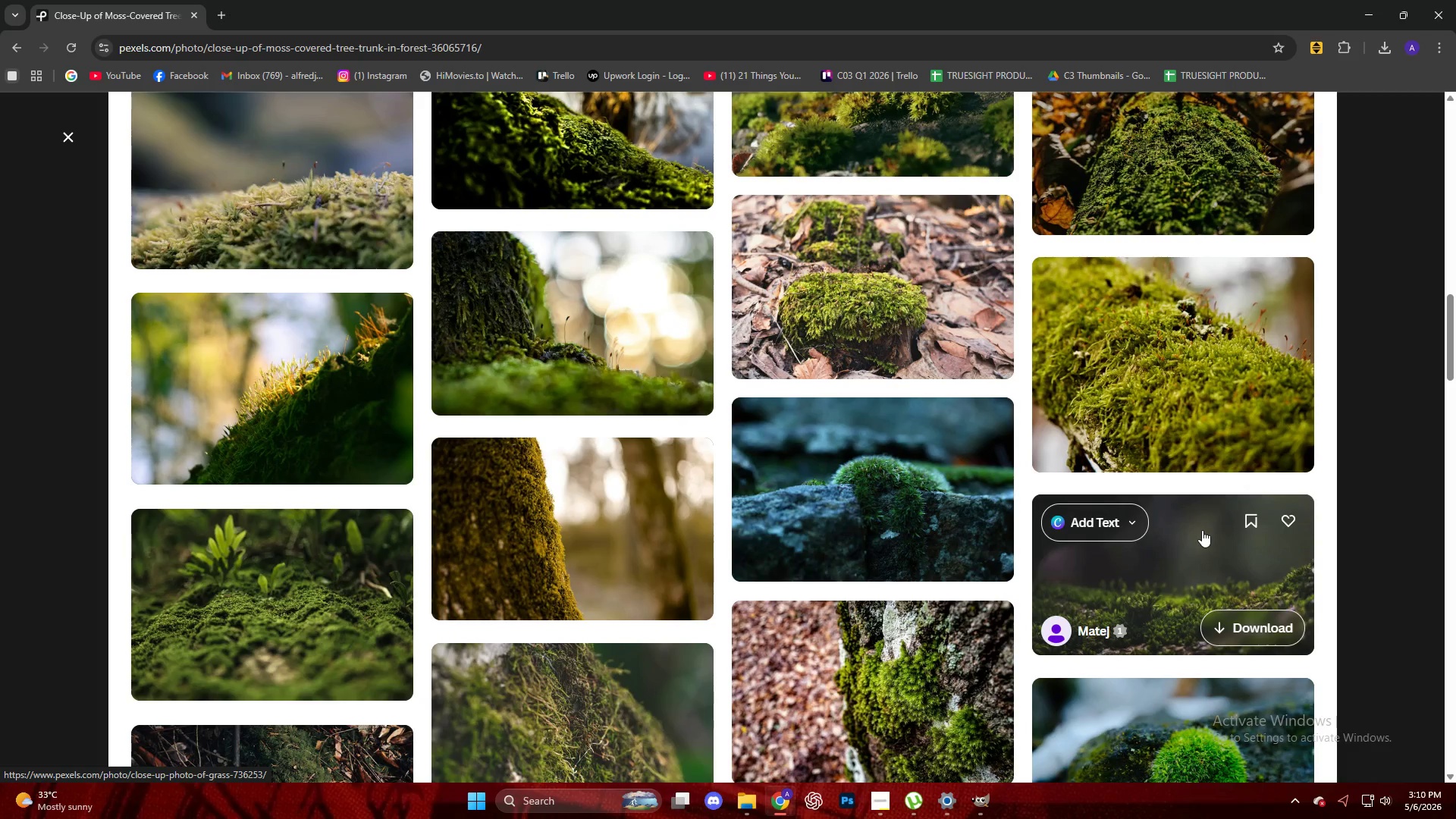 
left_click([974, 805])
 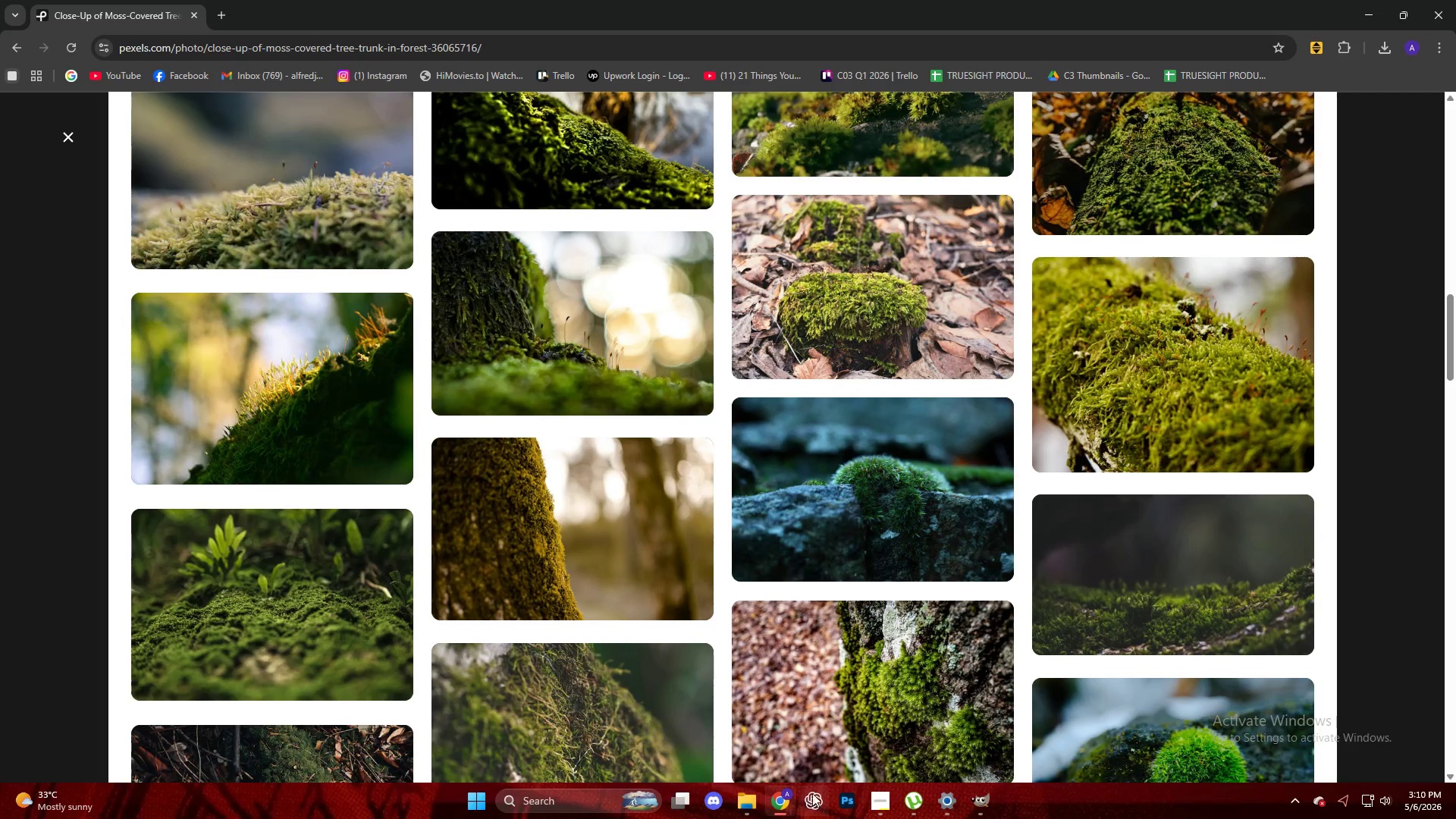 
left_click([780, 797])
 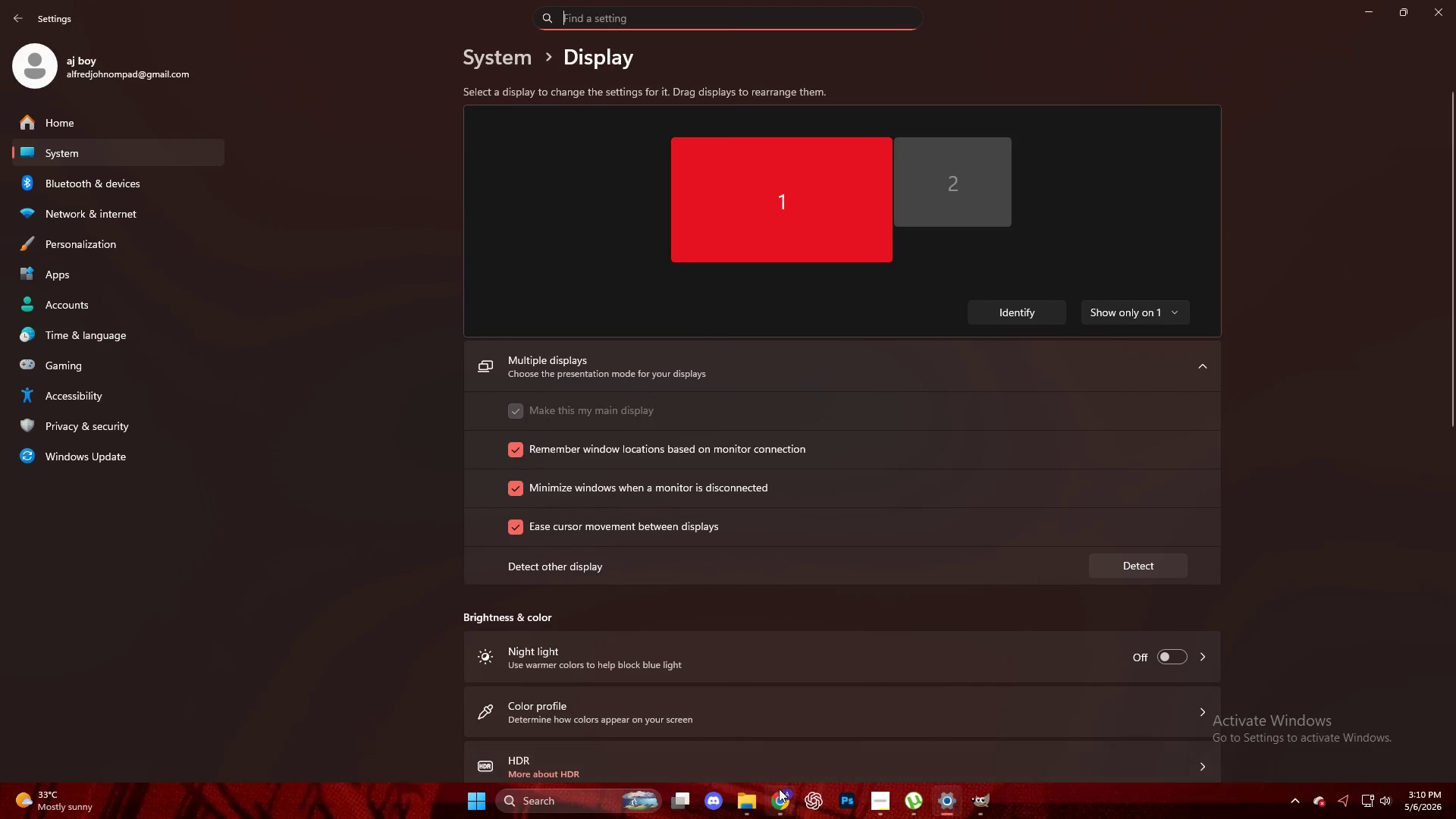 
left_click([780, 795])
 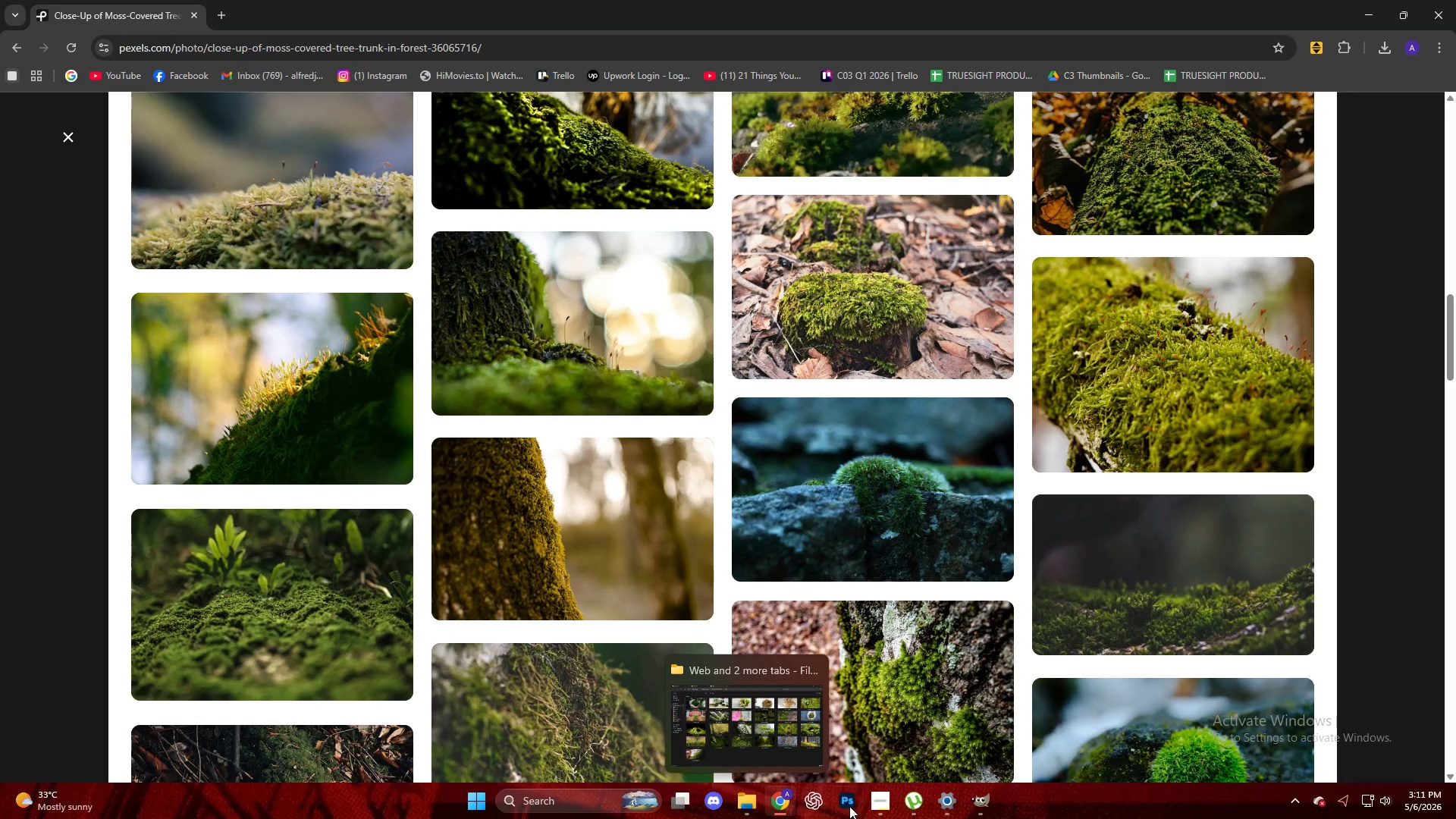 
scroll: coordinate [871, 381], scroll_direction: down, amount: 5.0
 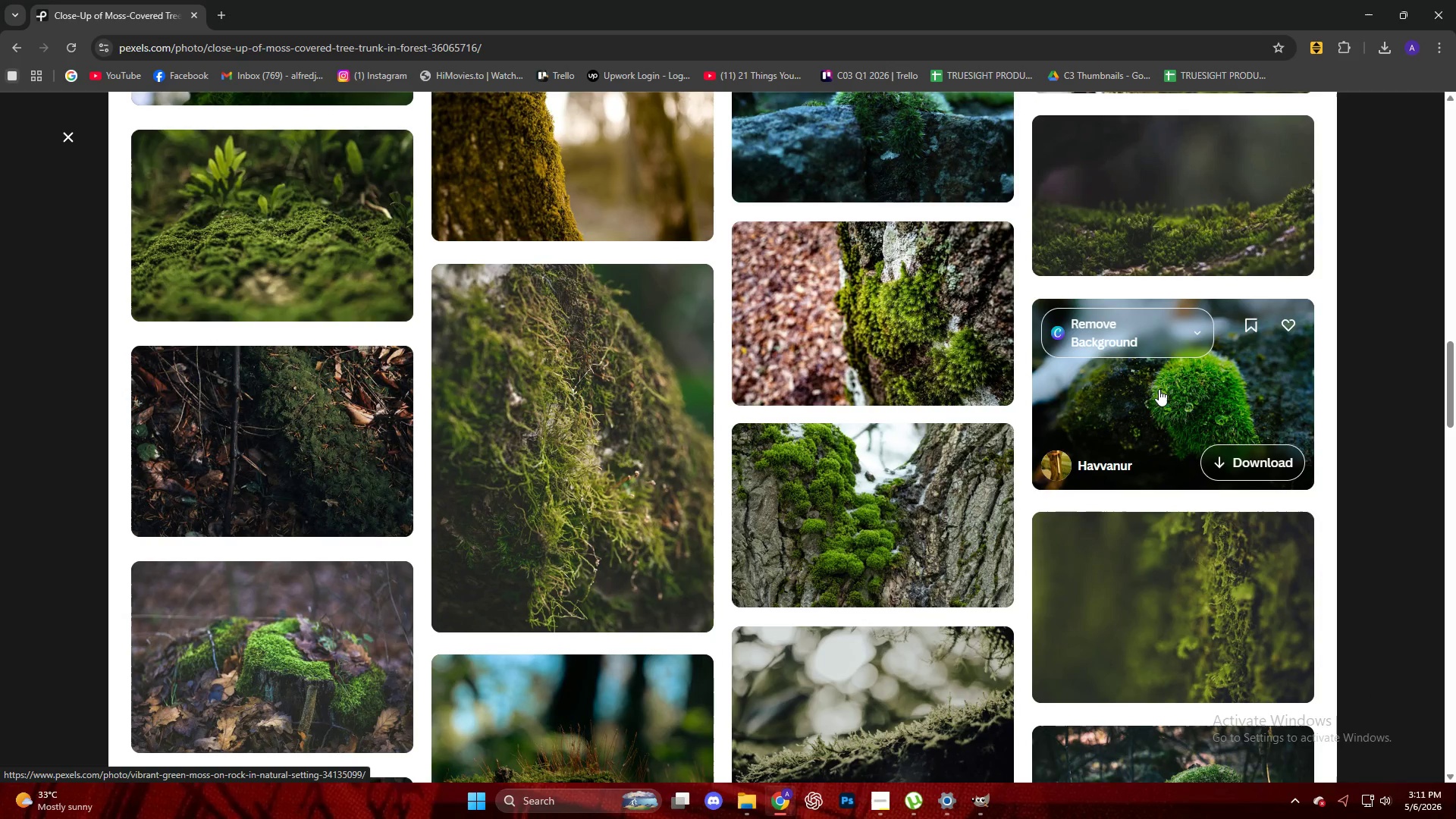 
left_click([1141, 391])
 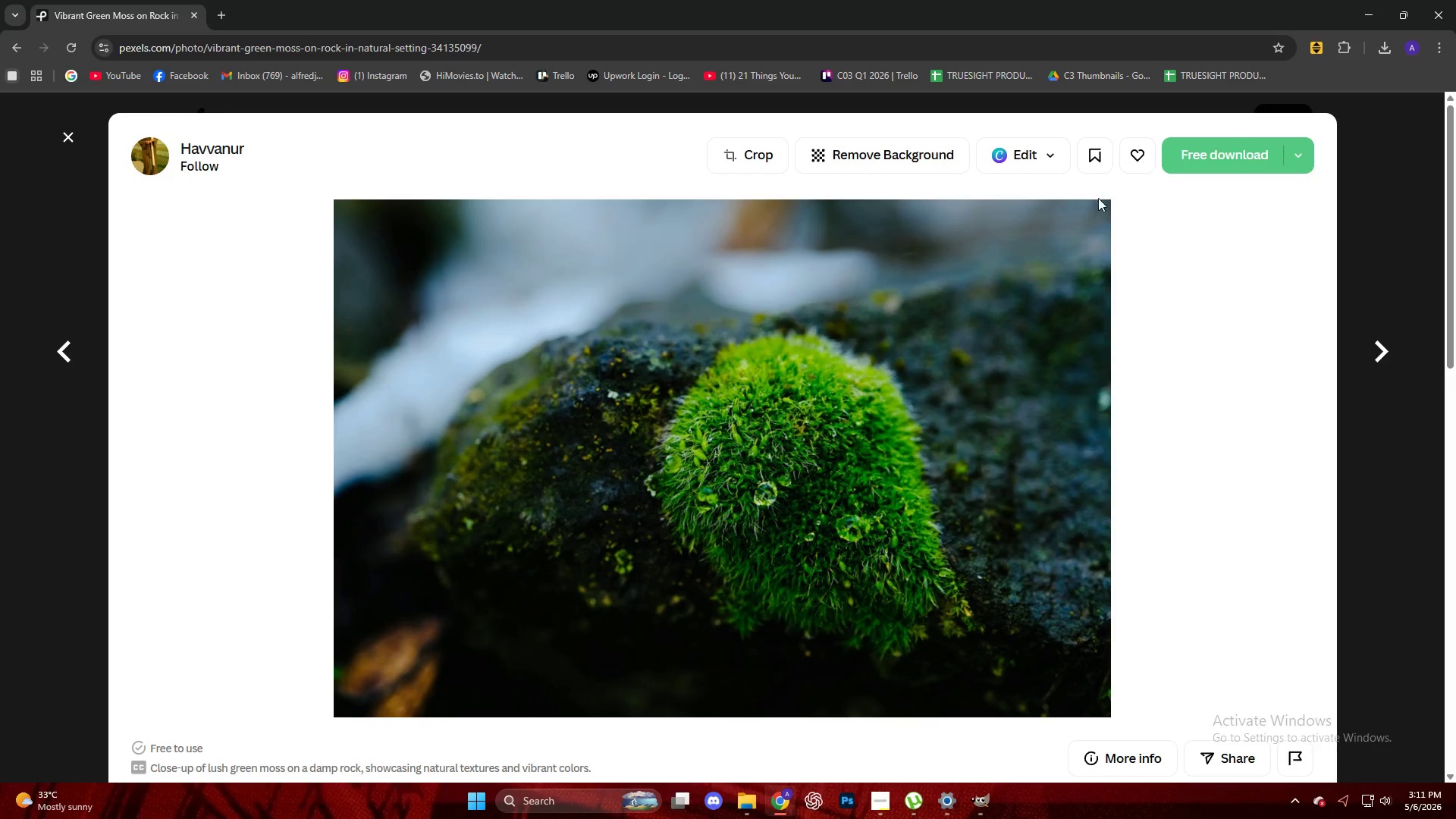 
left_click([64, 138])
 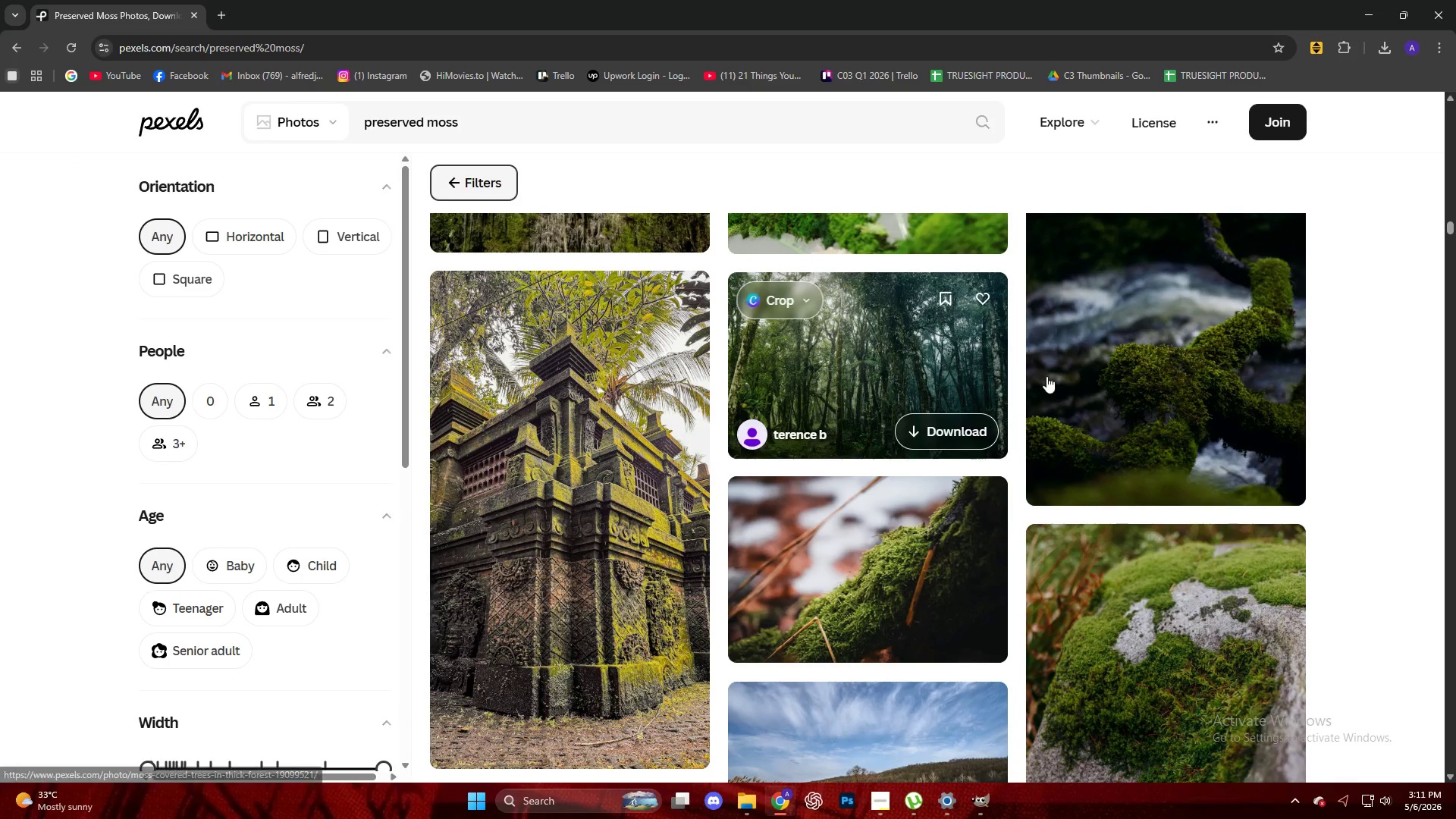 
scroll: coordinate [1085, 402], scroll_direction: down, amount: 14.0
 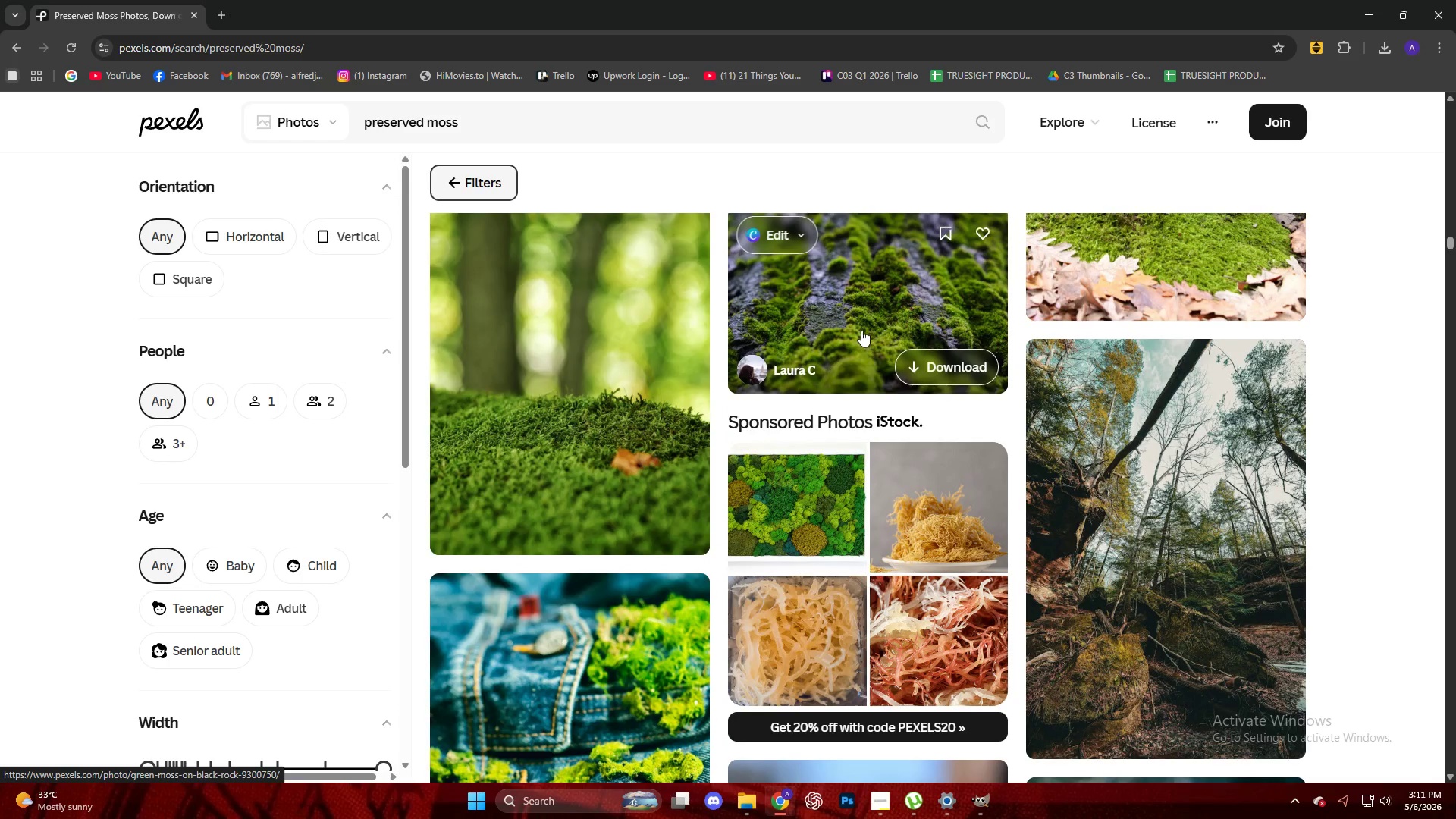 
left_click([851, 311])
 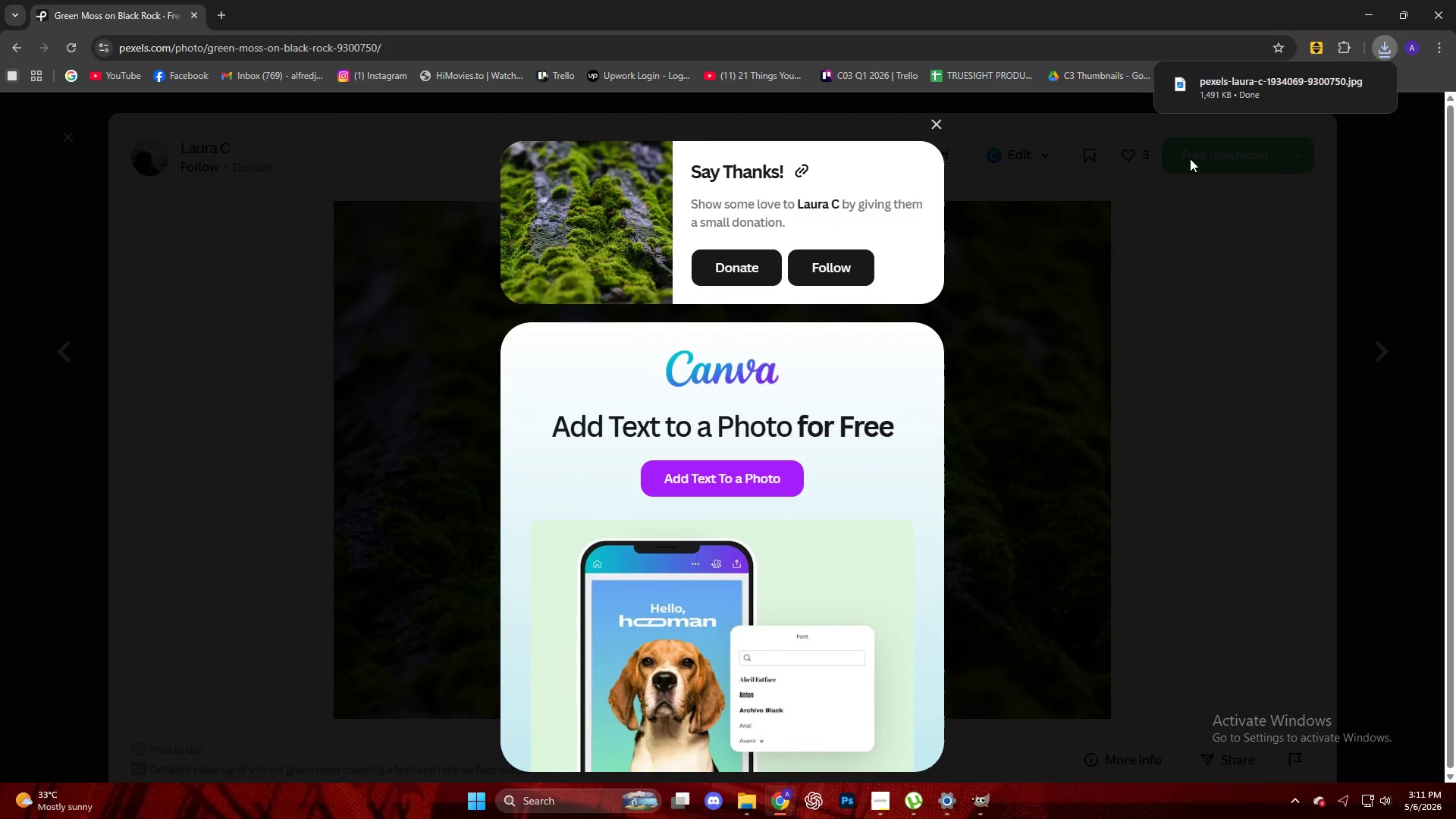 
wait(12.08)
 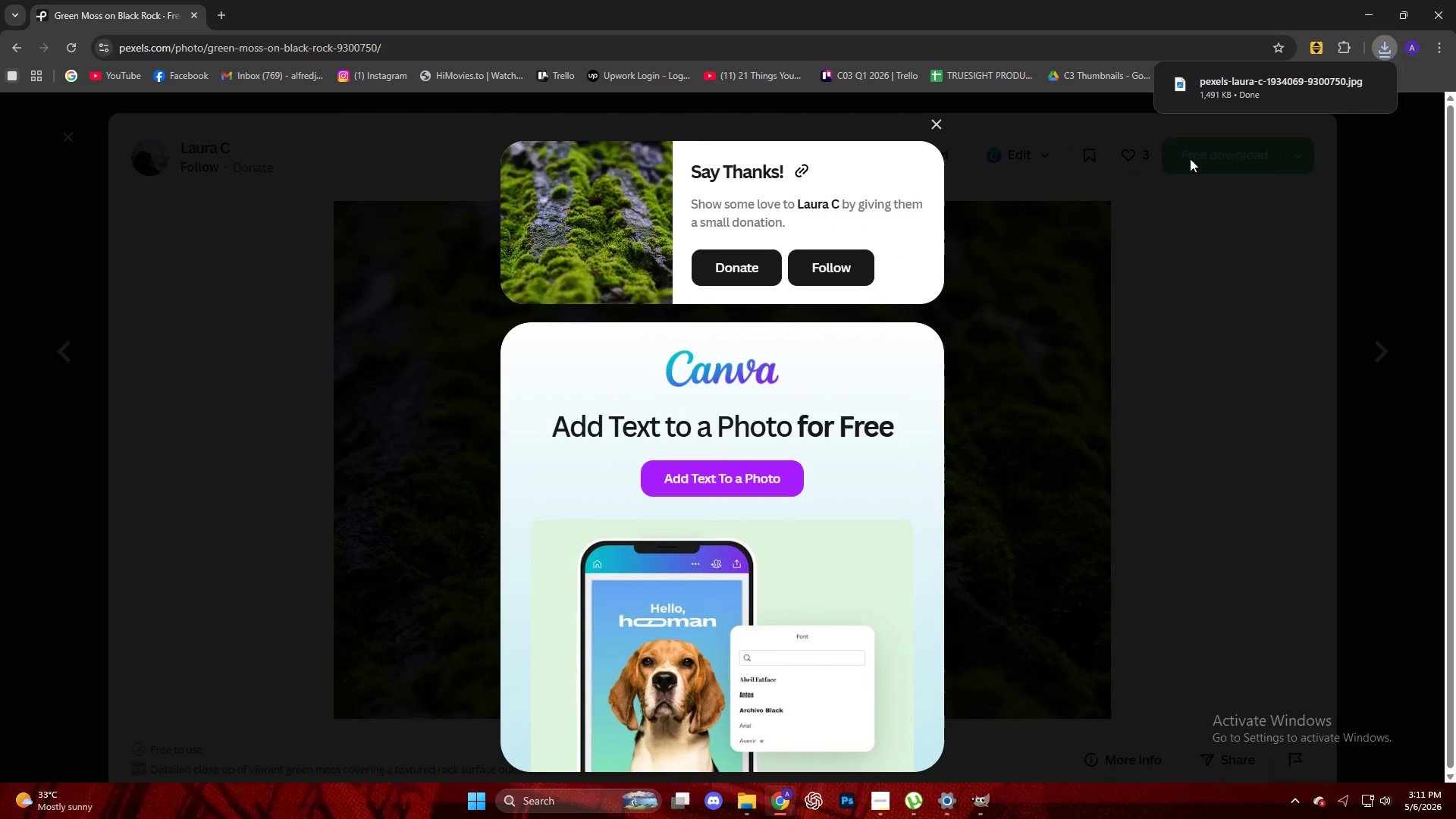 
left_click([1378, 52])
 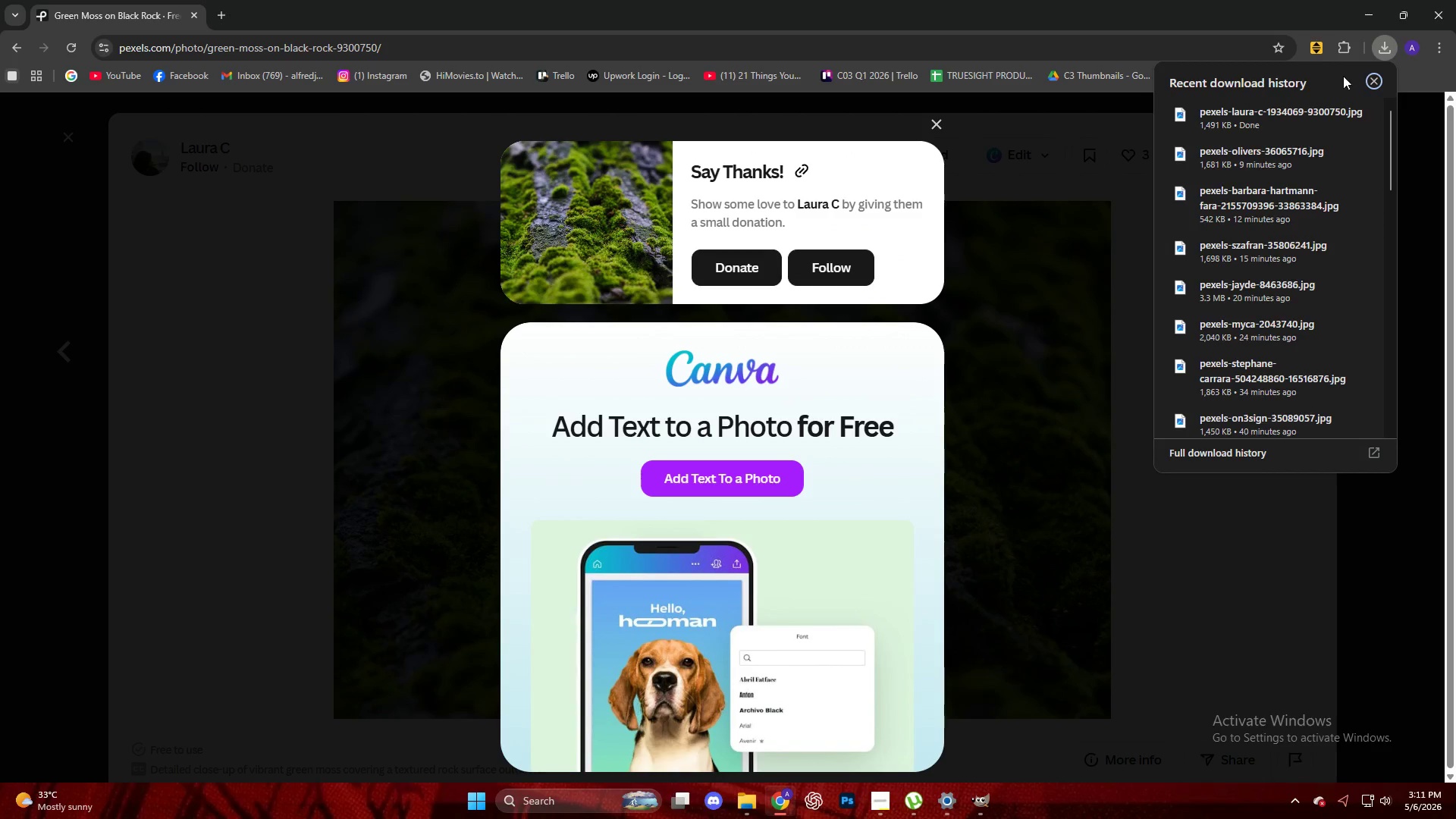 
left_click_drag(start_coordinate=[1233, 127], to_coordinate=[783, 406])
 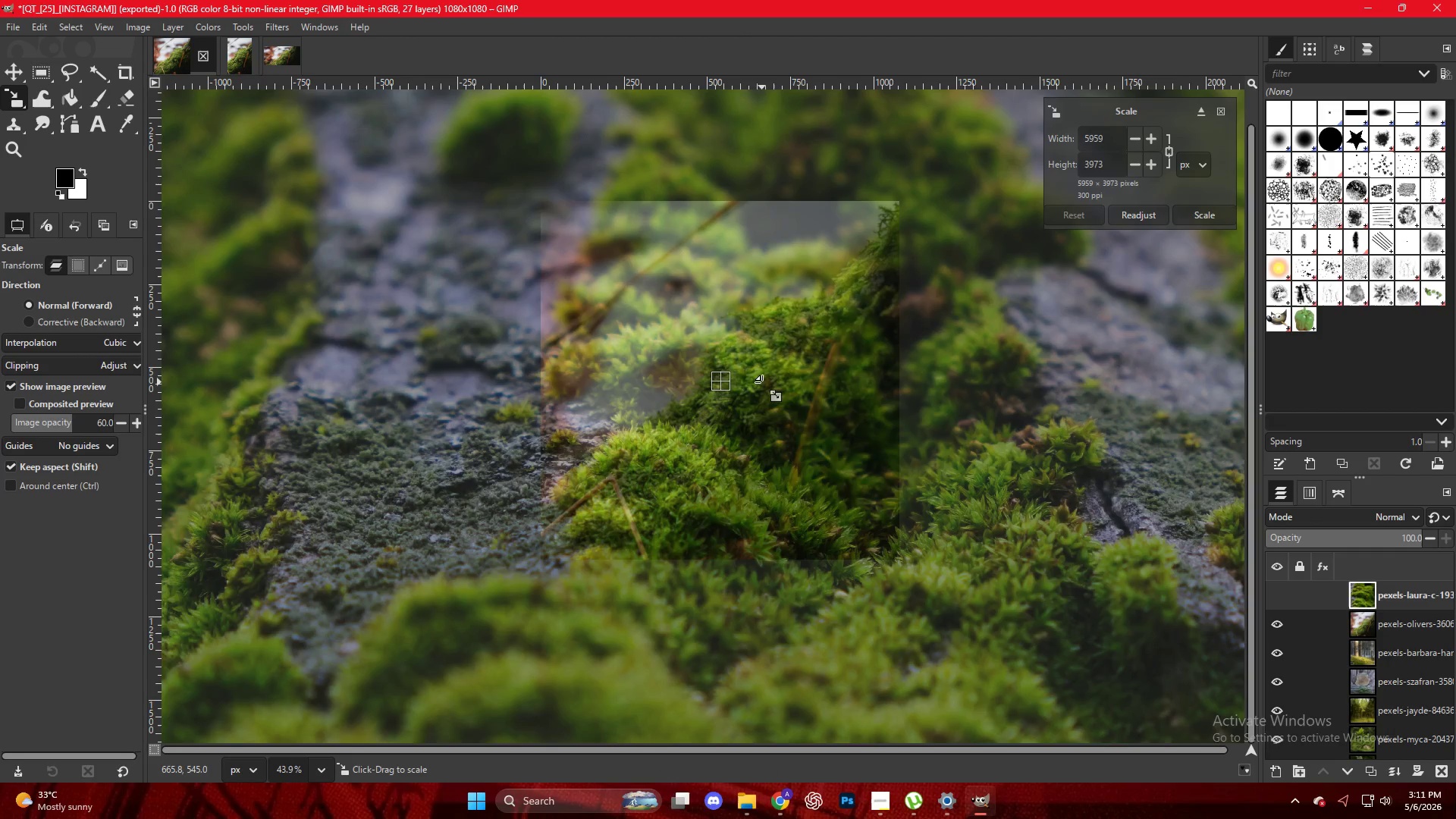 
key(Control+ControlLeft)
 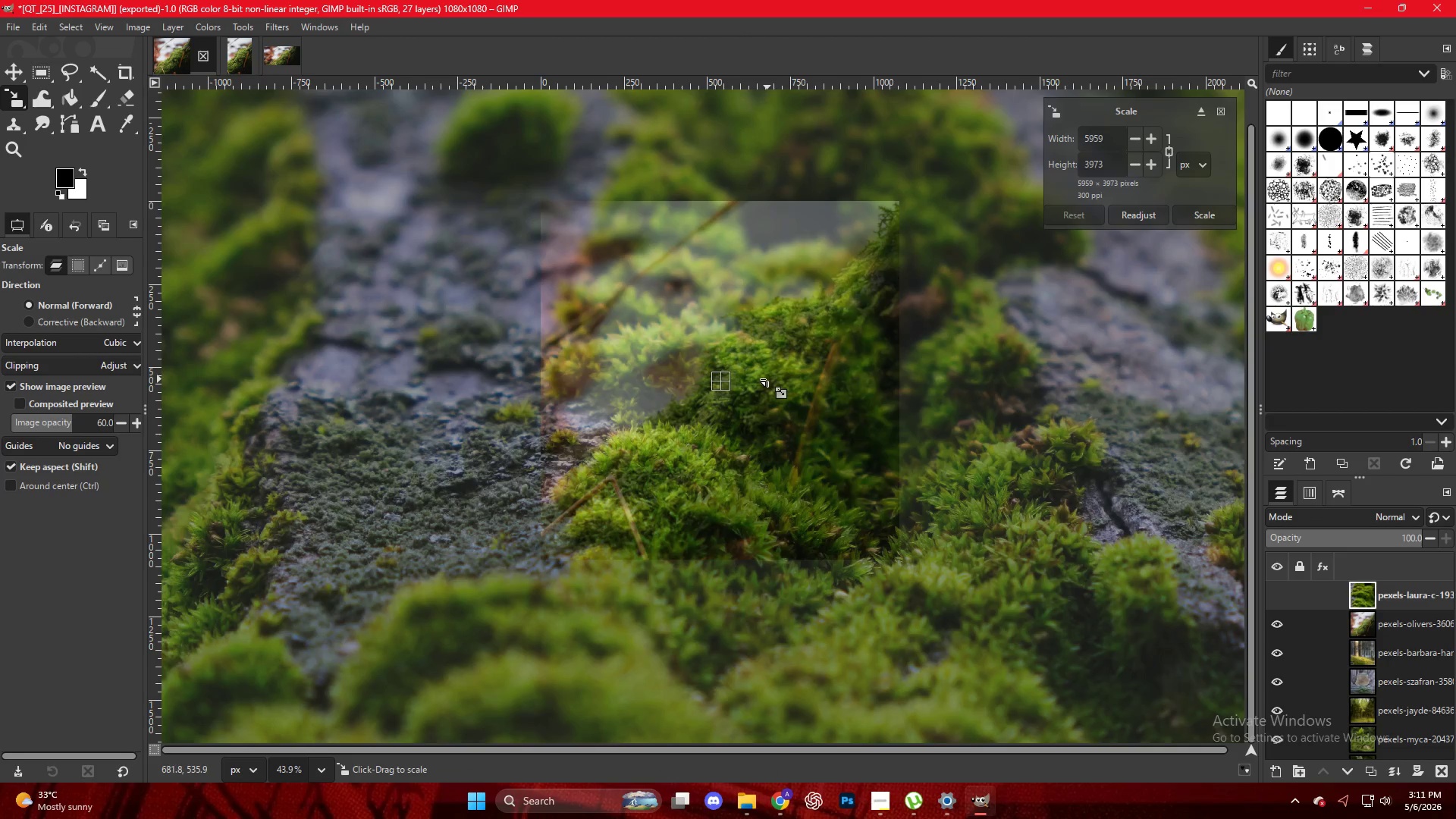 
scroll: coordinate [767, 380], scroll_direction: down, amount: 5.0
 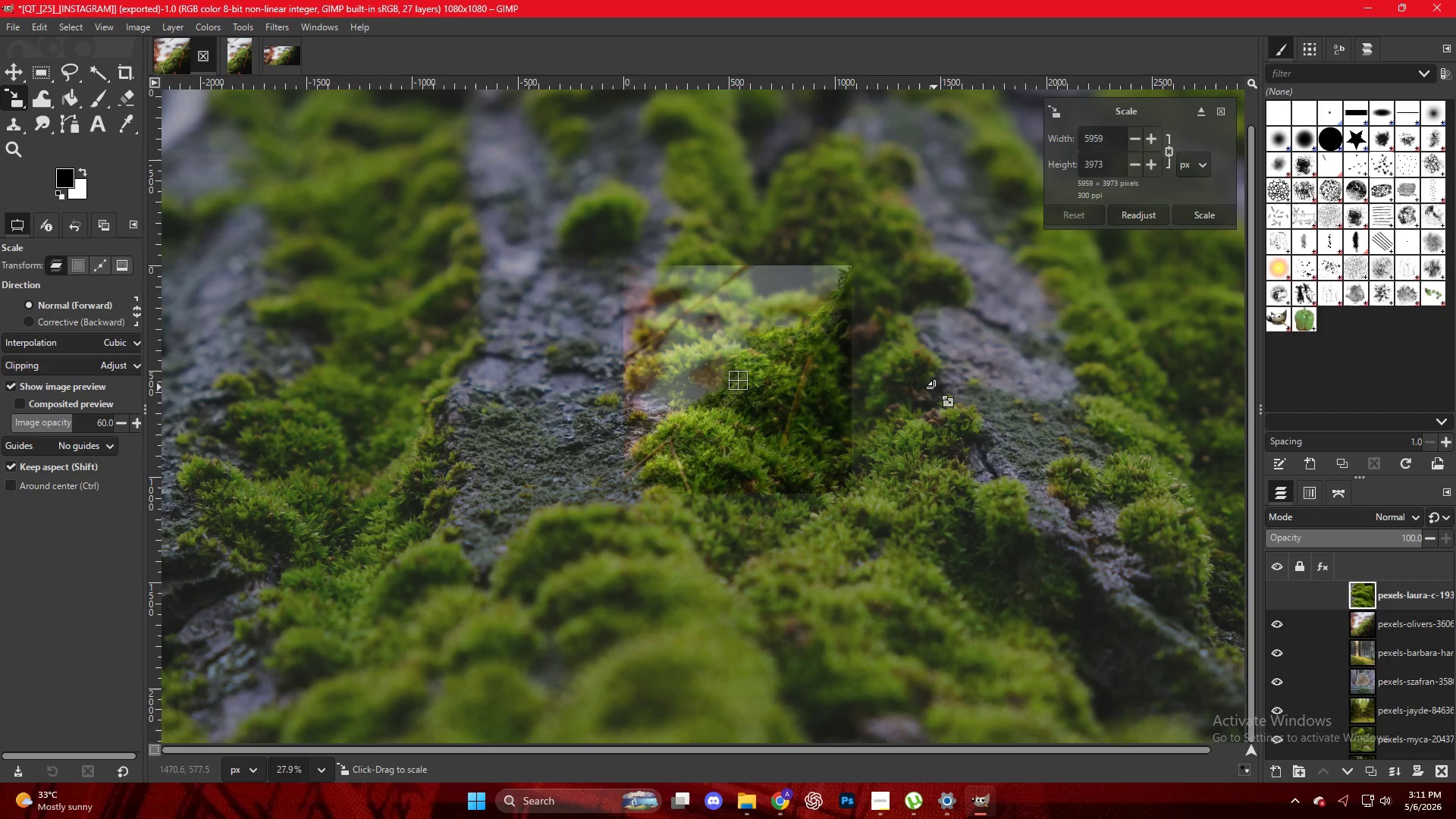 
key(Control+ControlLeft)
 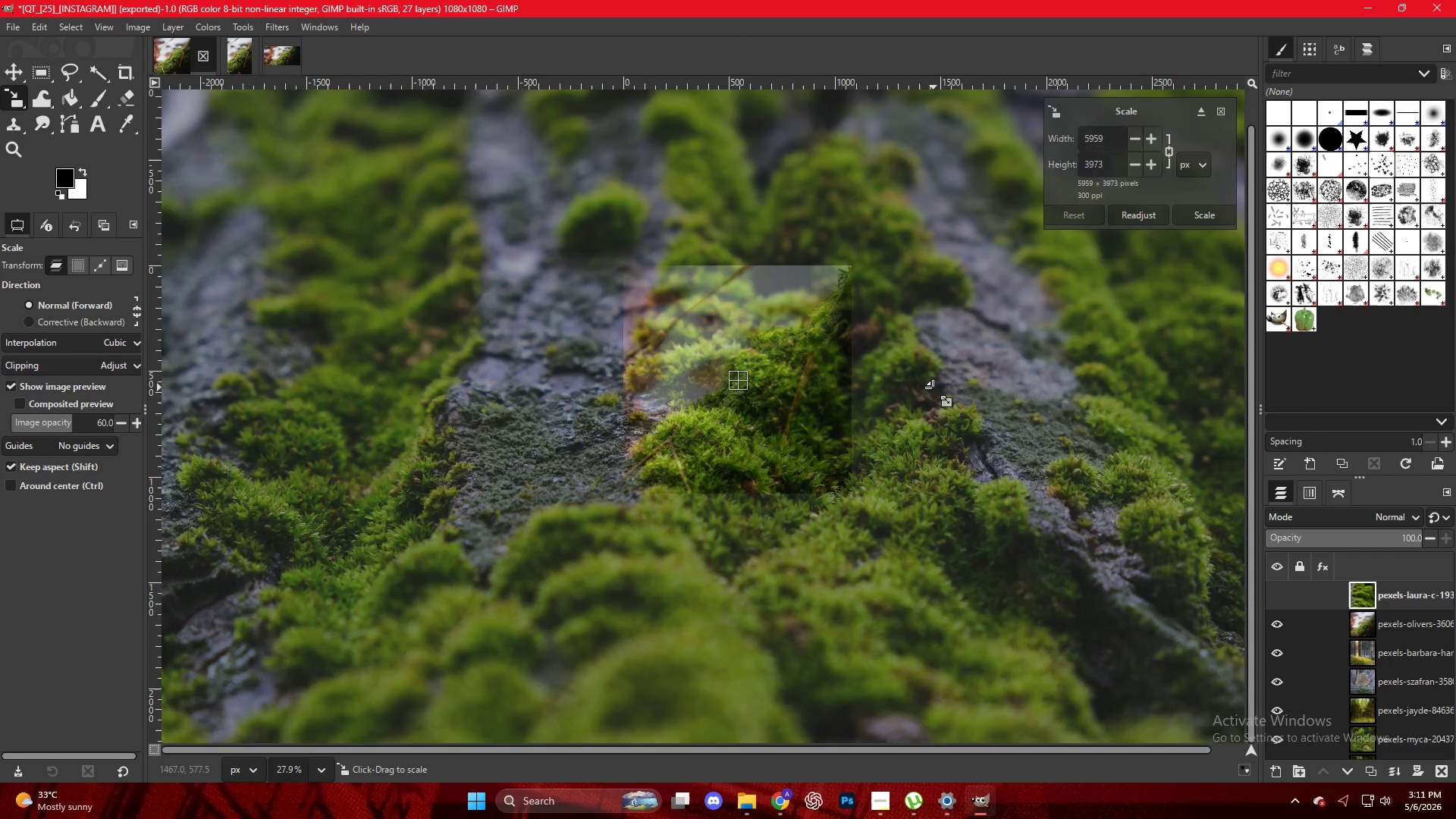 
scroll: coordinate [930, 388], scroll_direction: down, amount: 4.0
 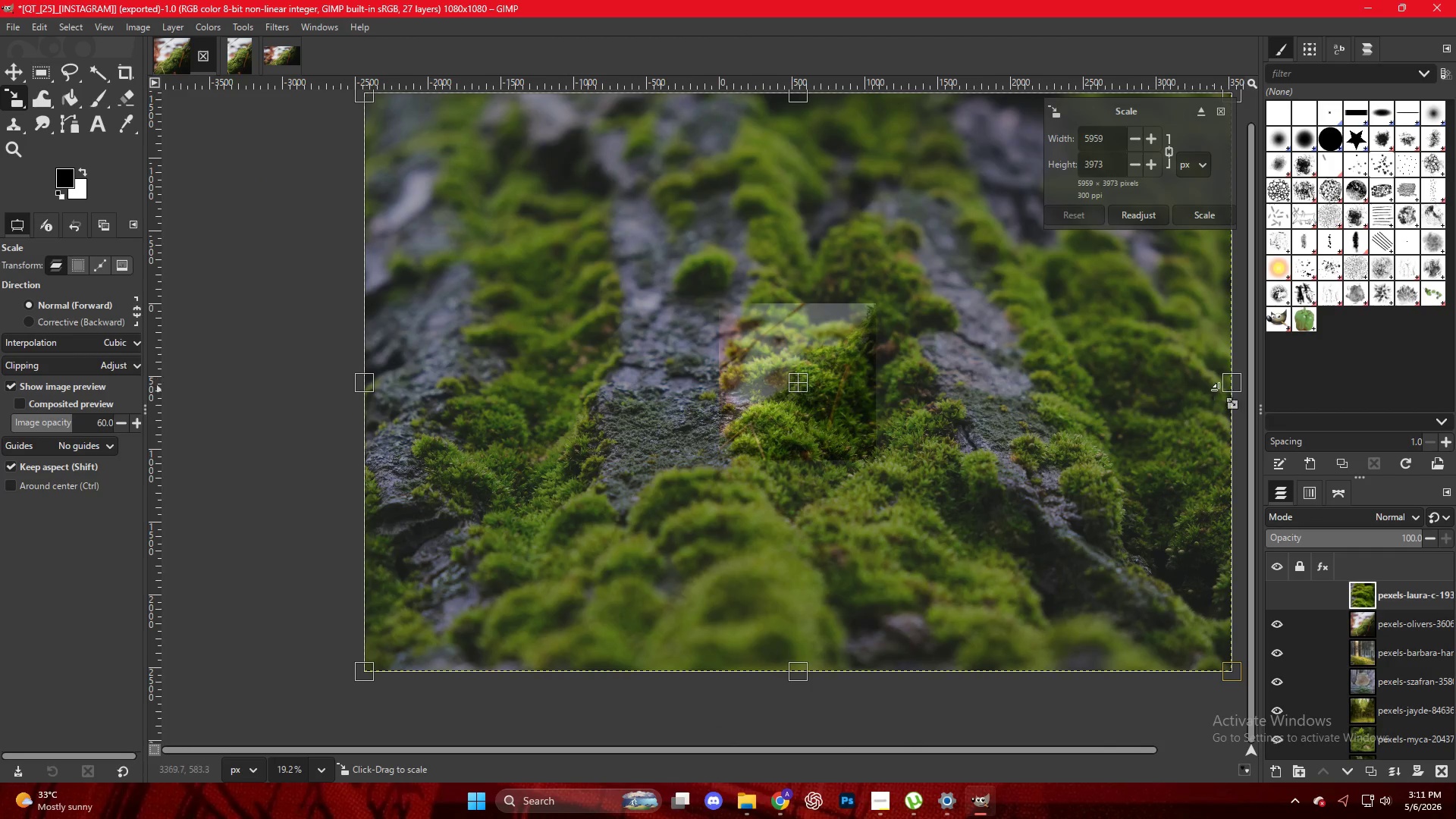 
left_click_drag(start_coordinate=[1228, 390], to_coordinate=[877, 384])
 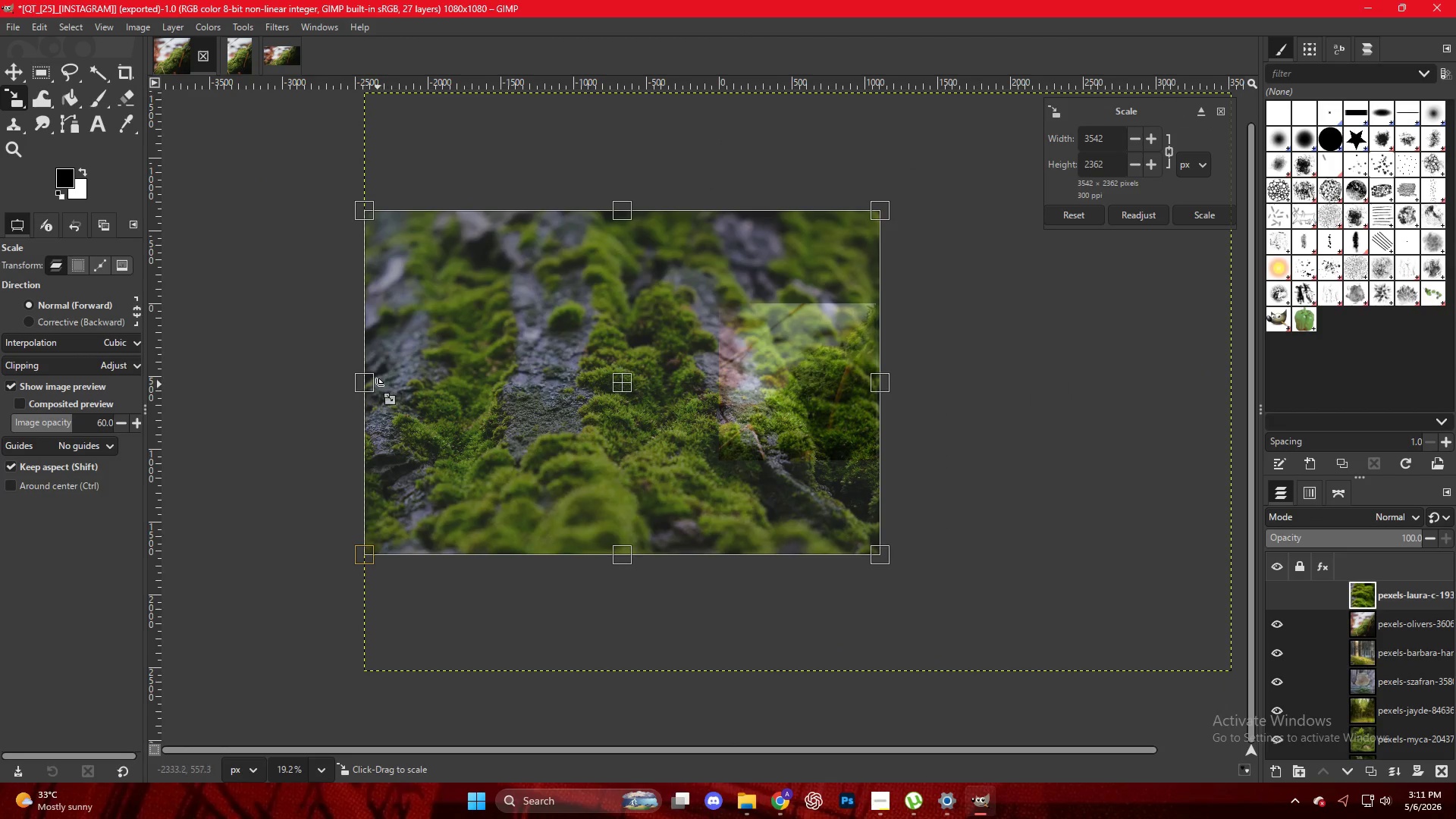 
left_click_drag(start_coordinate=[371, 387], to_coordinate=[617, 383])
 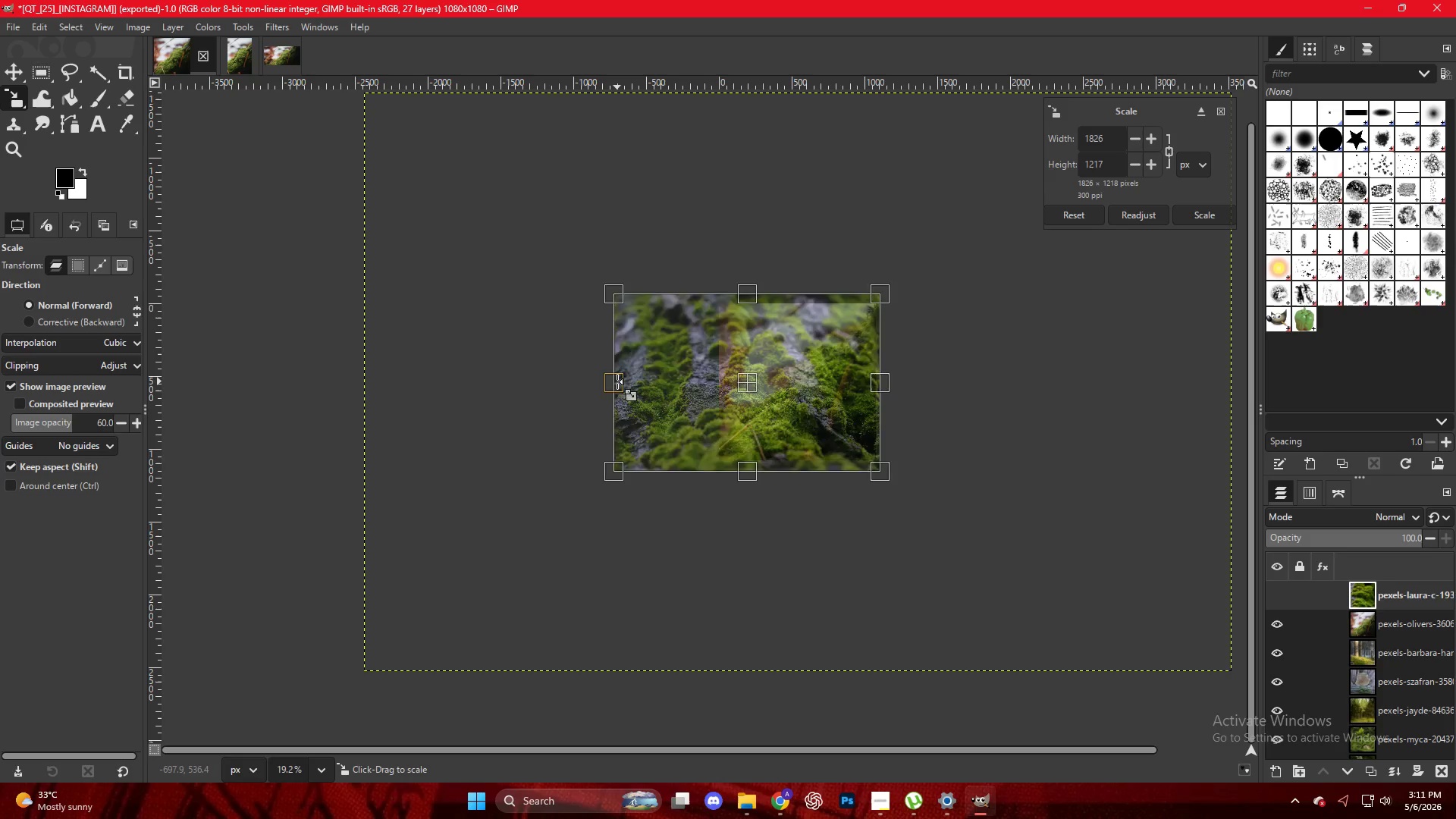 
key(NumpadEnter)
 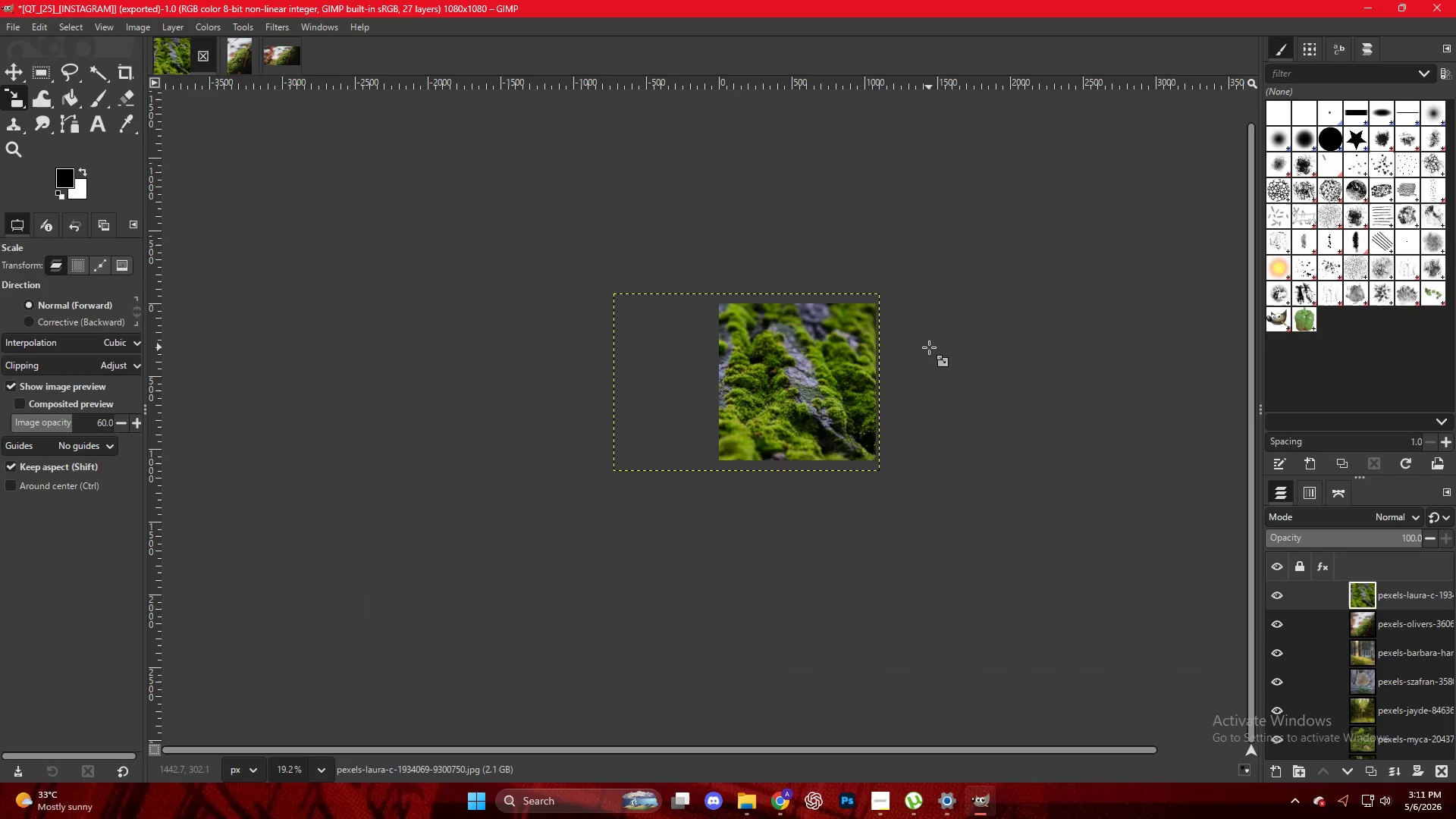 
hold_key(key=AltLeft, duration=0.45)
scroll: coordinate [876, 339], scroll_direction: up, amount: 4.0
 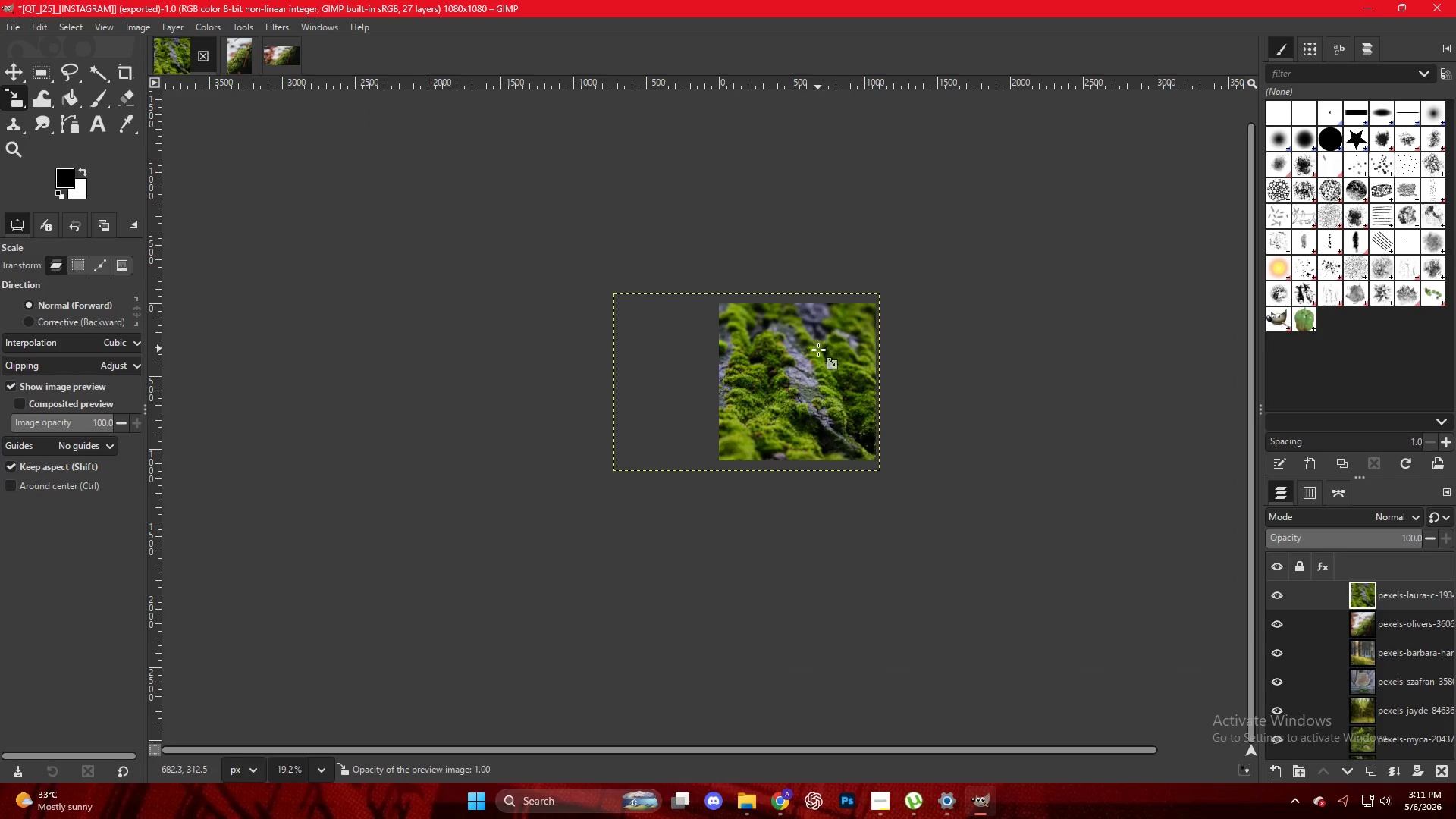 
hold_key(key=ControlLeft, duration=0.53)
 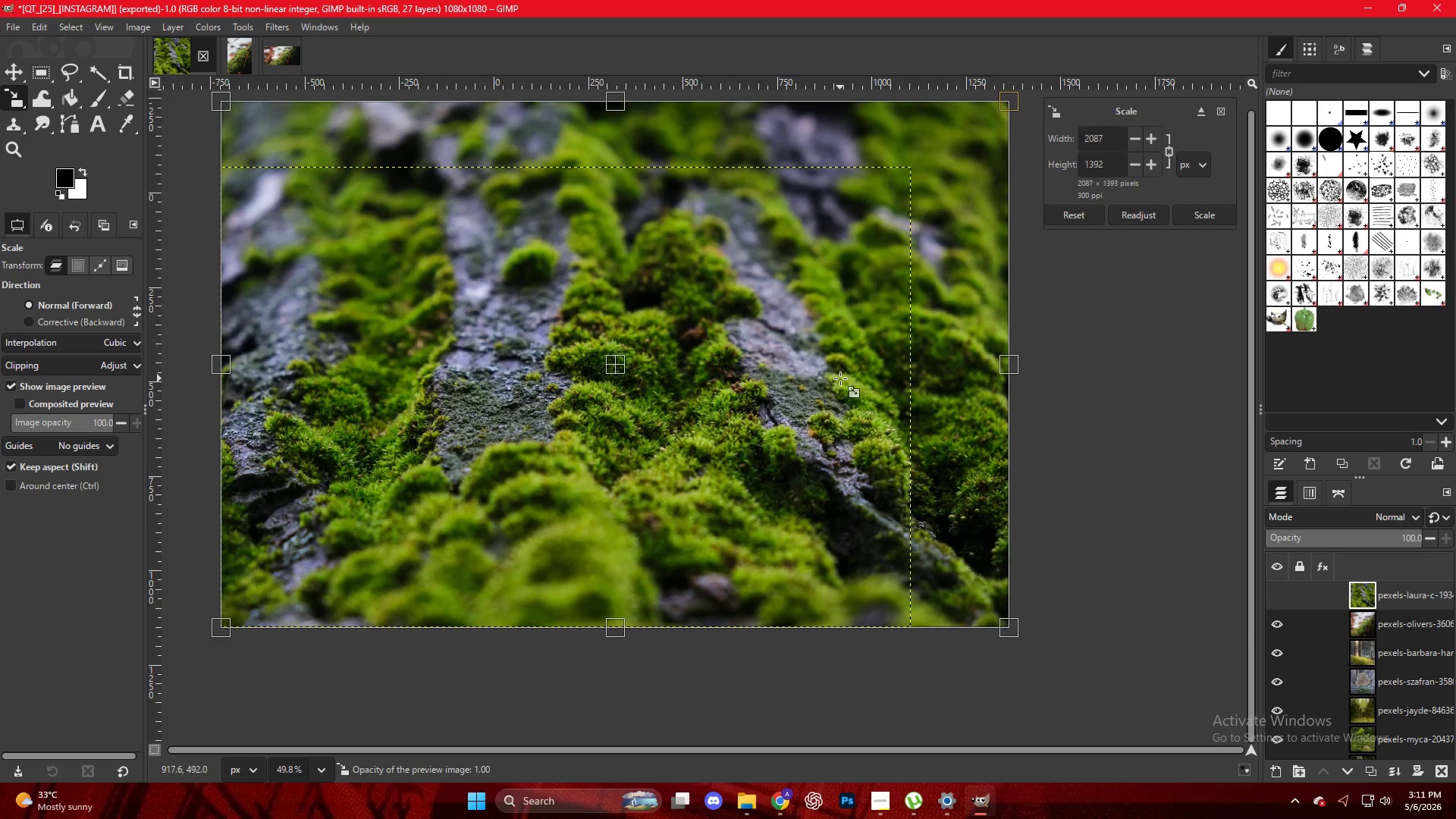 
left_click_drag(start_coordinate=[698, 378], to_coordinate=[713, 381])
 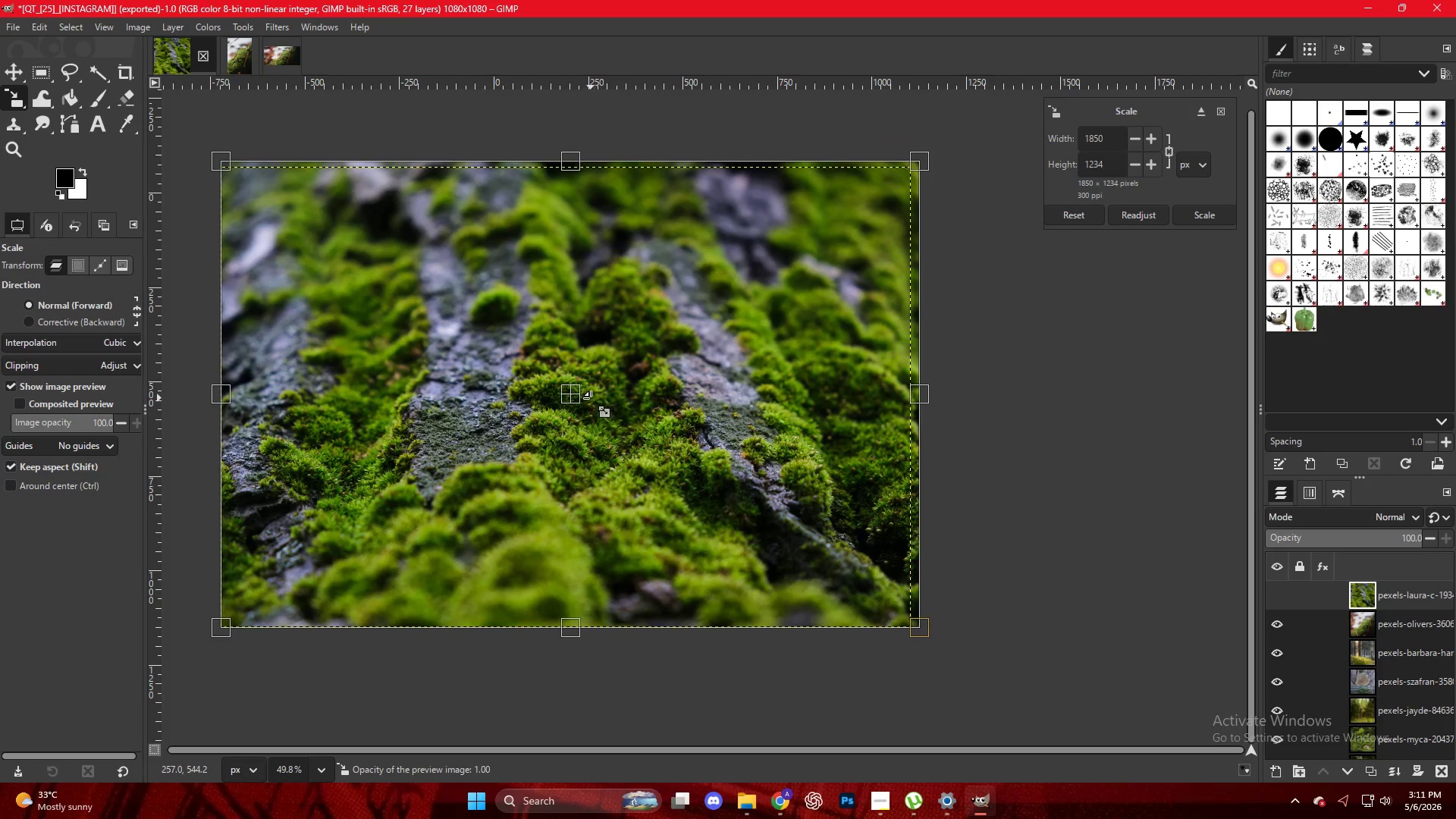 
scroll: coordinate [787, 375], scroll_direction: up, amount: 10.0
 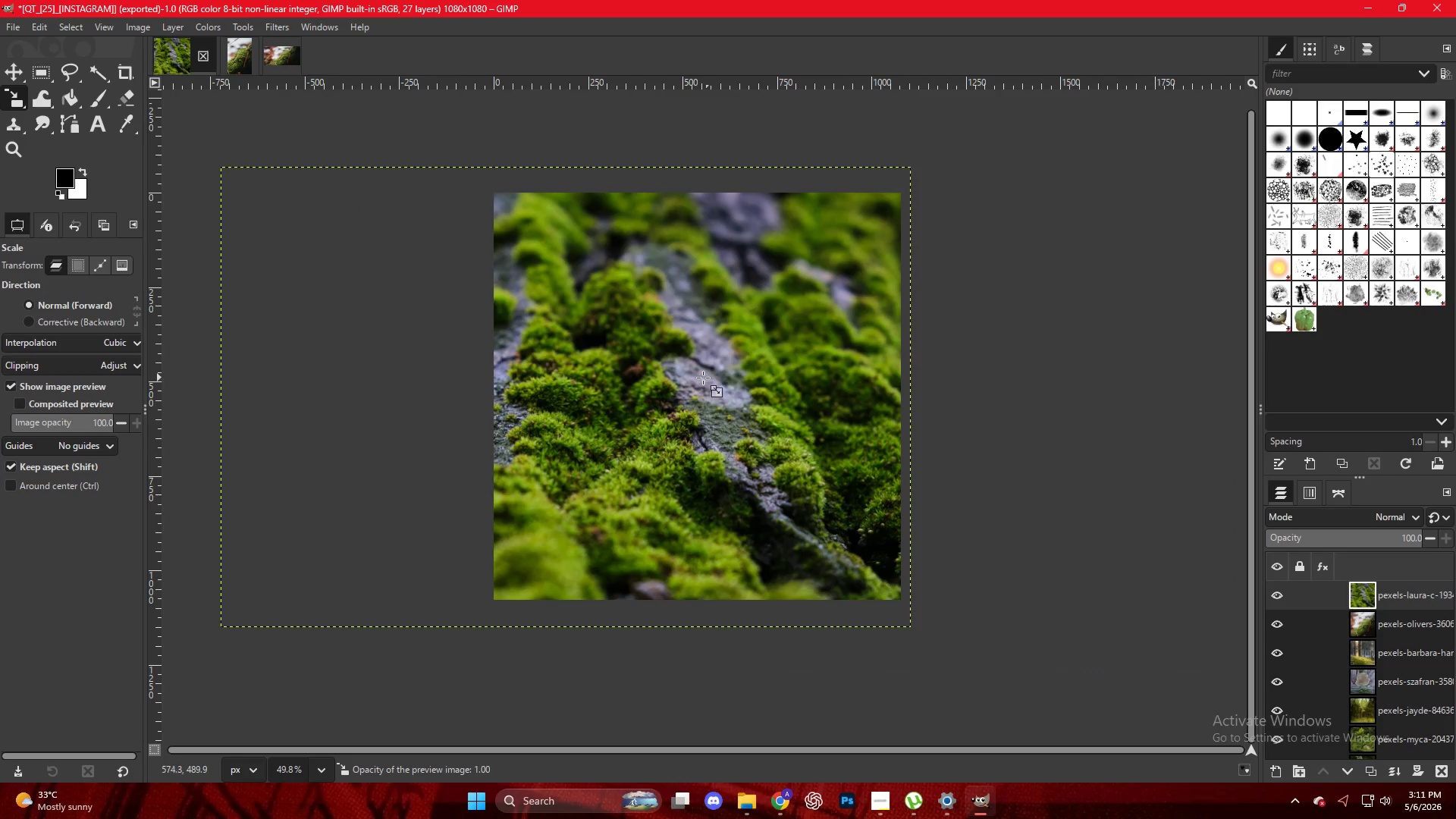 
left_click_drag(start_coordinate=[579, 395], to_coordinate=[659, 397])
 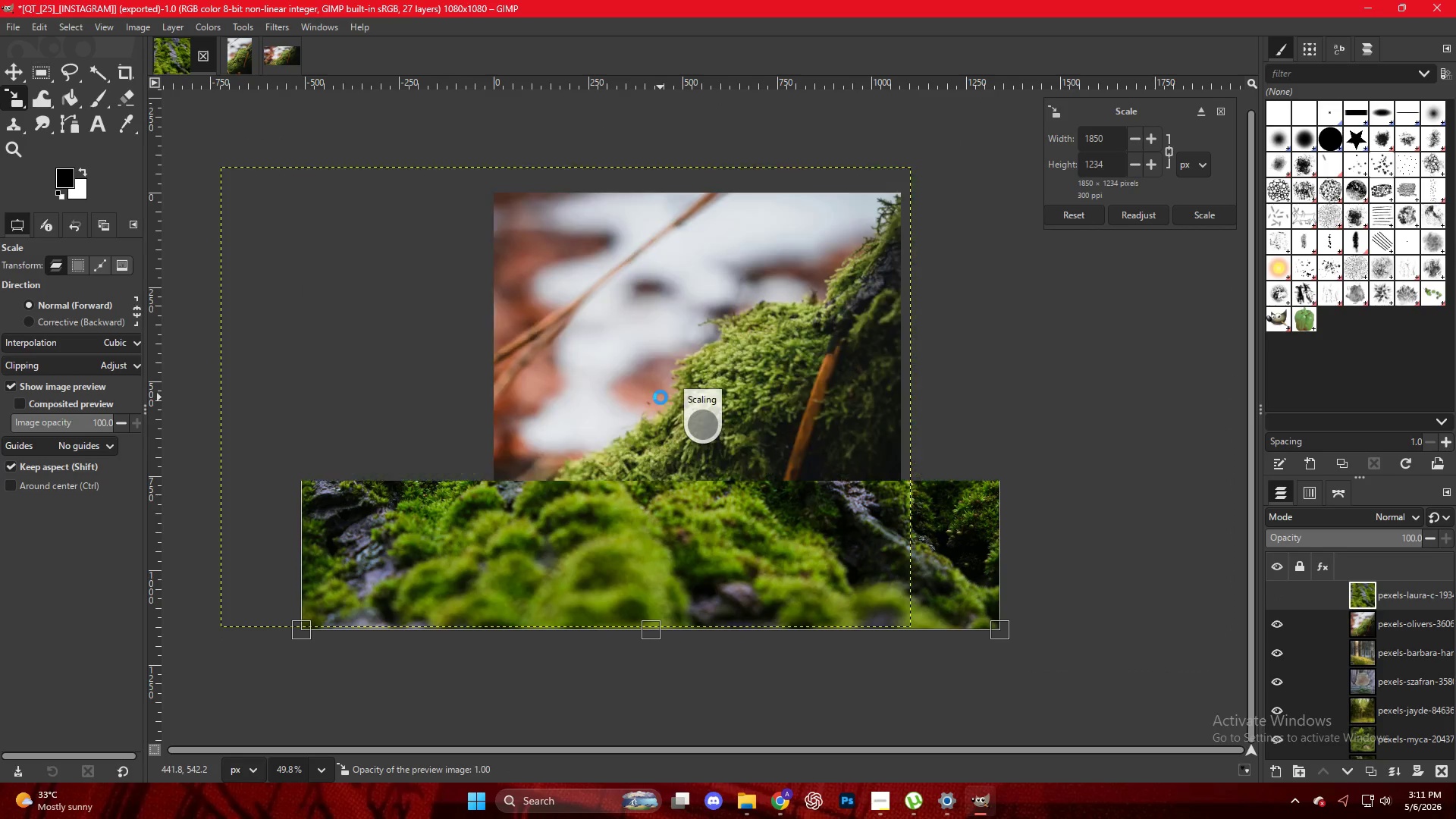 
key(NumpadEnter)
 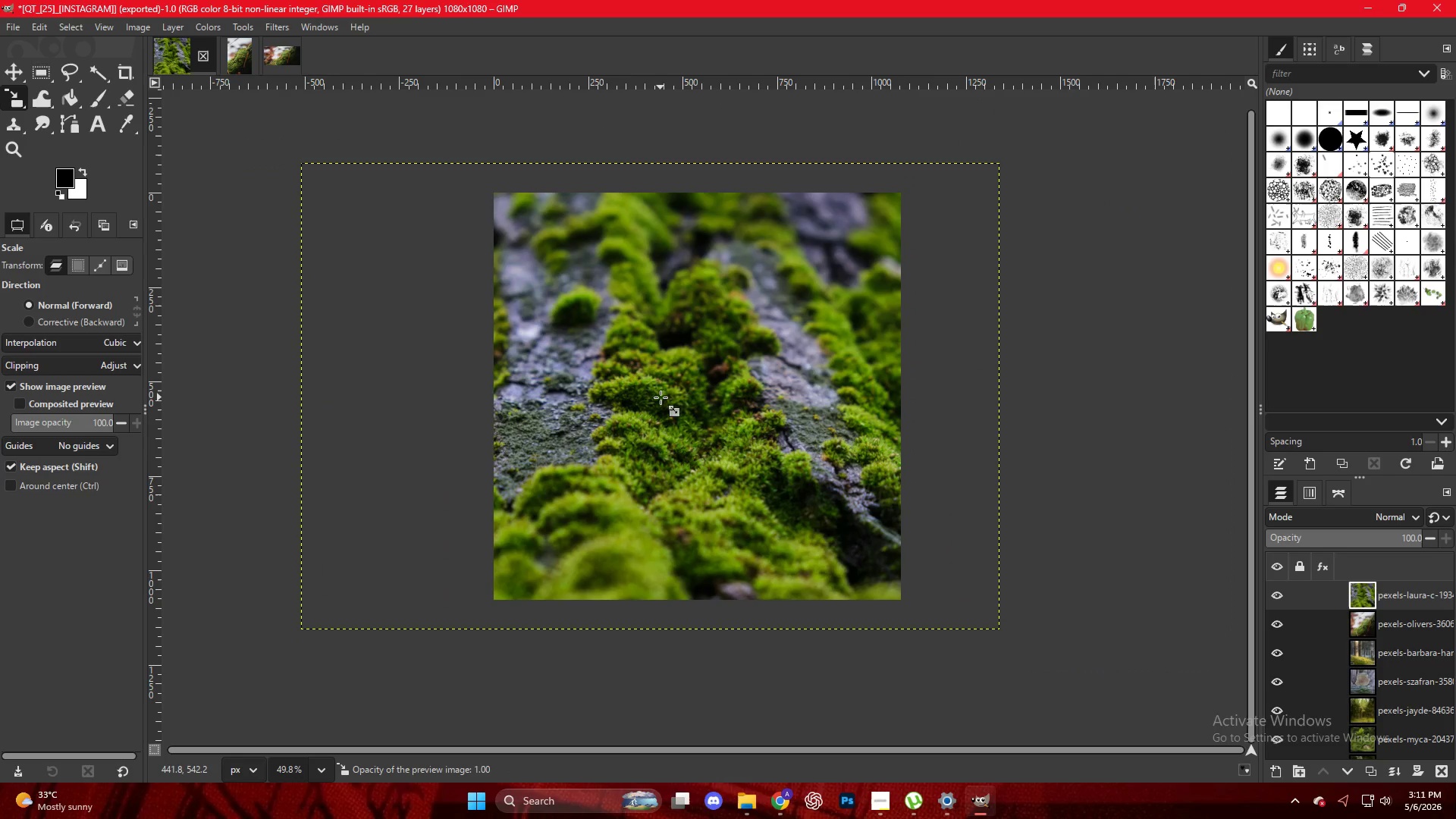 
key(Shift+ShiftLeft)
 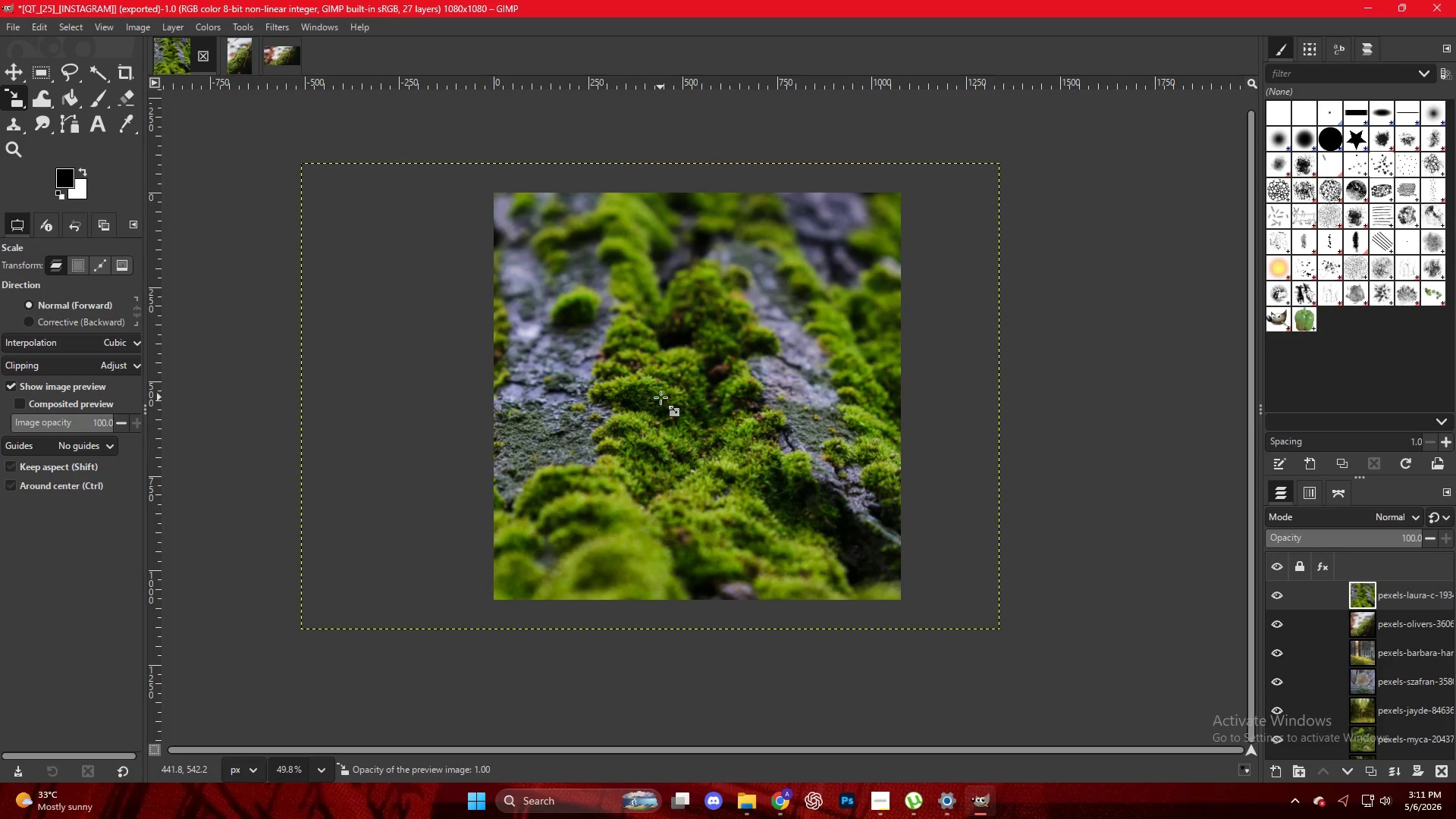 
key(Control+Shift+ShiftLeft)
 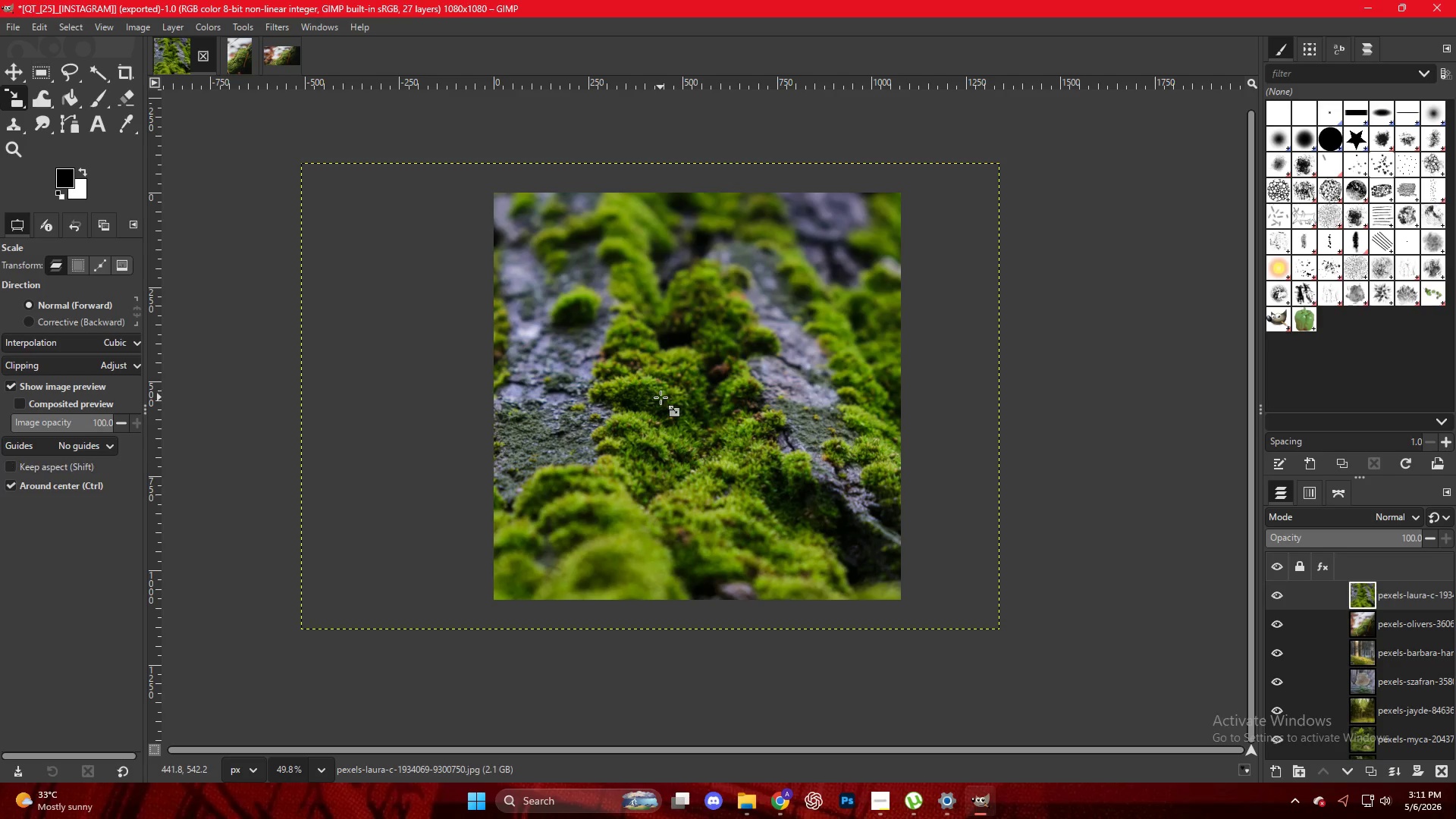 
key(Control+Shift+E)
 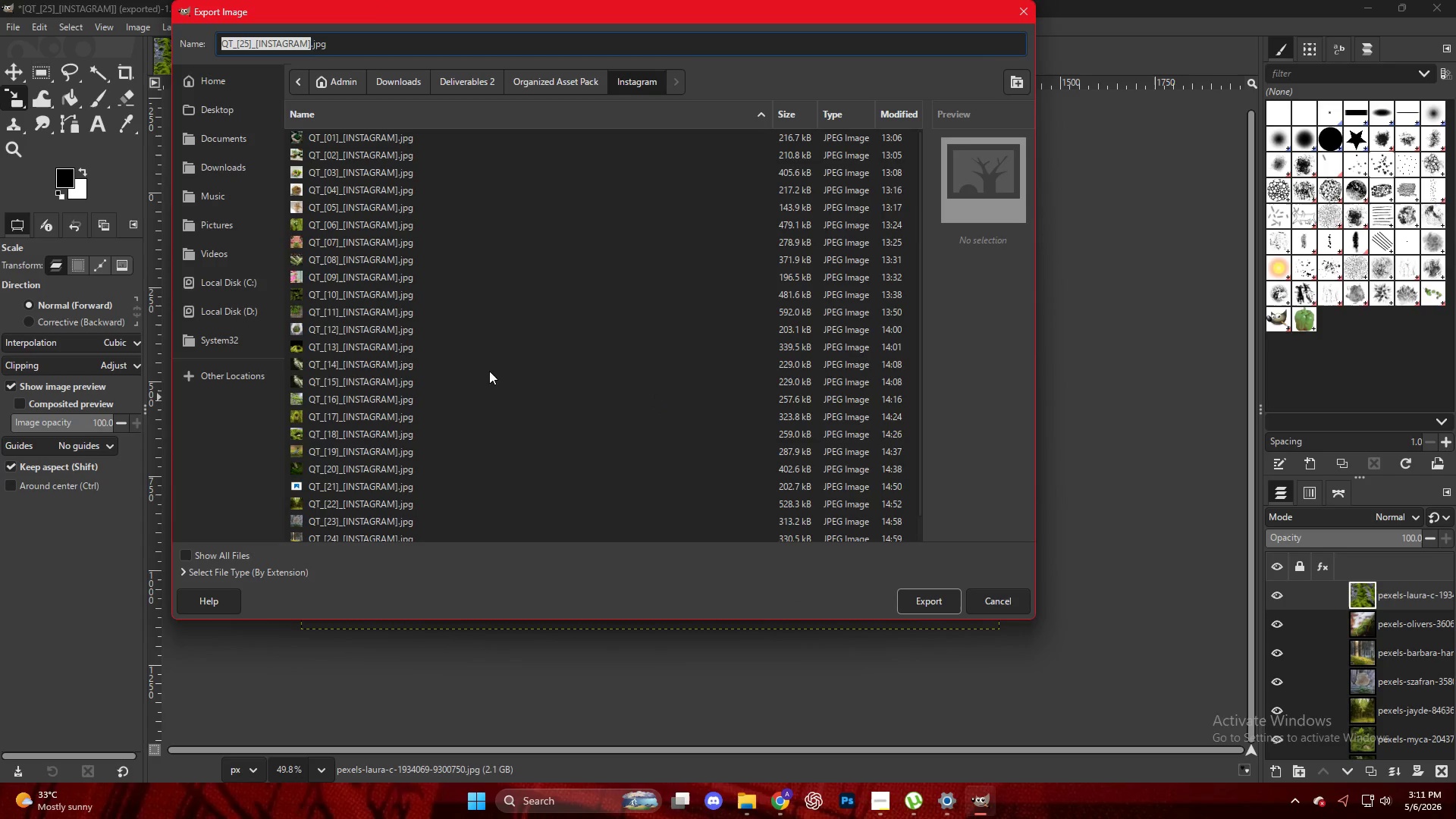 
scroll: coordinate [432, 488], scroll_direction: down, amount: 12.0
 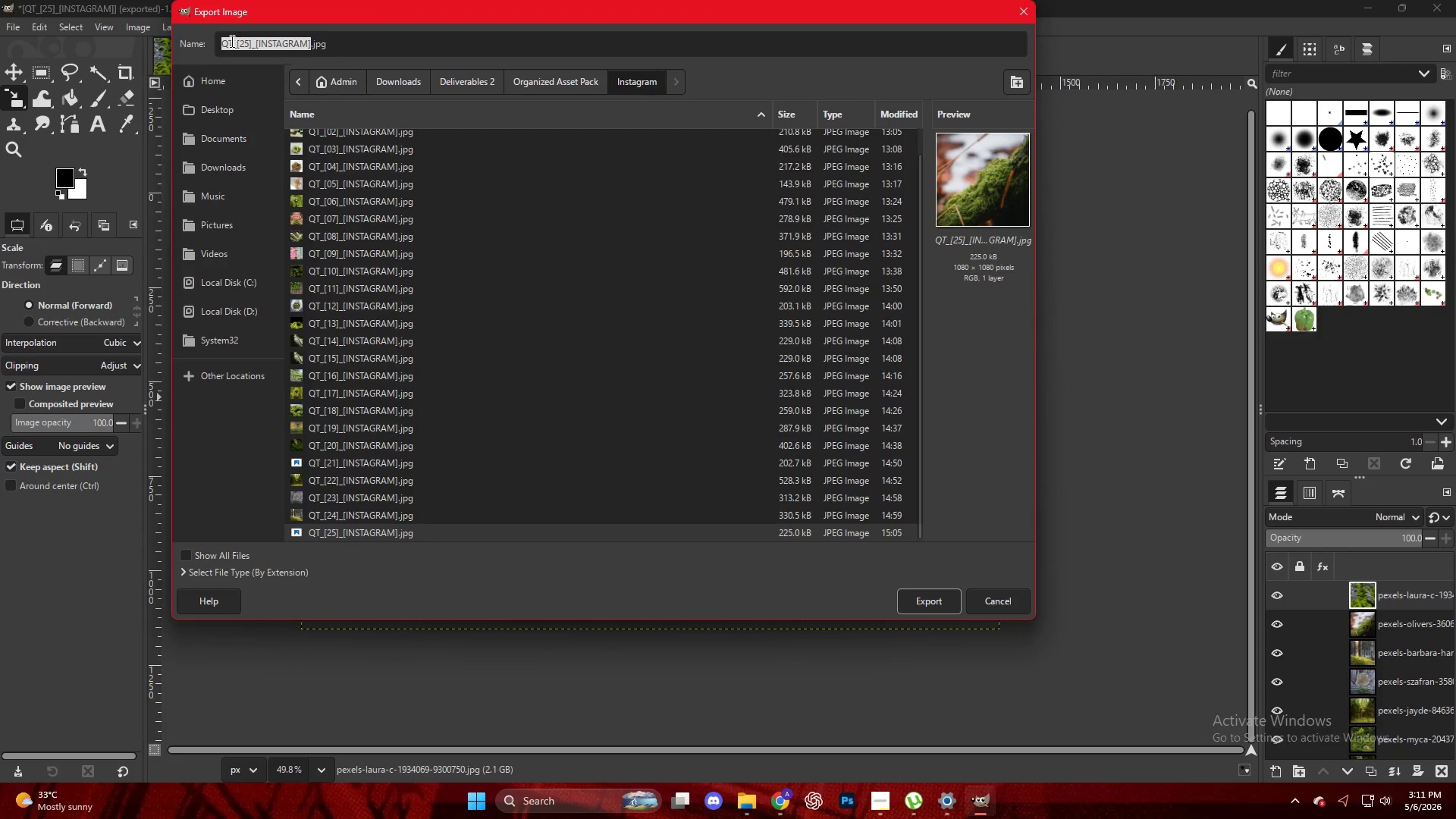 
left_click([245, 44])
 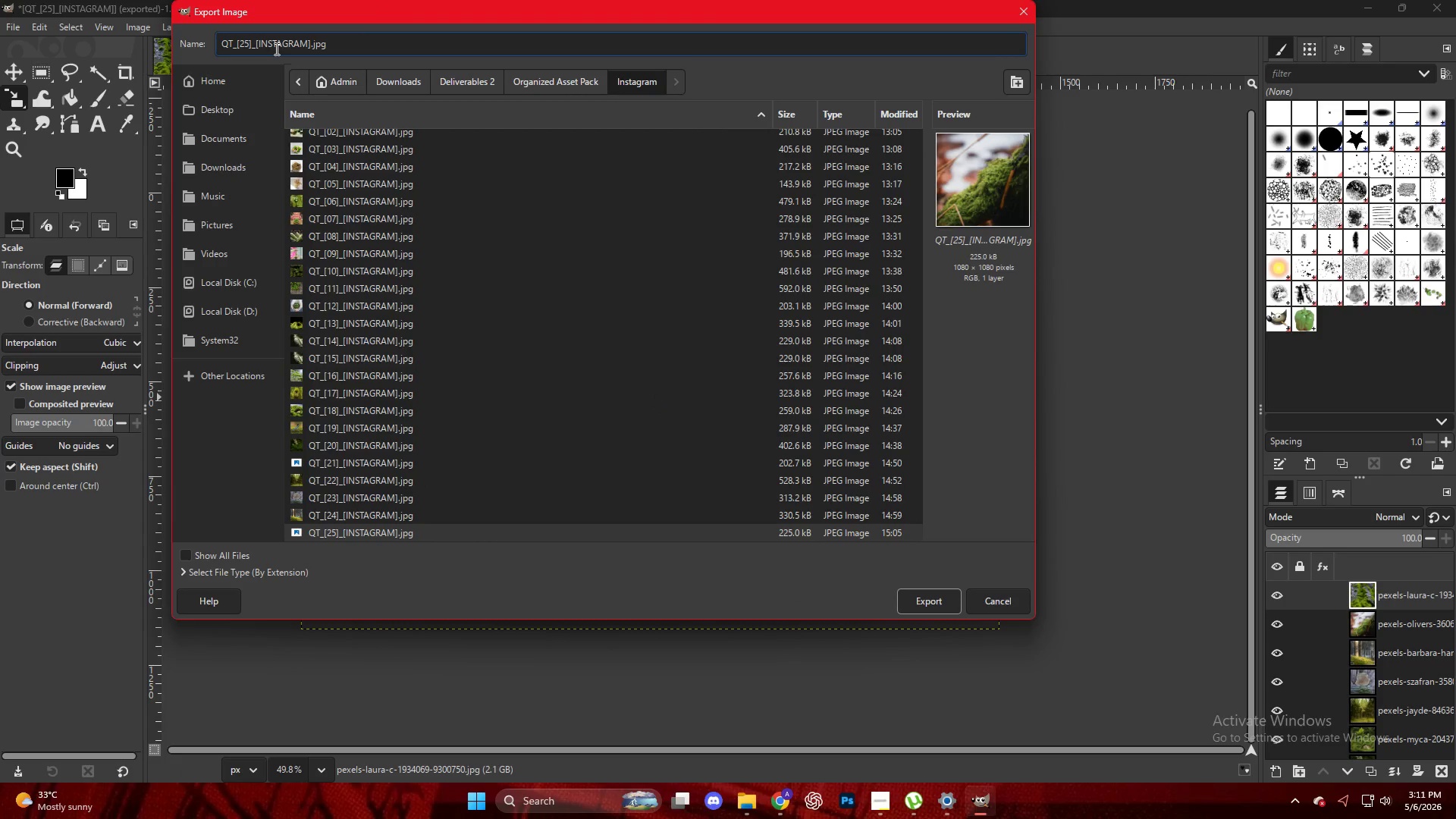 
key(ArrowRight)
 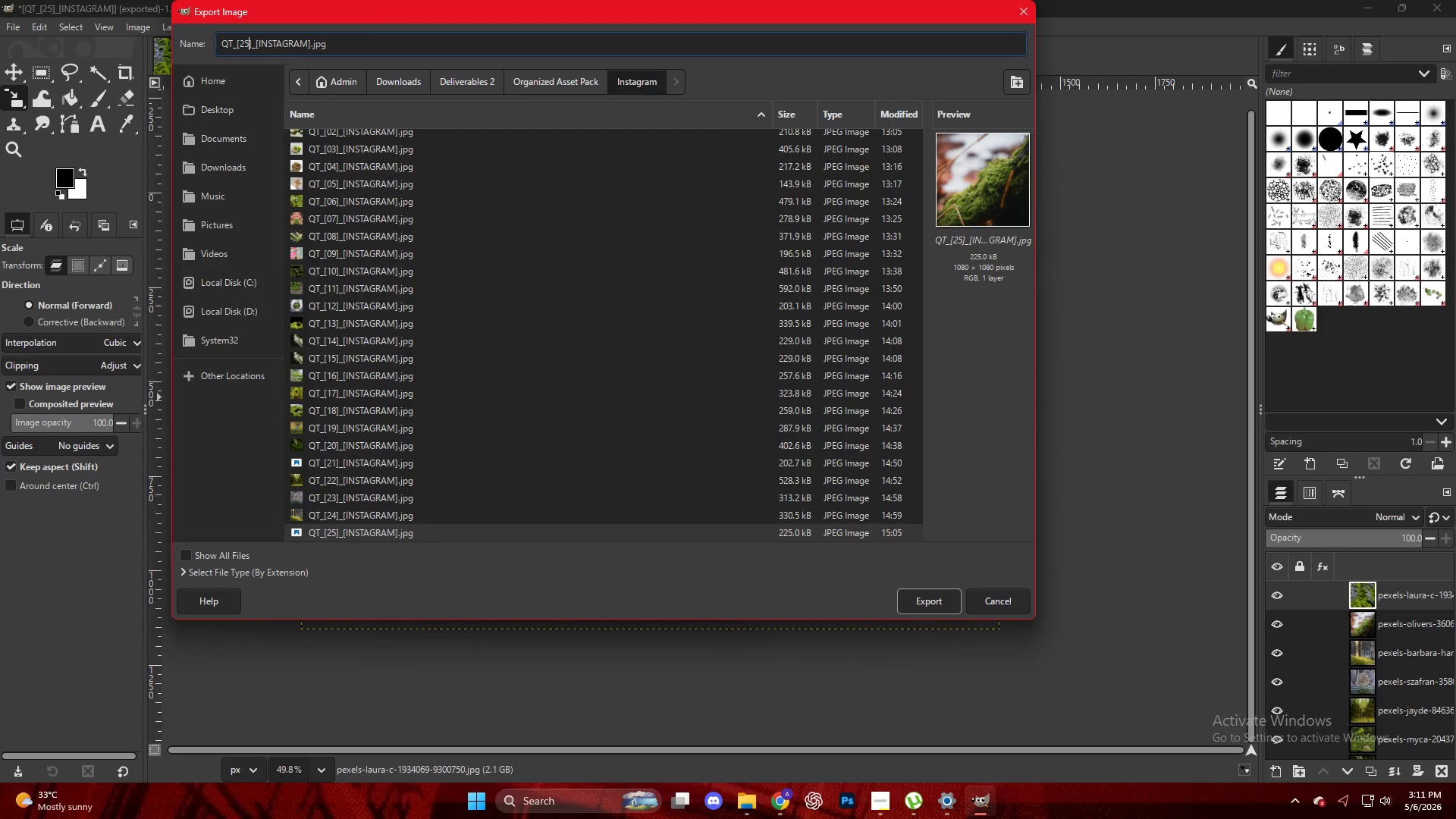 
key(Backspace)
 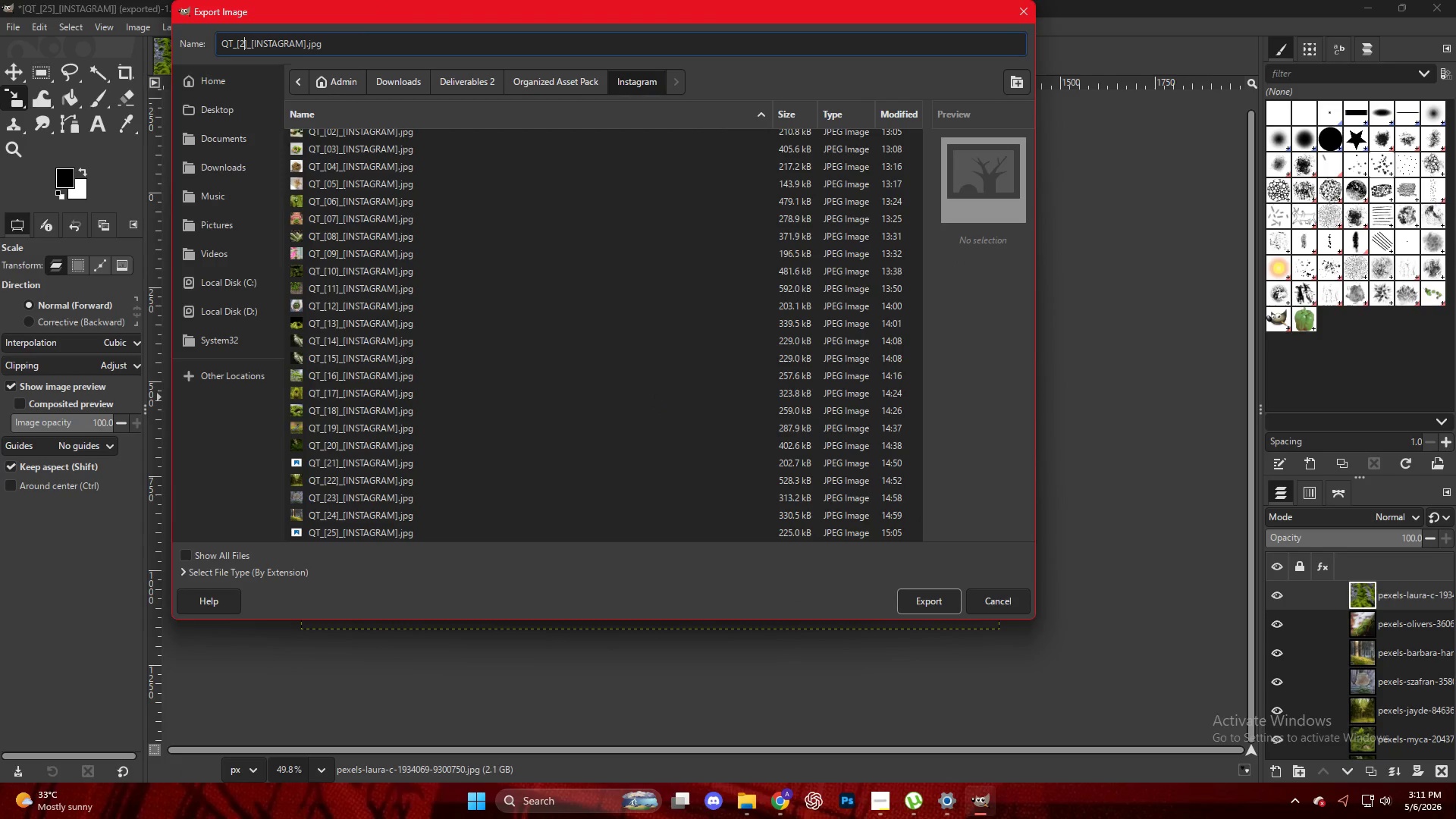 
key(Numpad6)
 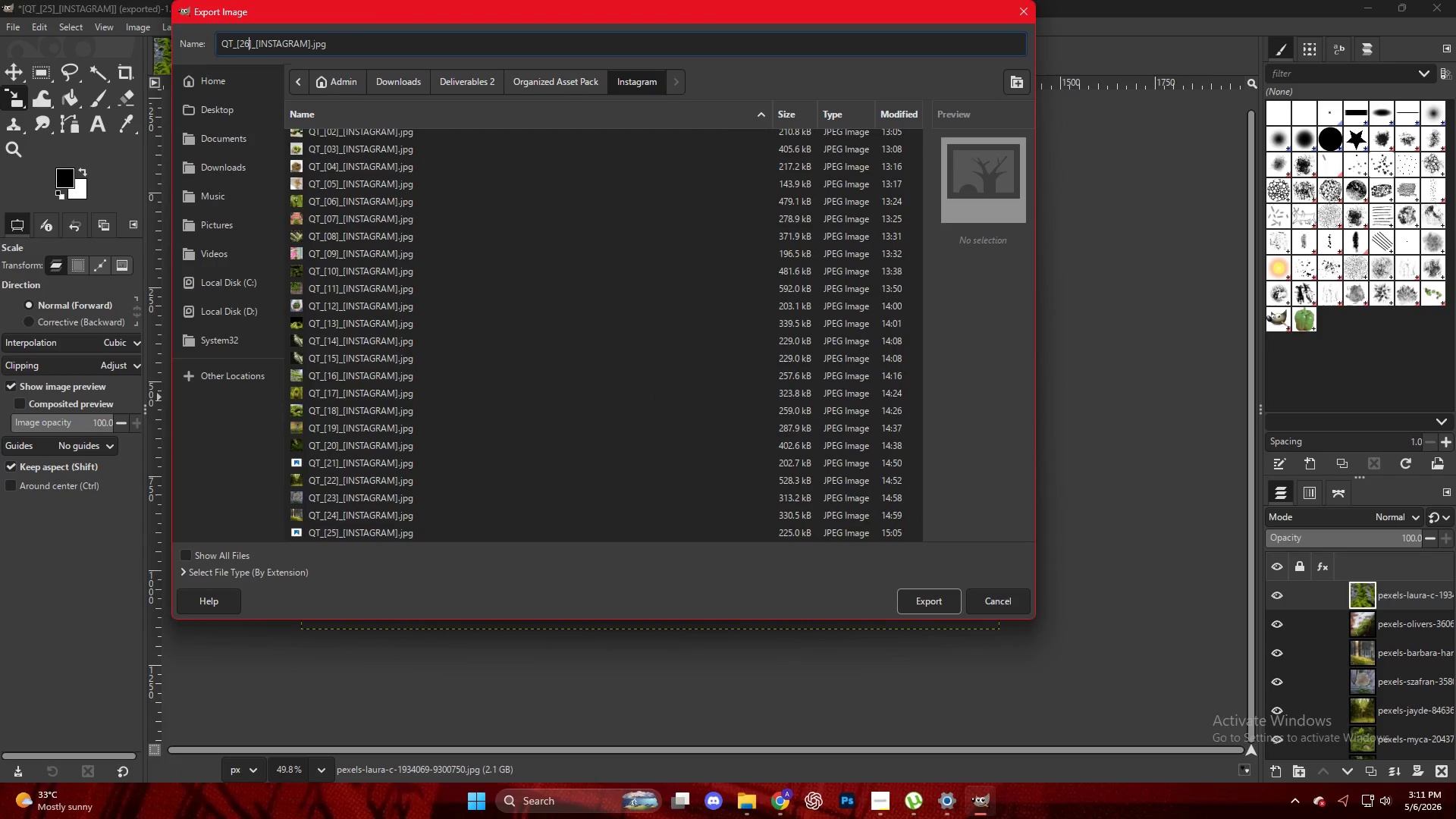 
key(NumpadEnter)
 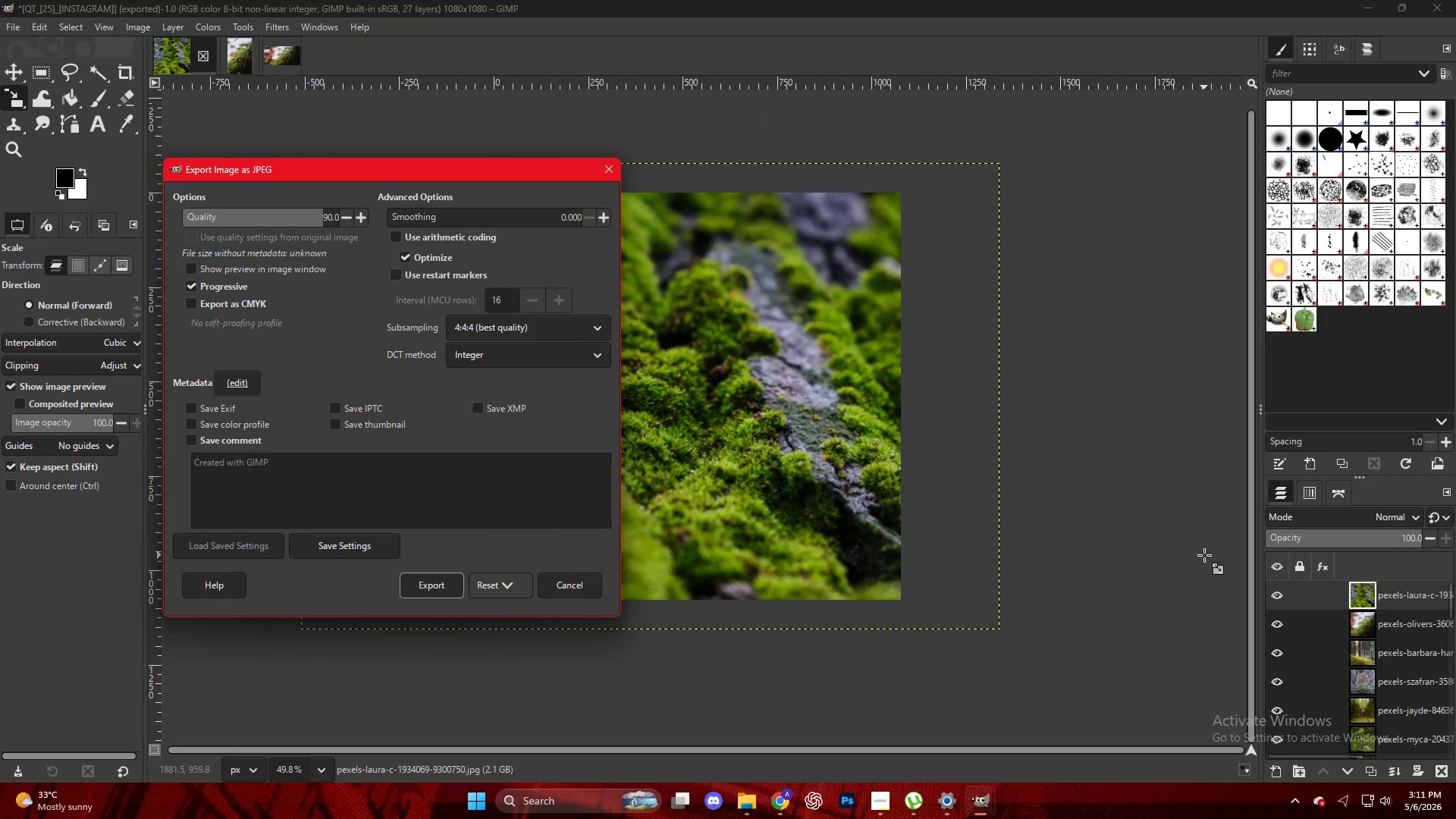 
key(NumpadEnter)
 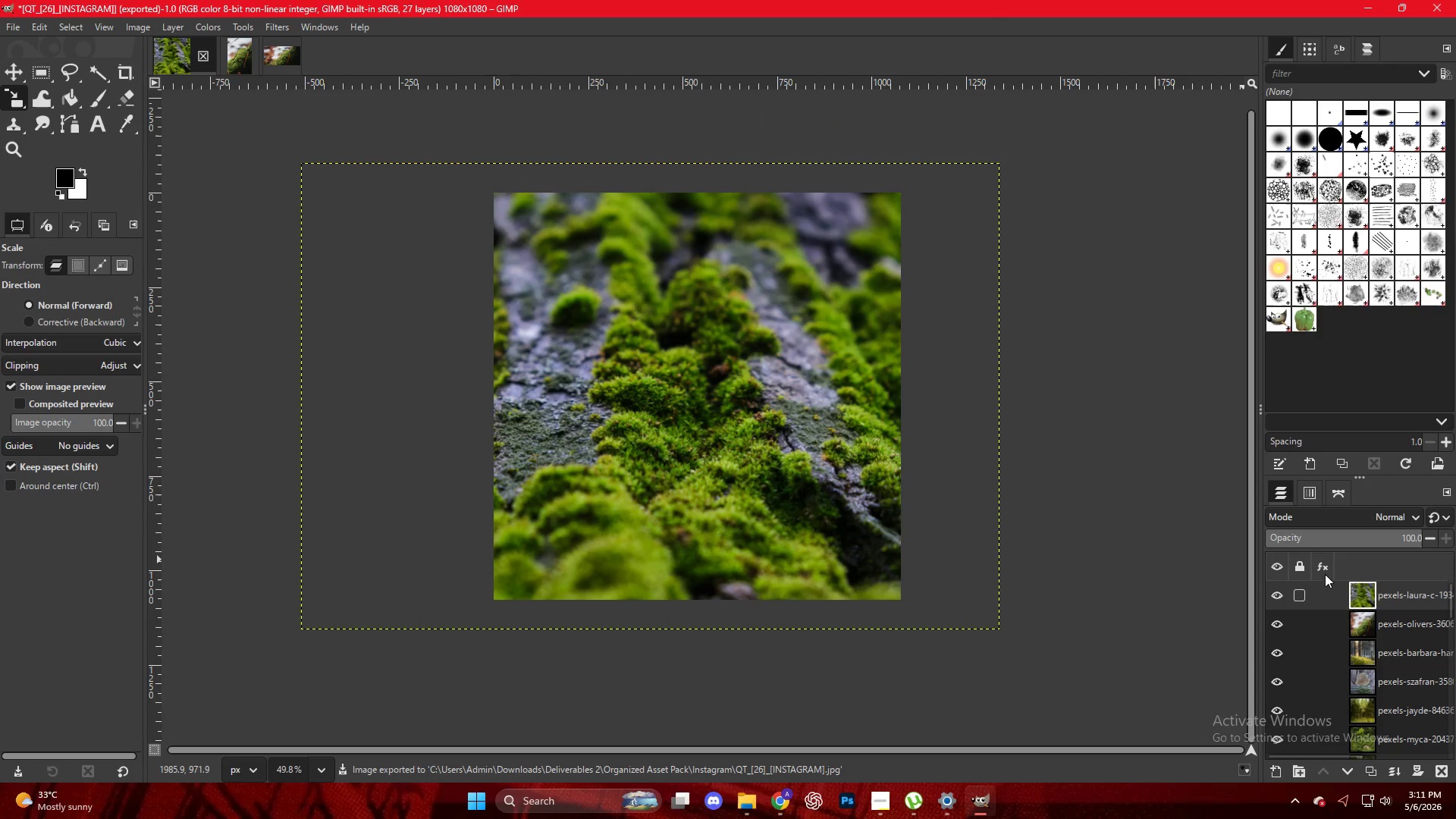 
left_click_drag(start_coordinate=[1382, 595], to_coordinate=[1370, 591])
 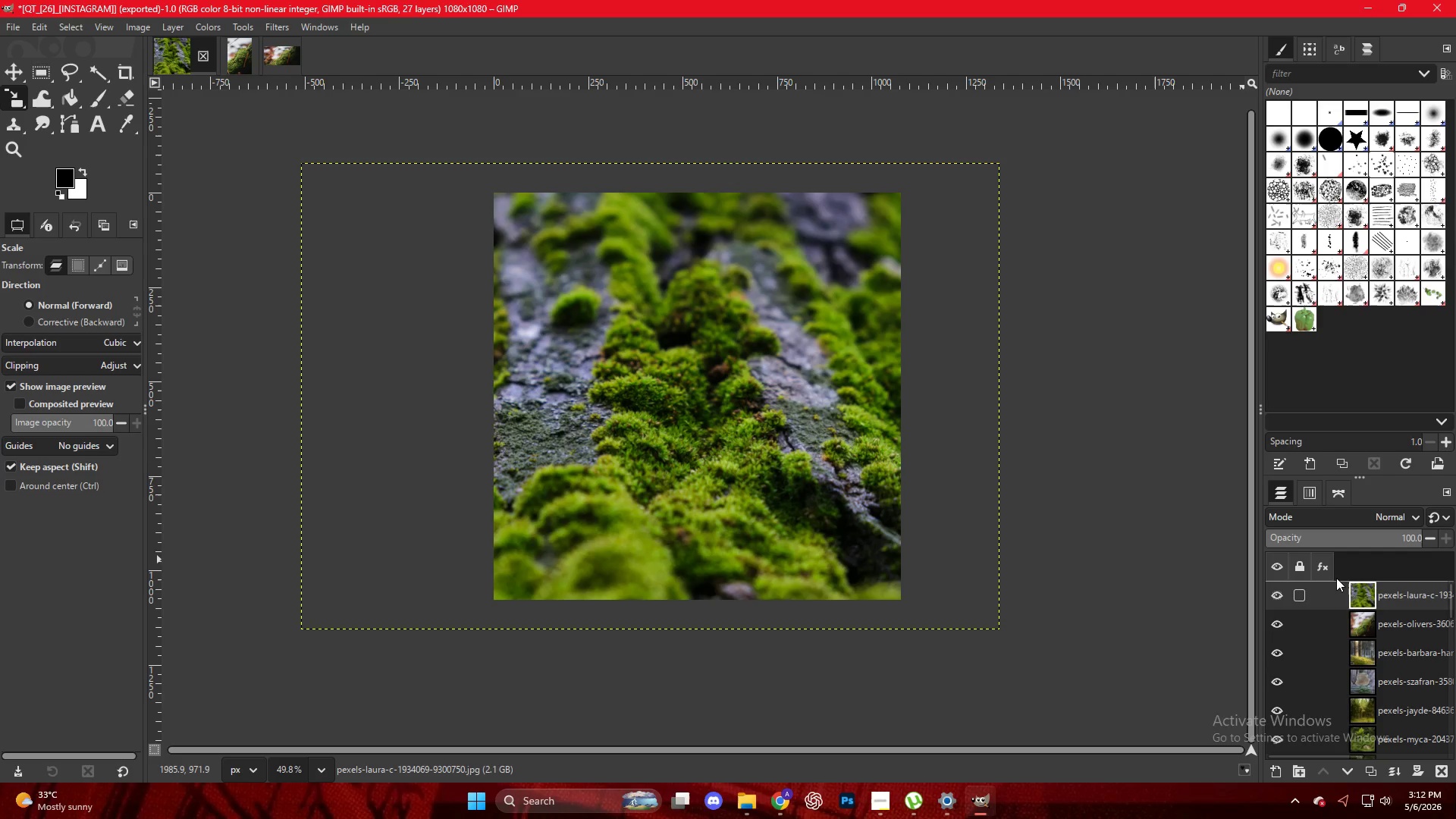 
wait(56.06)
 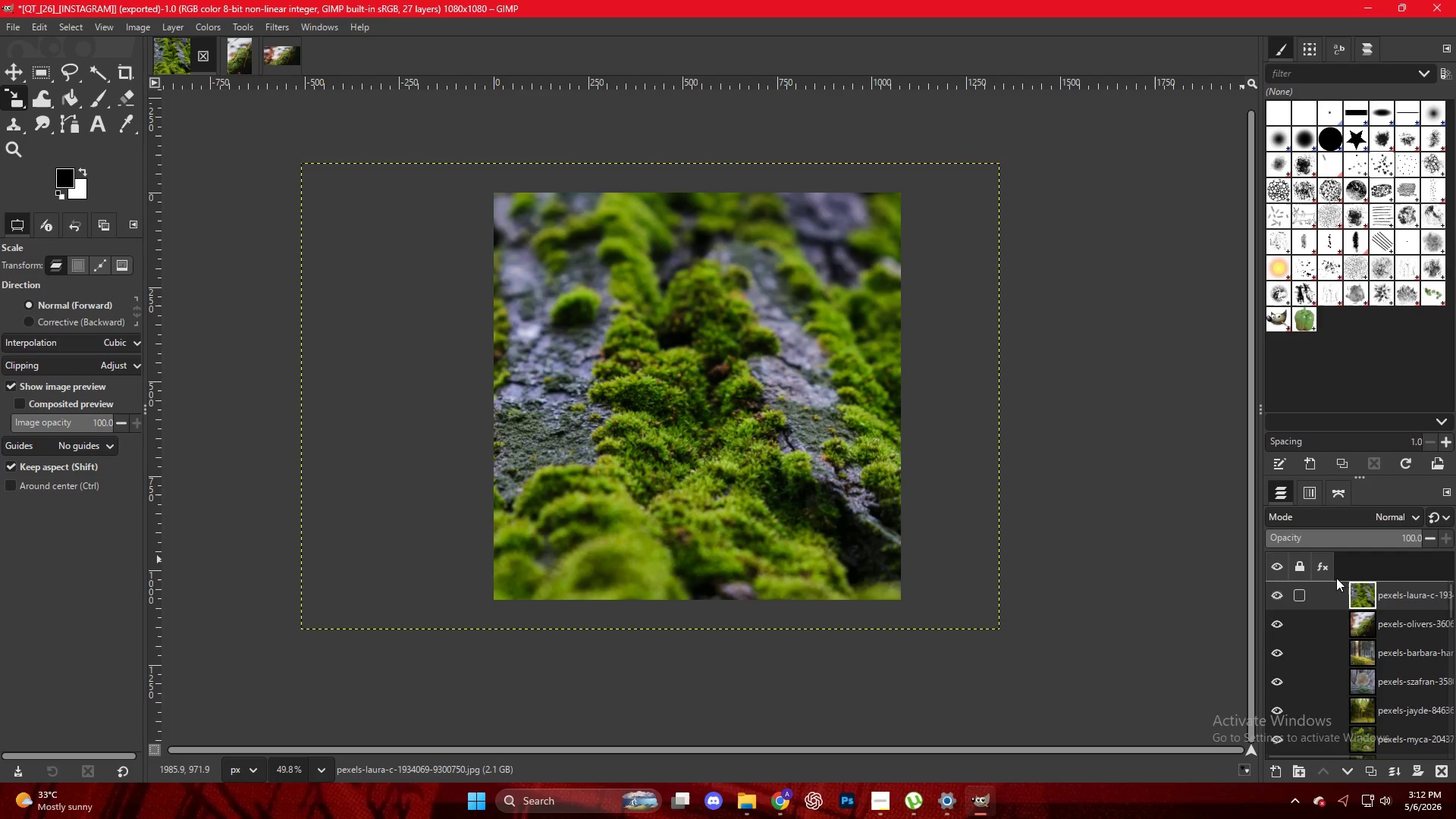 
left_click([824, 422])
 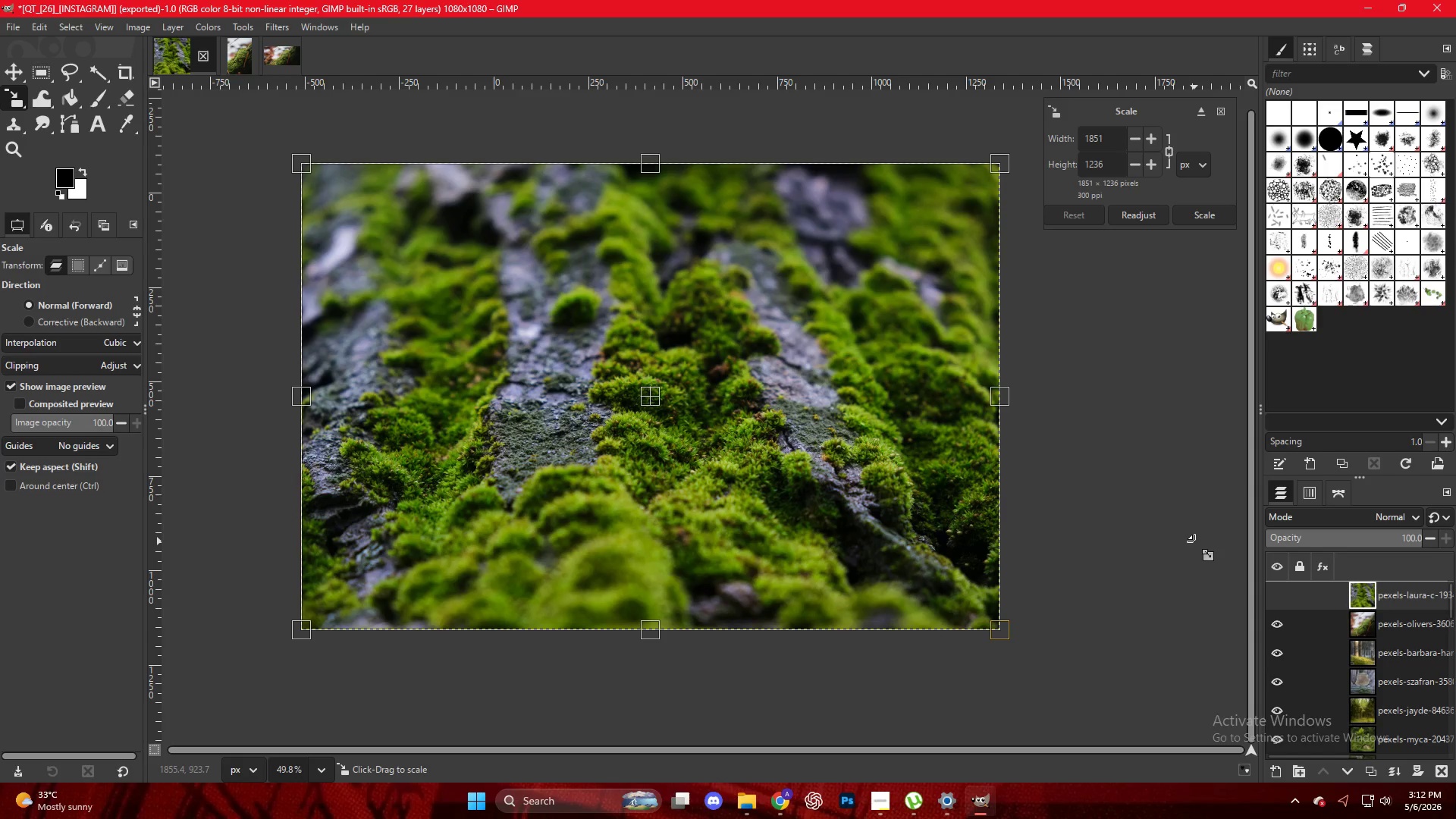 
key(M)
 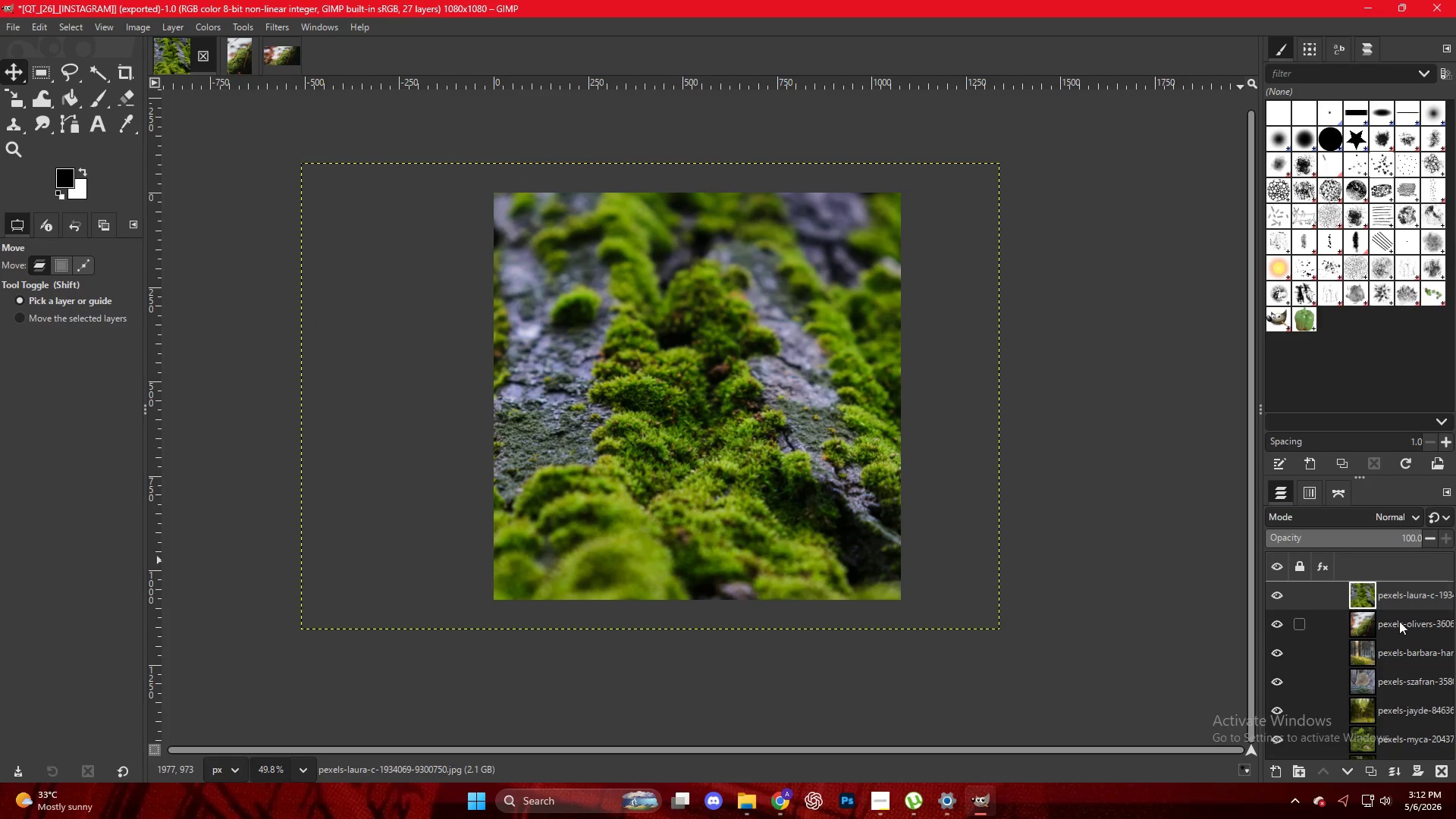 
left_click_drag(start_coordinate=[1393, 597], to_coordinate=[618, 318])
 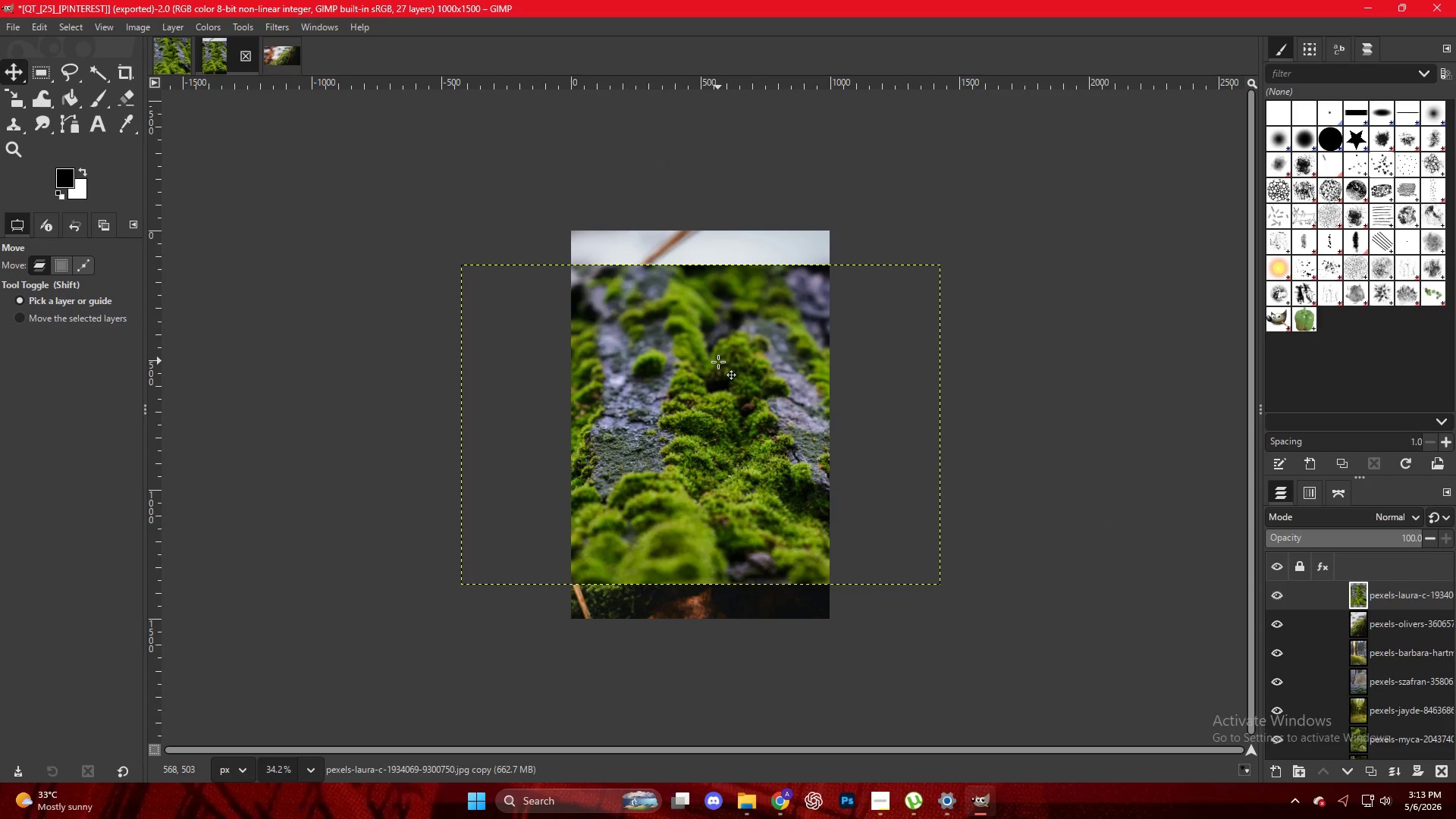 
left_click([722, 367])
 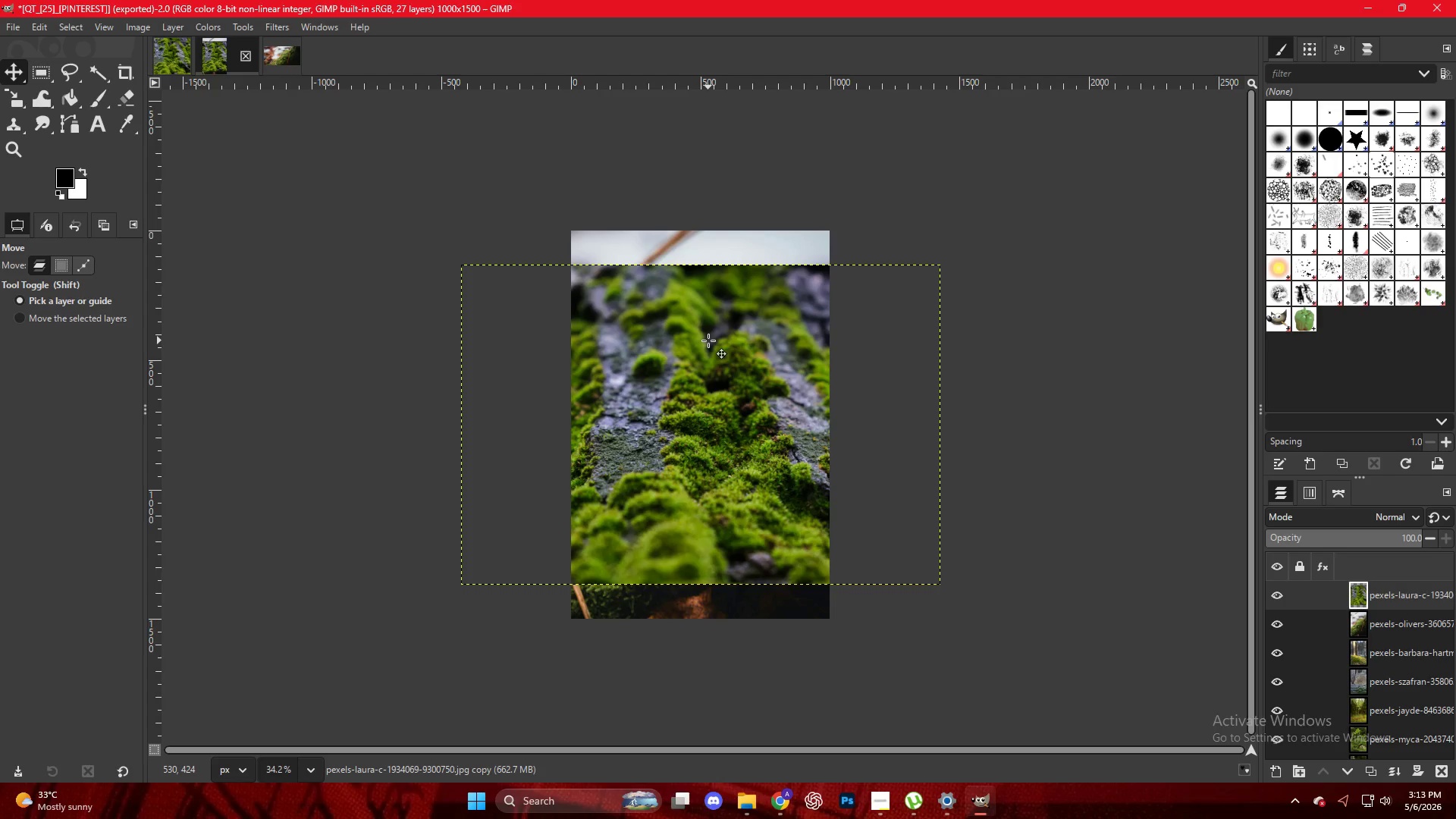 
key(Shift+S)
 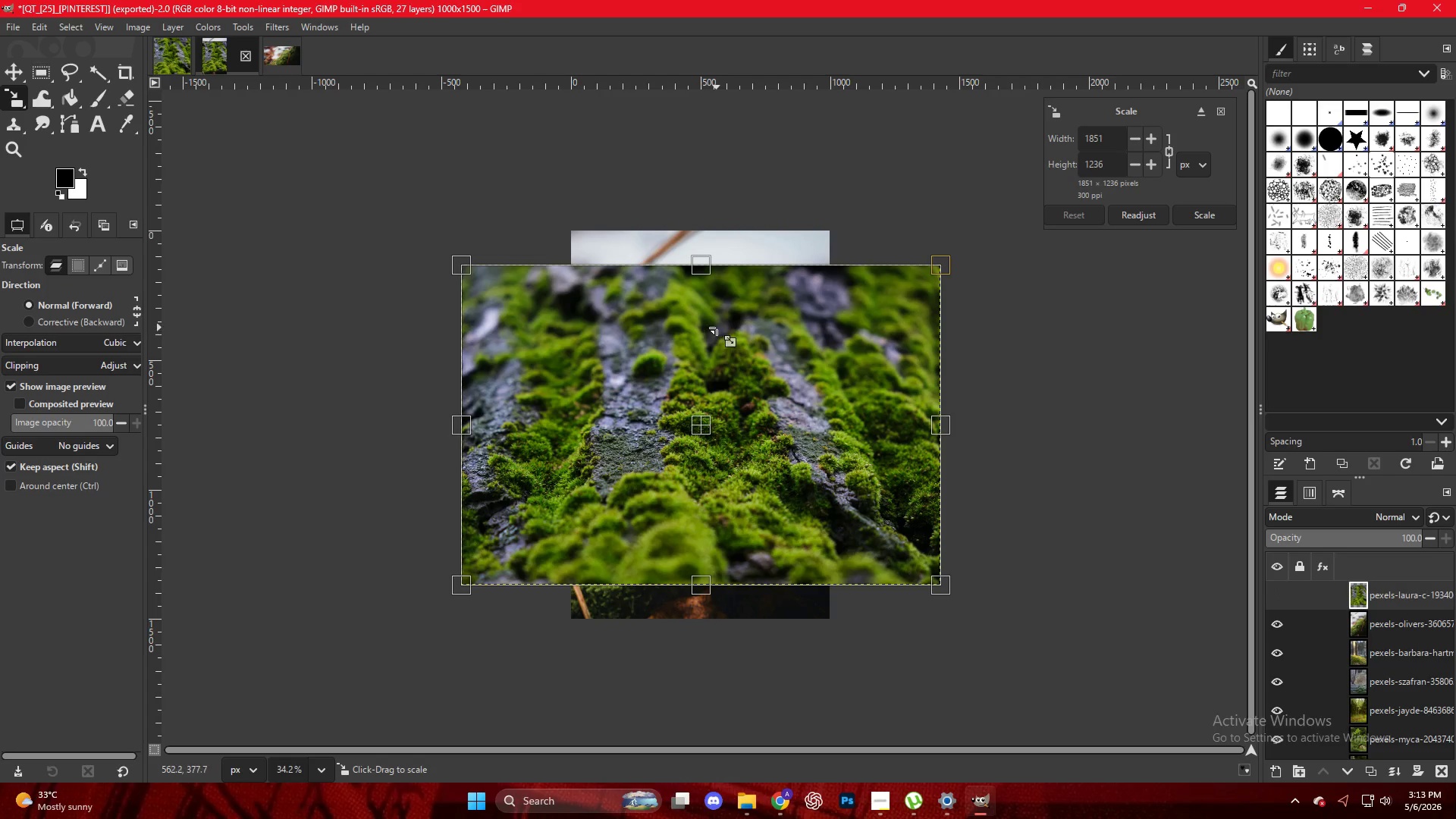 
left_click_drag(start_coordinate=[710, 261], to_coordinate=[710, 216])
 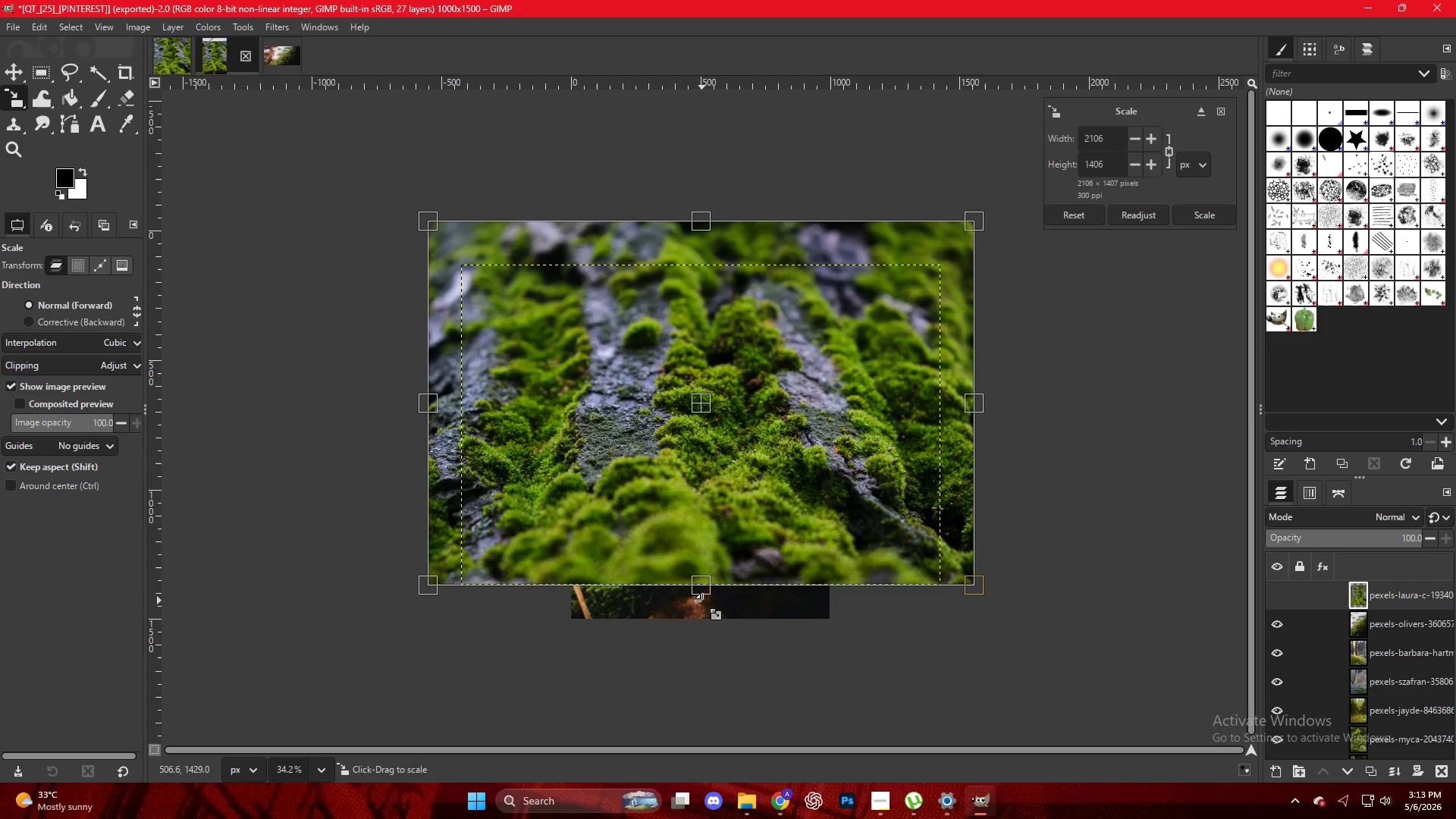 
left_click_drag(start_coordinate=[706, 594], to_coordinate=[714, 642])
 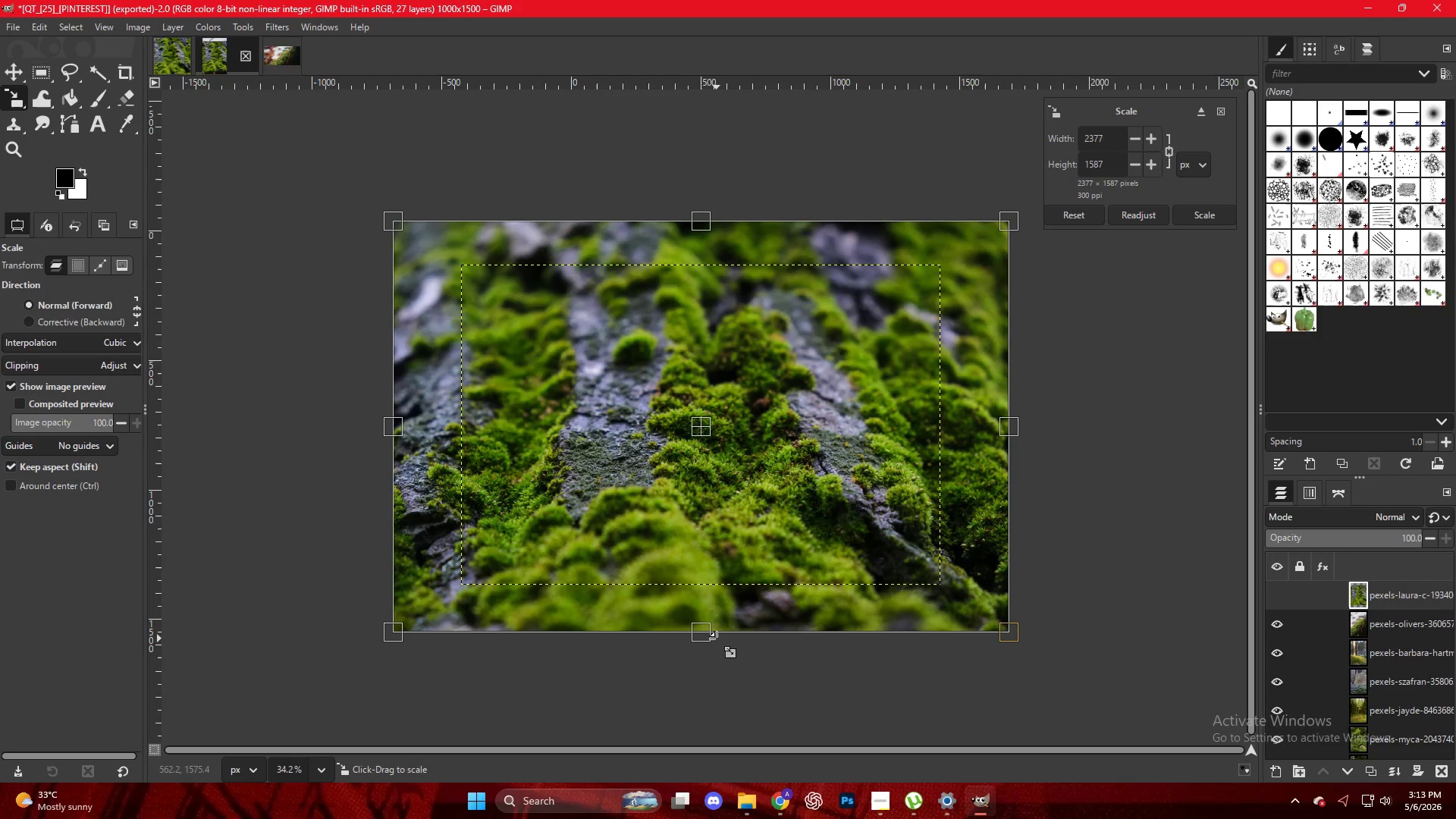 
key(NumpadEnter)
 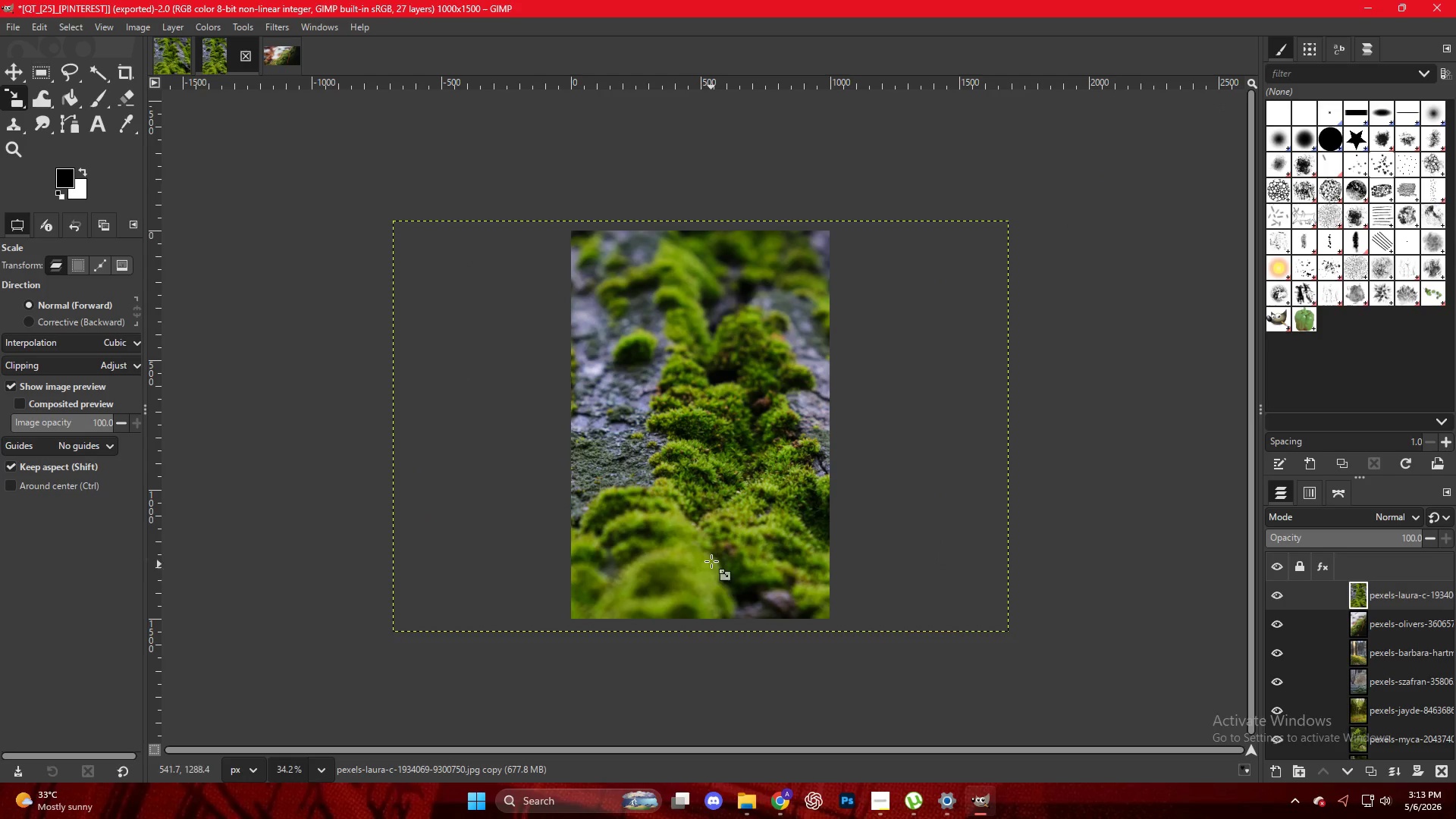 
key(Control+Shift+E)
 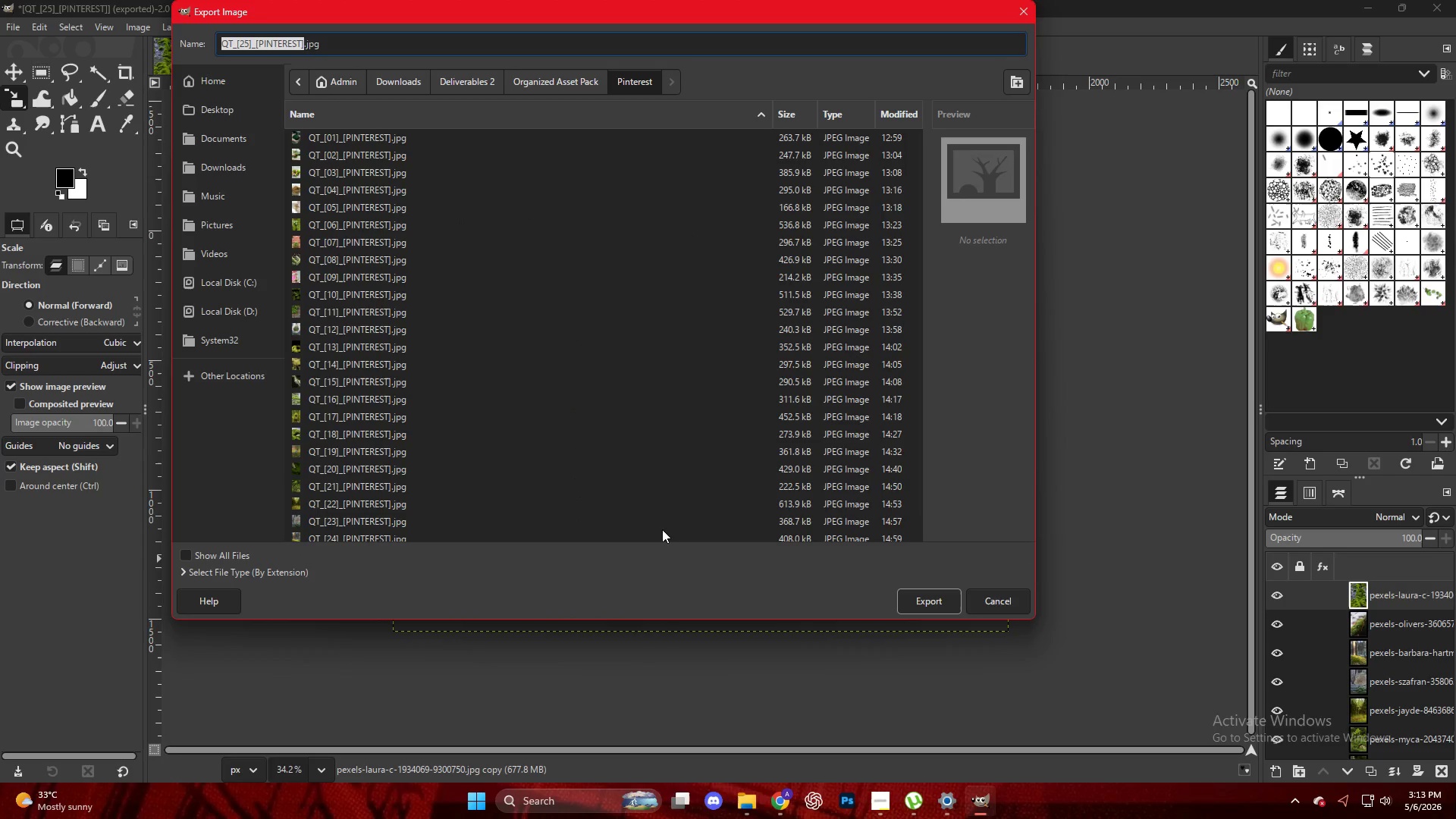 
scroll: coordinate [474, 491], scroll_direction: down, amount: 10.0
 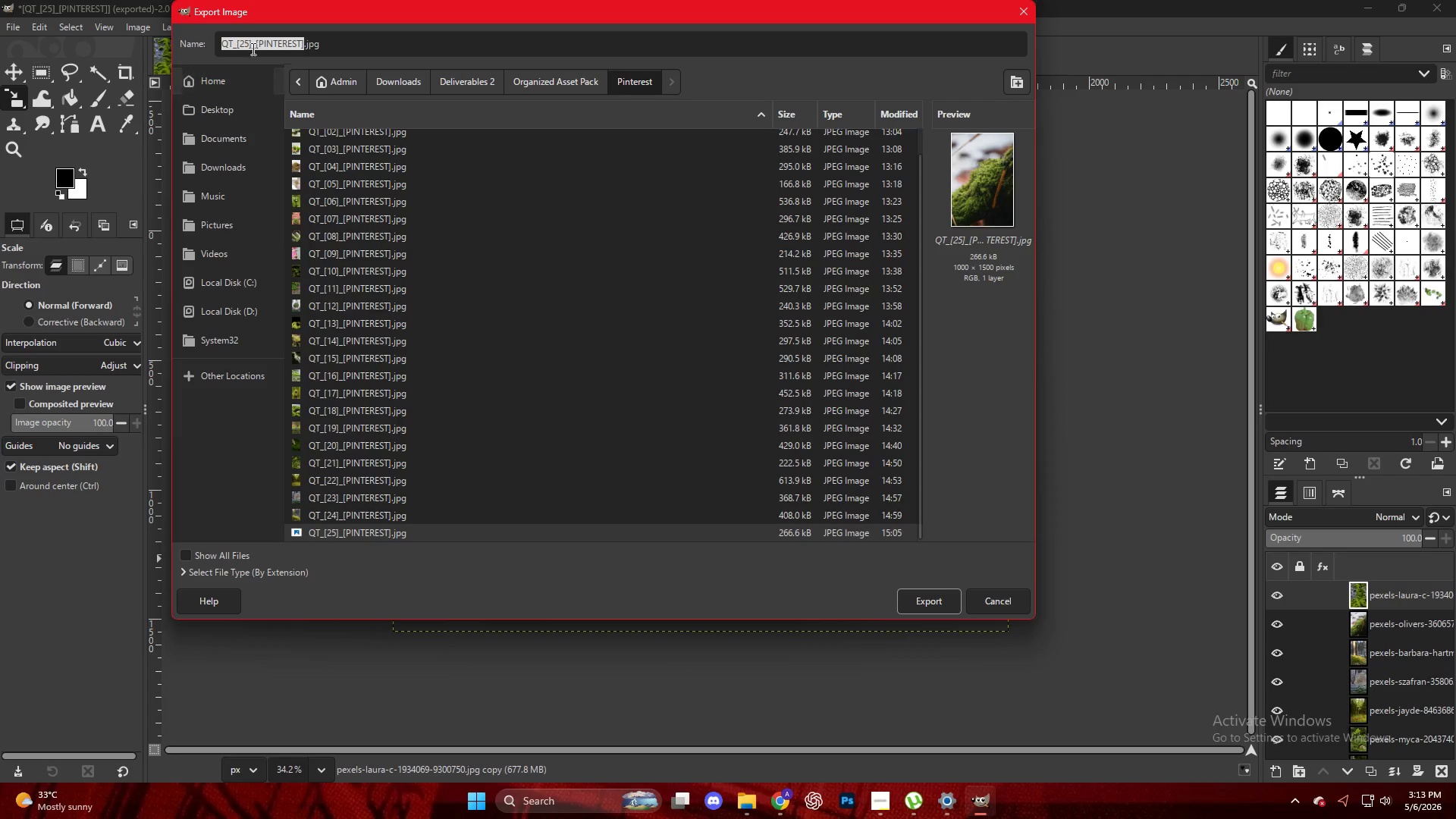 
left_click([245, 40])
 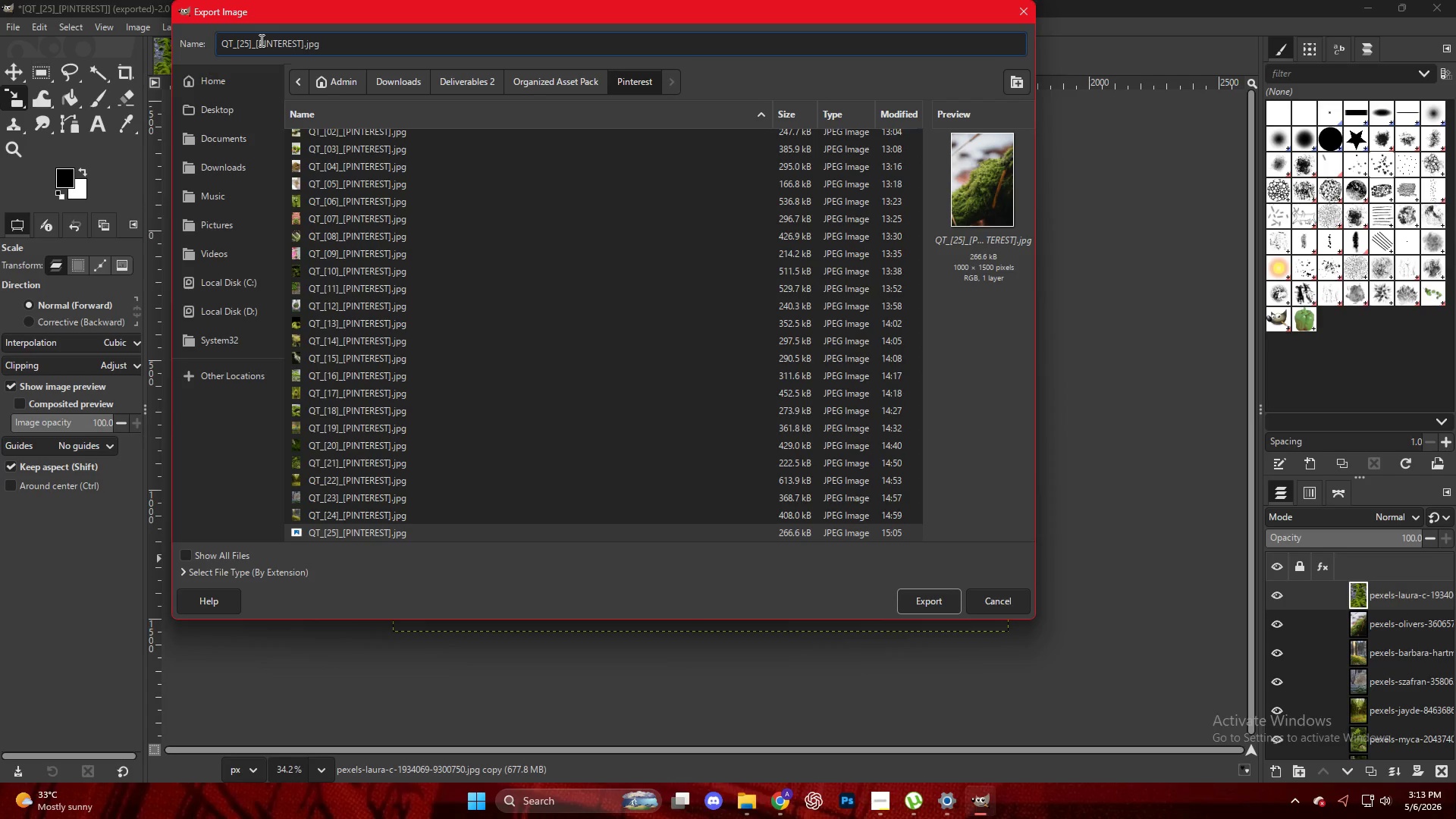 
key(ArrowRight)
 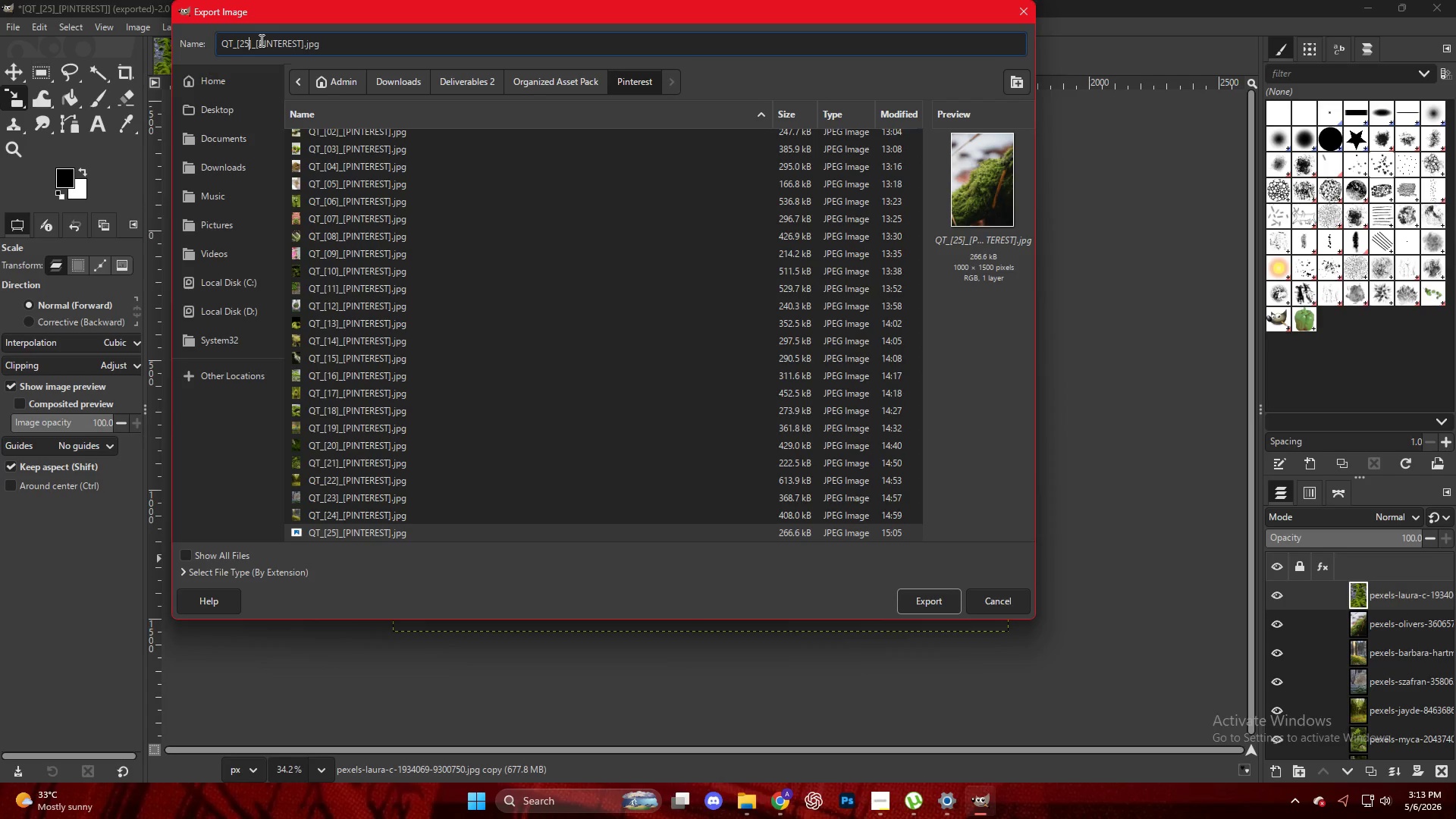 
key(Backspace)
 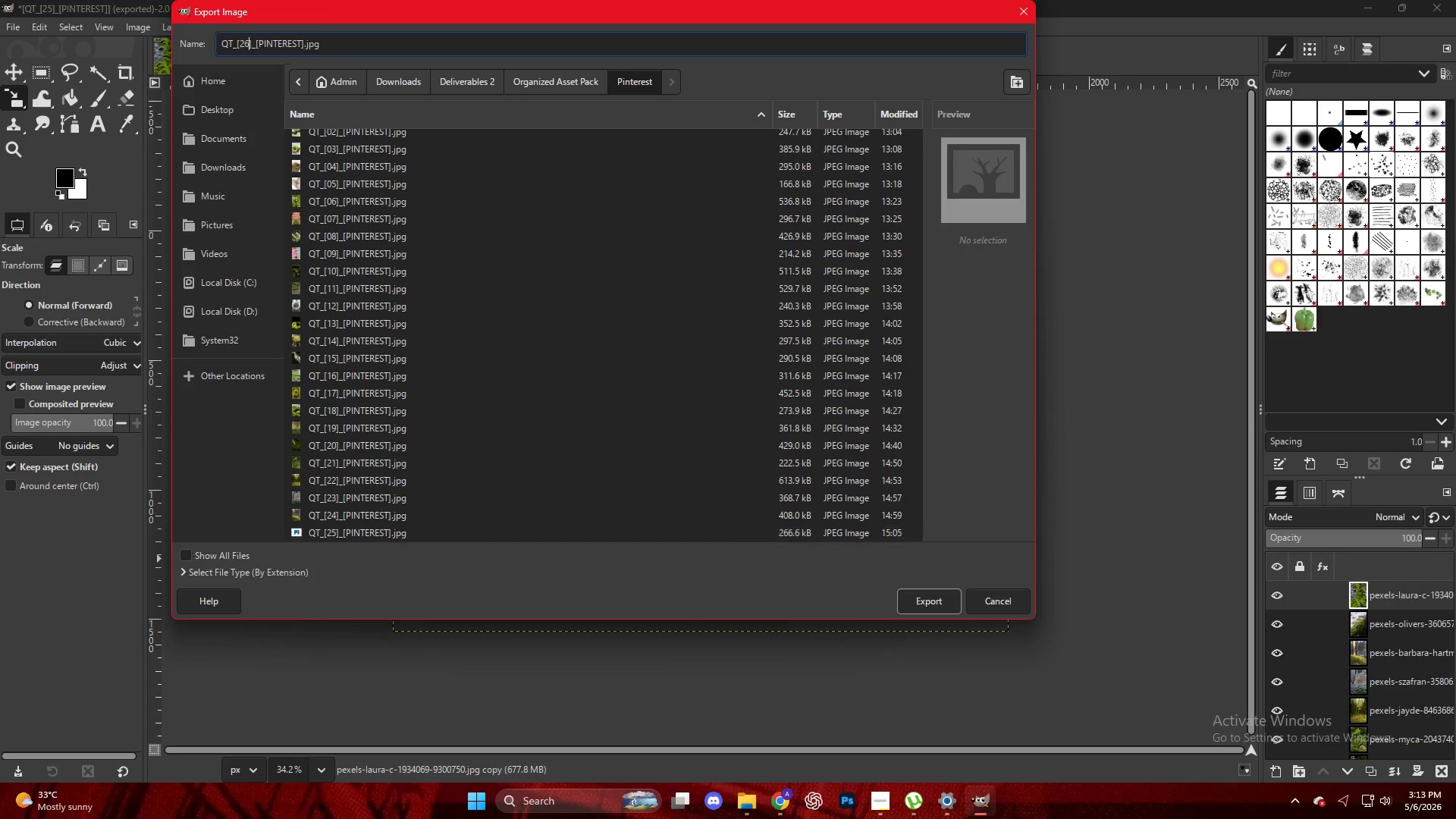 
key(Numpad6)
 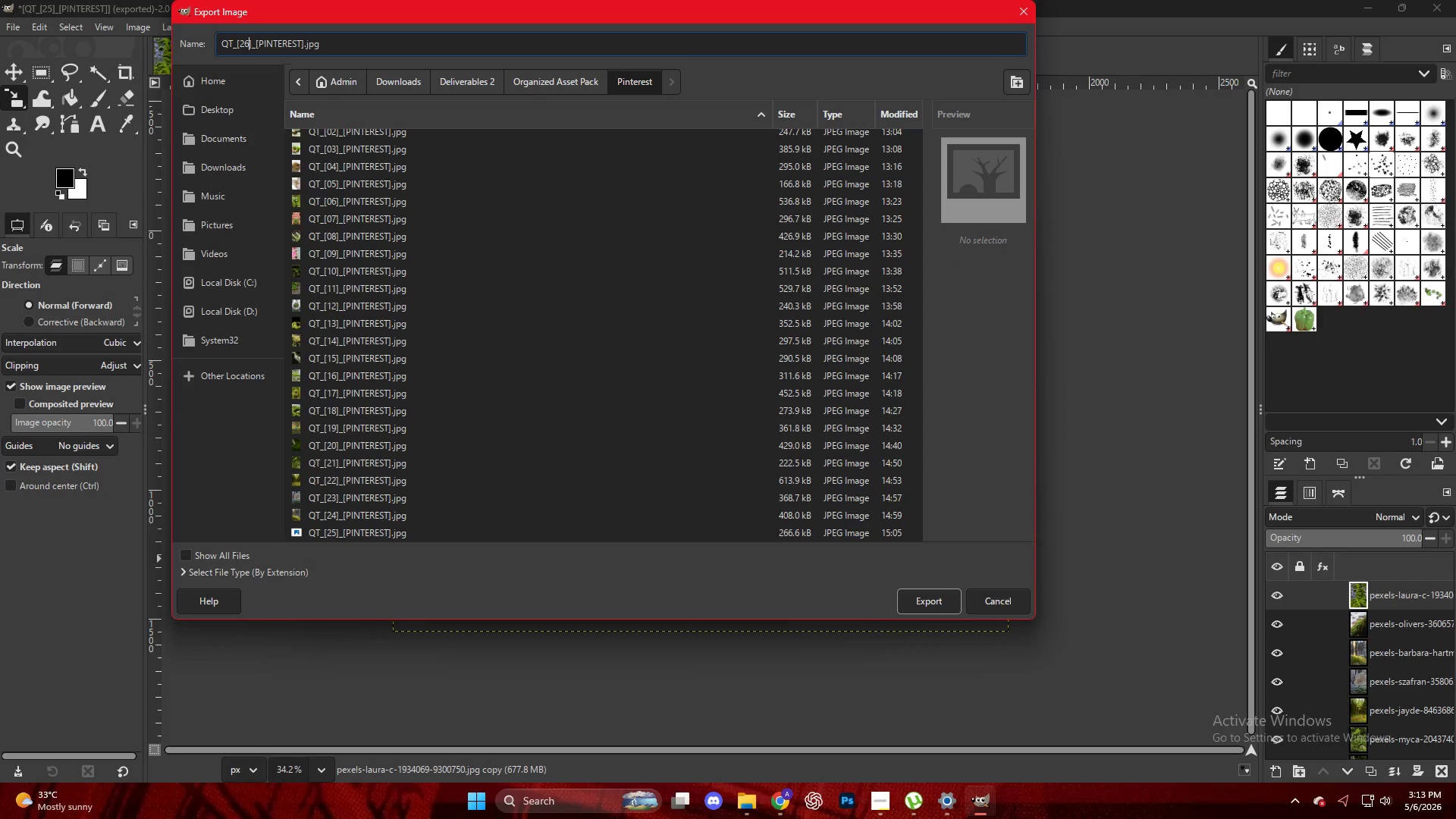 
key(NumpadEnter)
 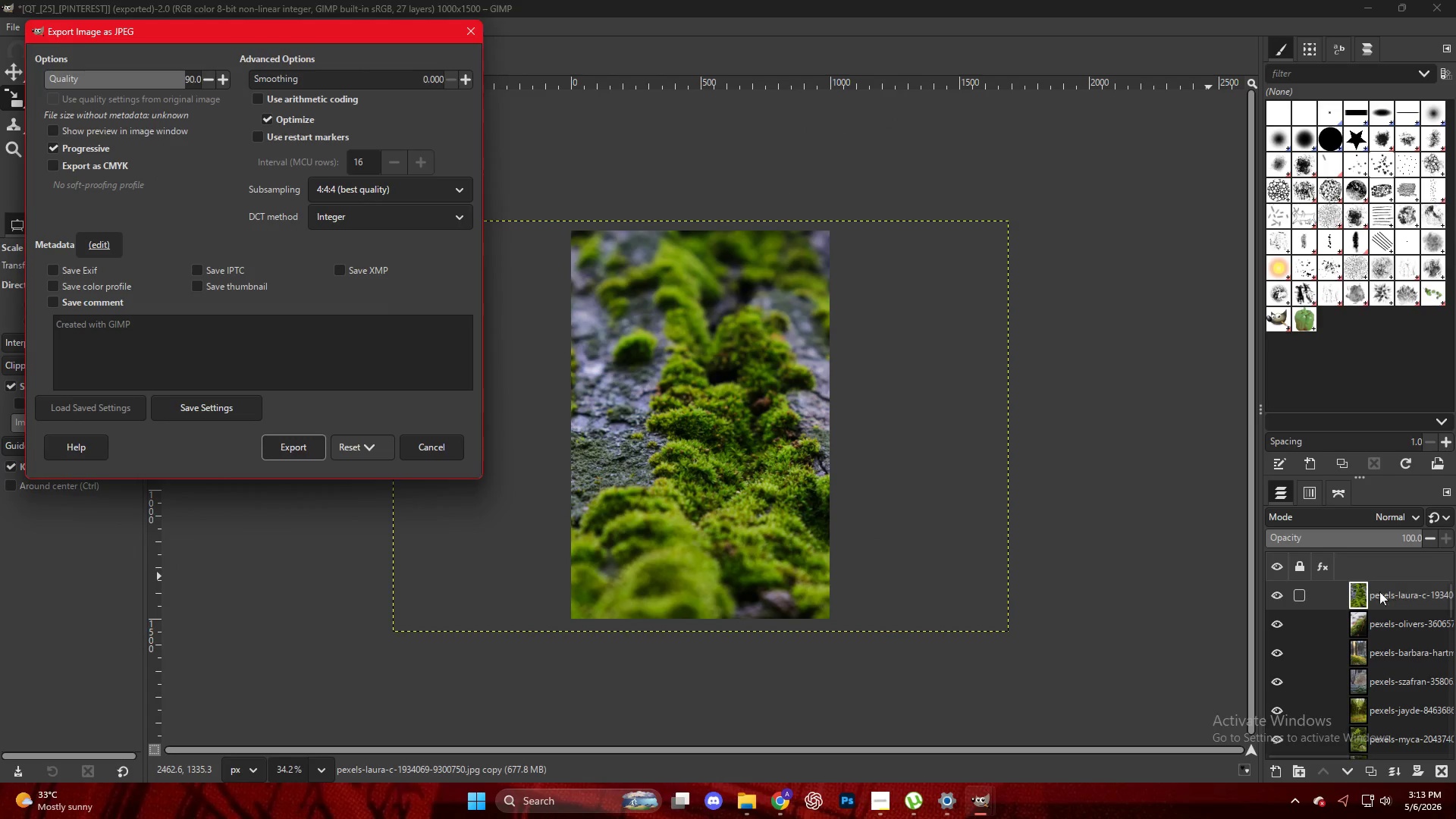 
key(NumpadEnter)
 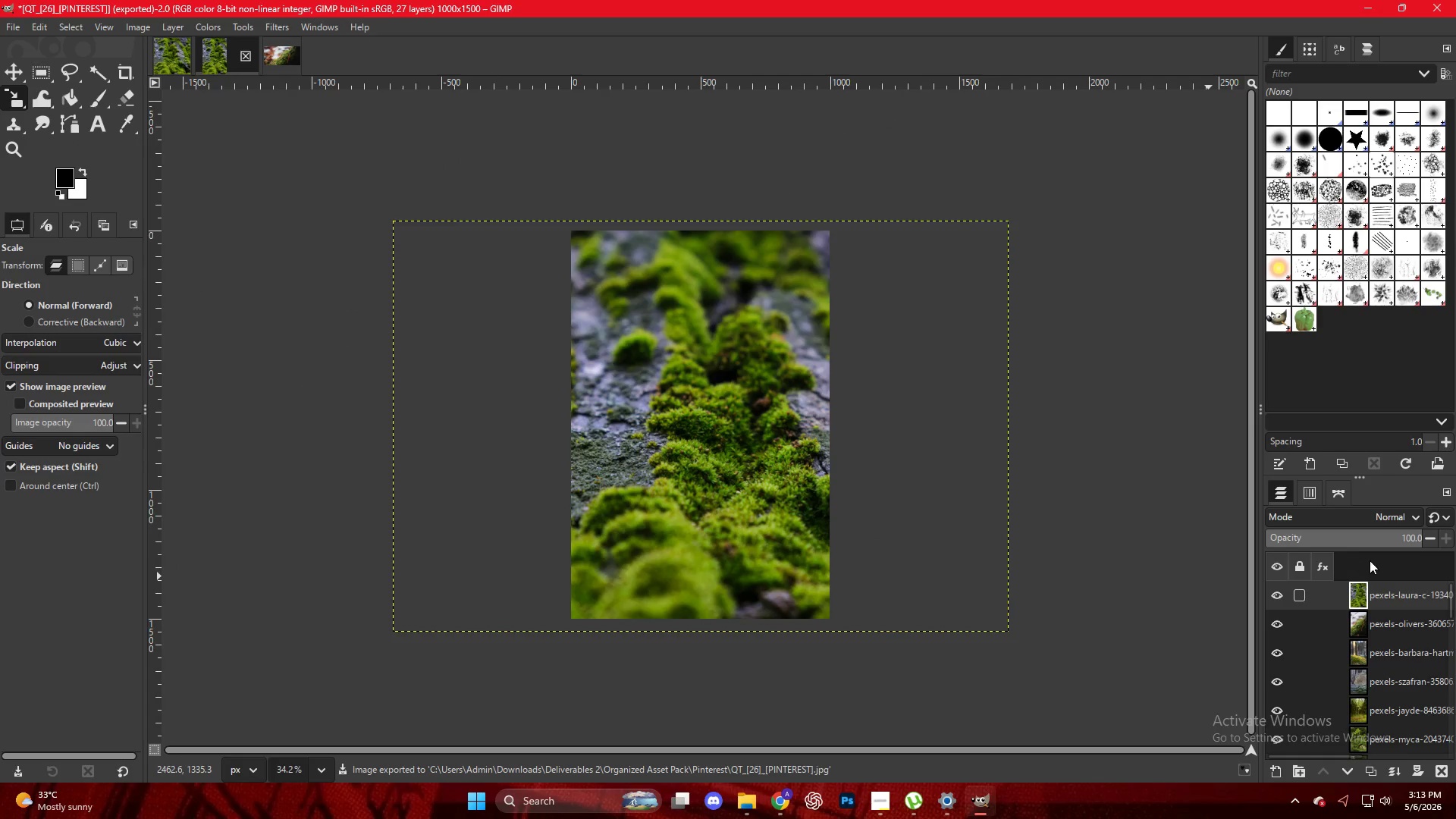 
left_click_drag(start_coordinate=[1385, 602], to_coordinate=[736, 447])
 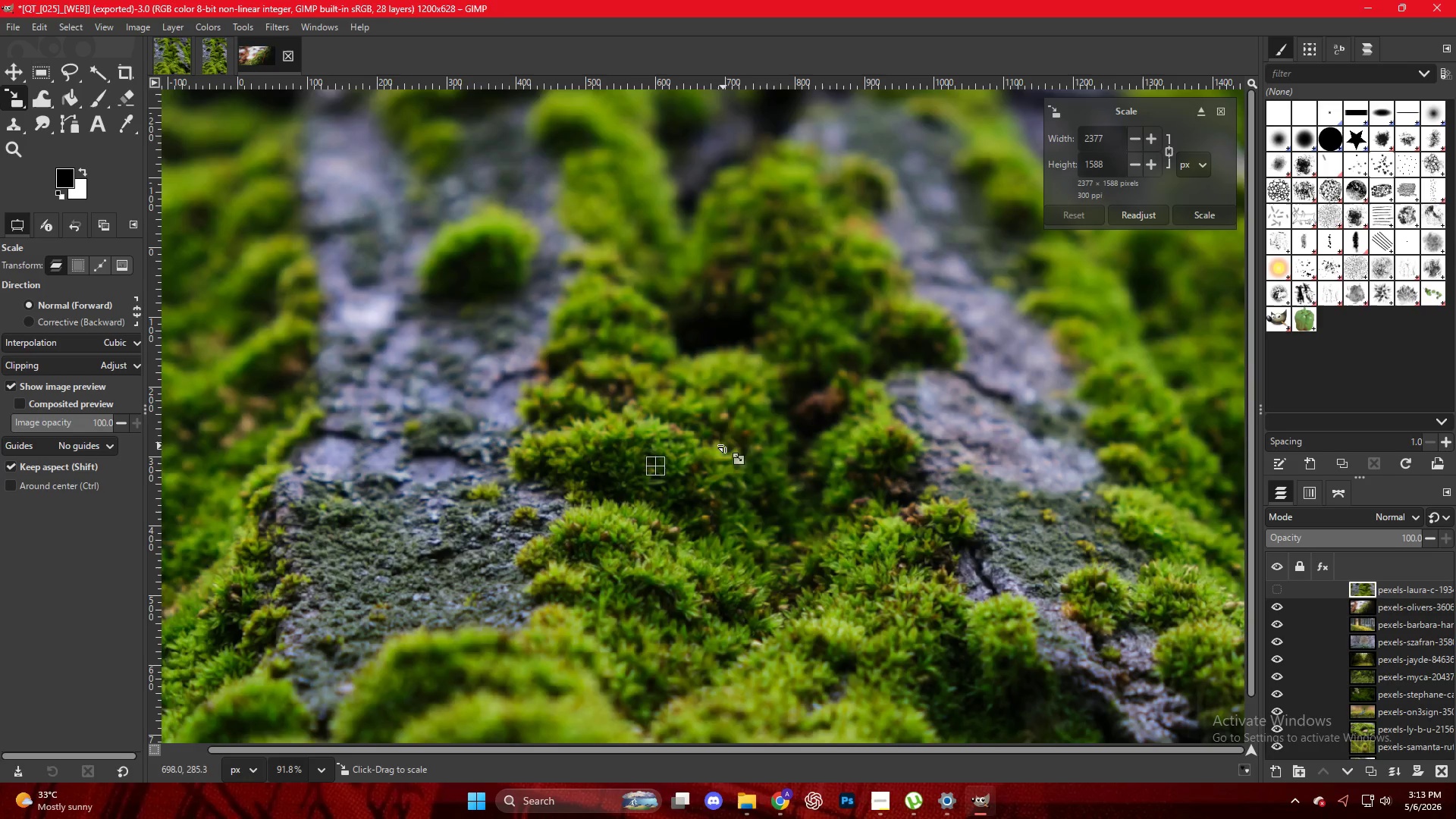 
hold_key(key=ControlLeft, duration=0.62)
scroll: coordinate [733, 435], scroll_direction: down, amount: 11.0
 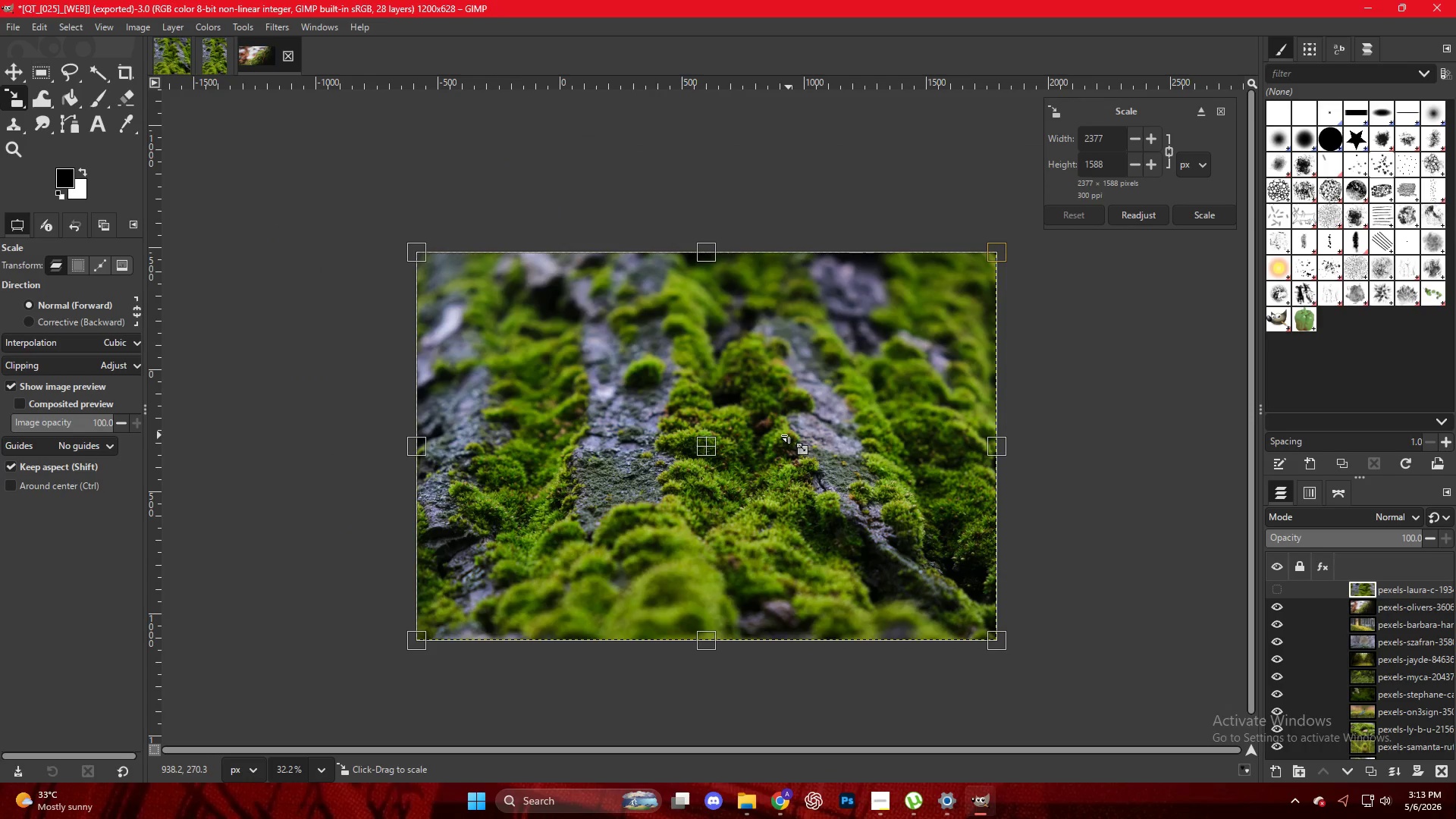 
key(Shift+S)
 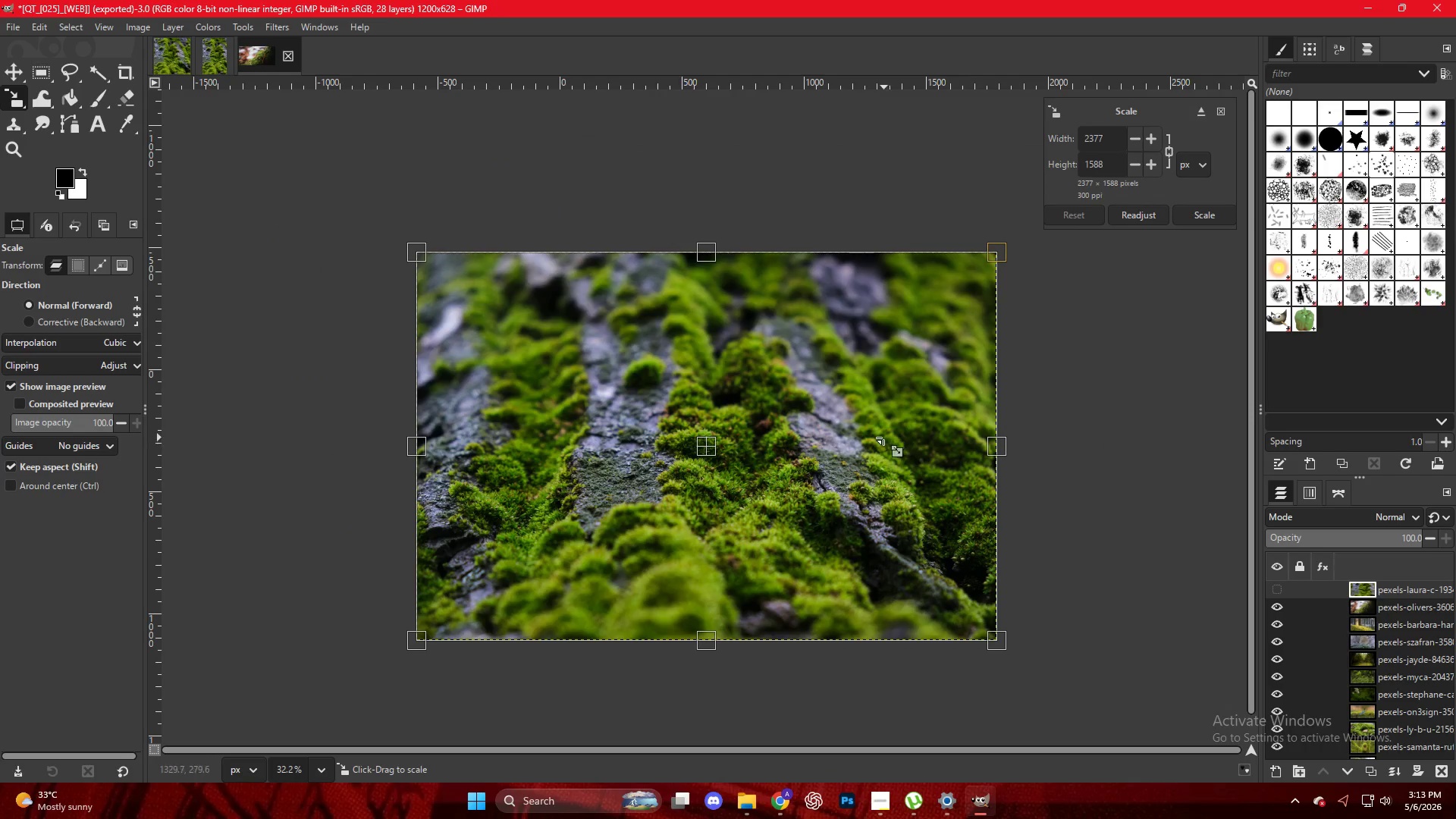 
hold_key(key=AltLeft, duration=0.39)
scroll: coordinate [877, 432], scroll_direction: down, amount: 5.0
 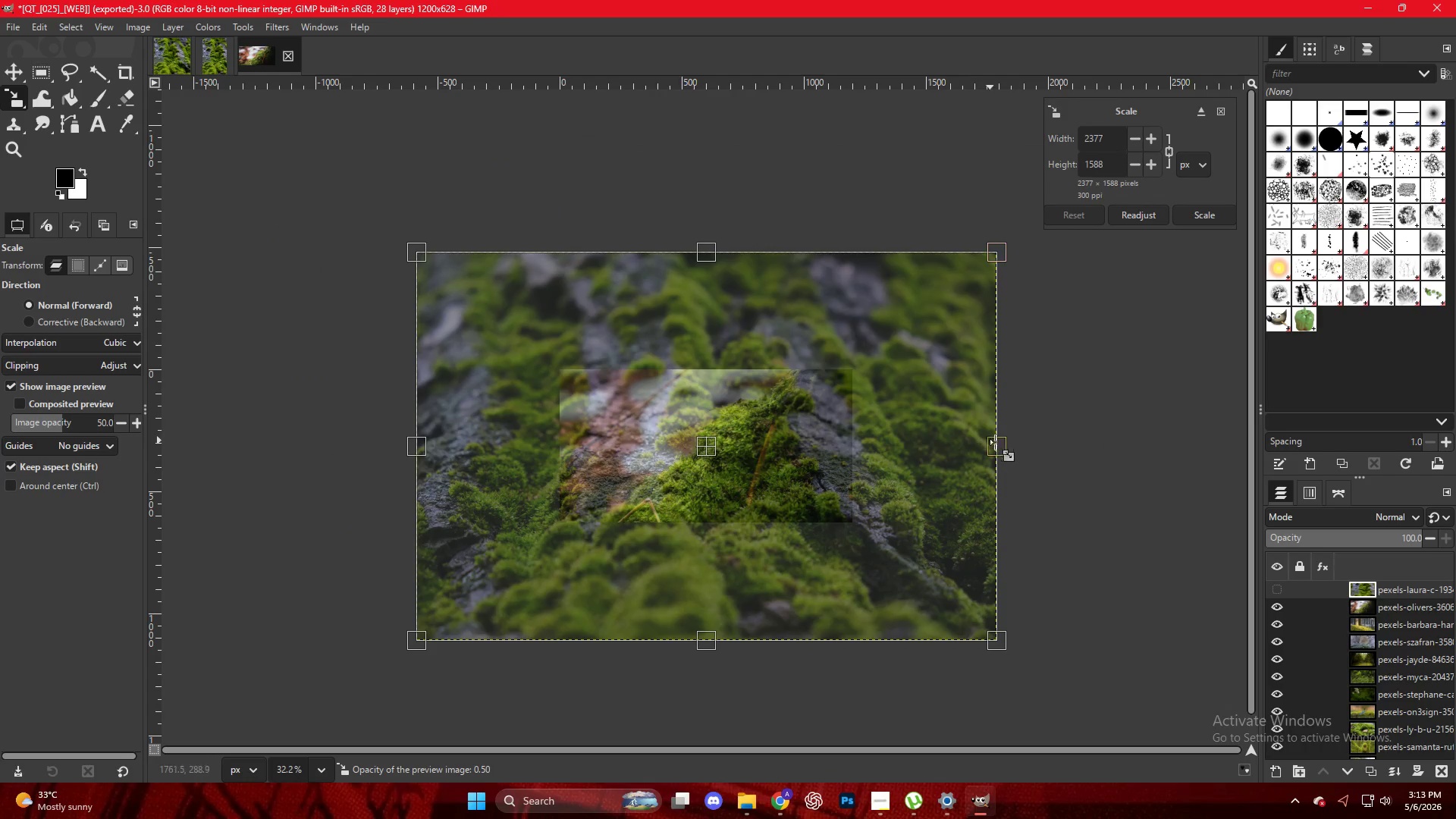 
left_click_drag(start_coordinate=[1006, 449], to_coordinate=[864, 434])
 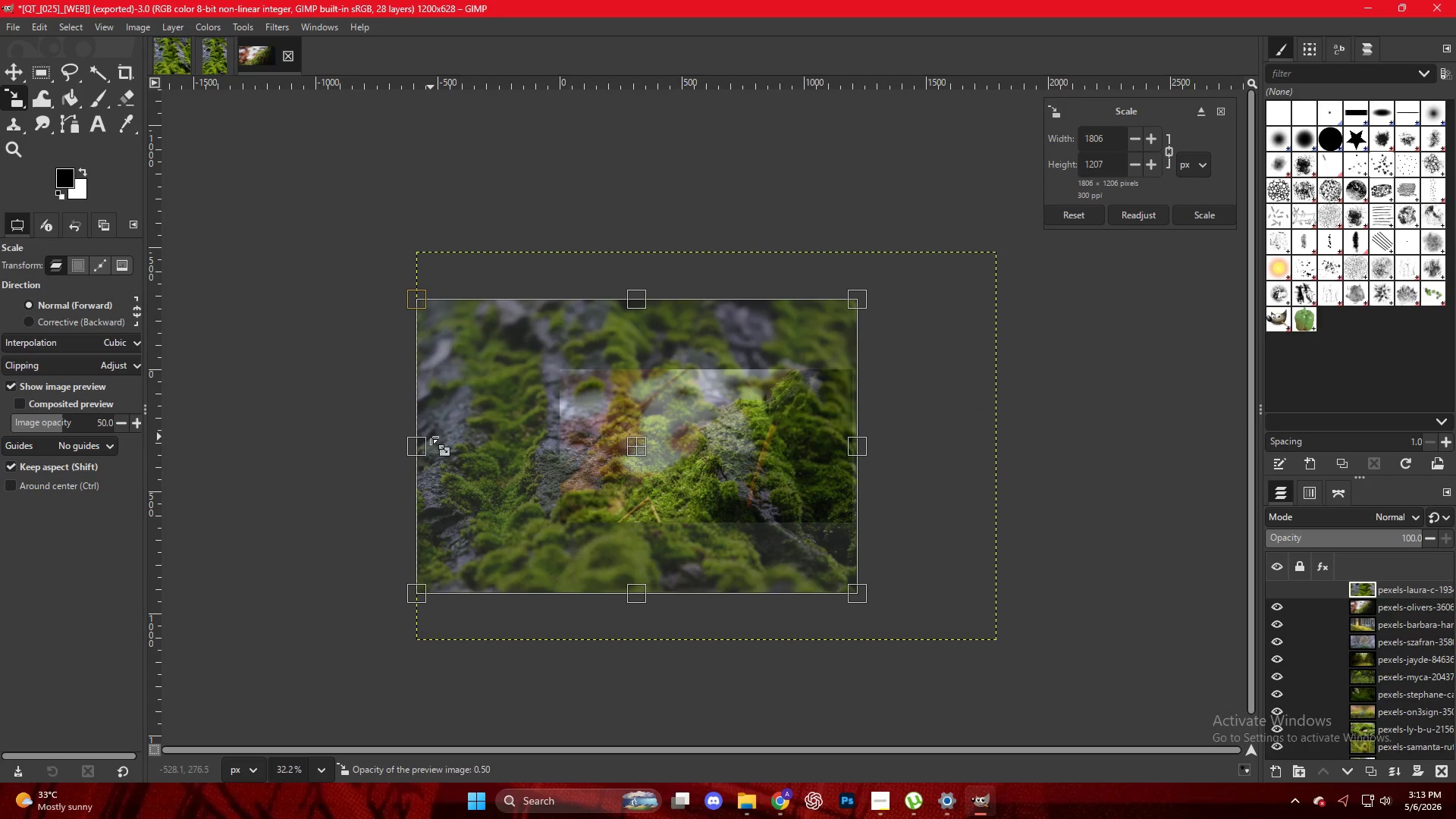 
left_click_drag(start_coordinate=[424, 441], to_coordinate=[560, 443])
 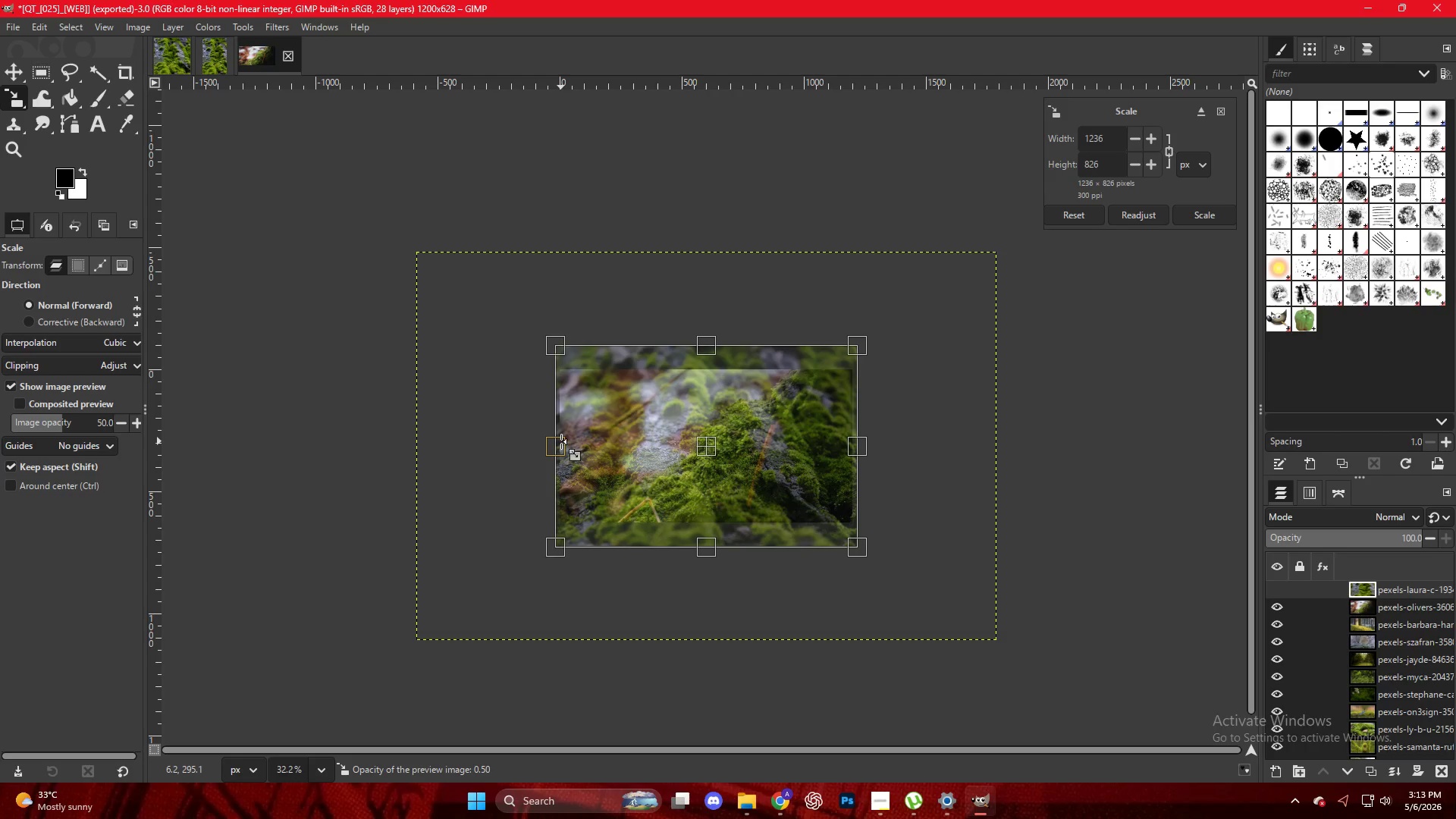 
key(NumpadEnter)
 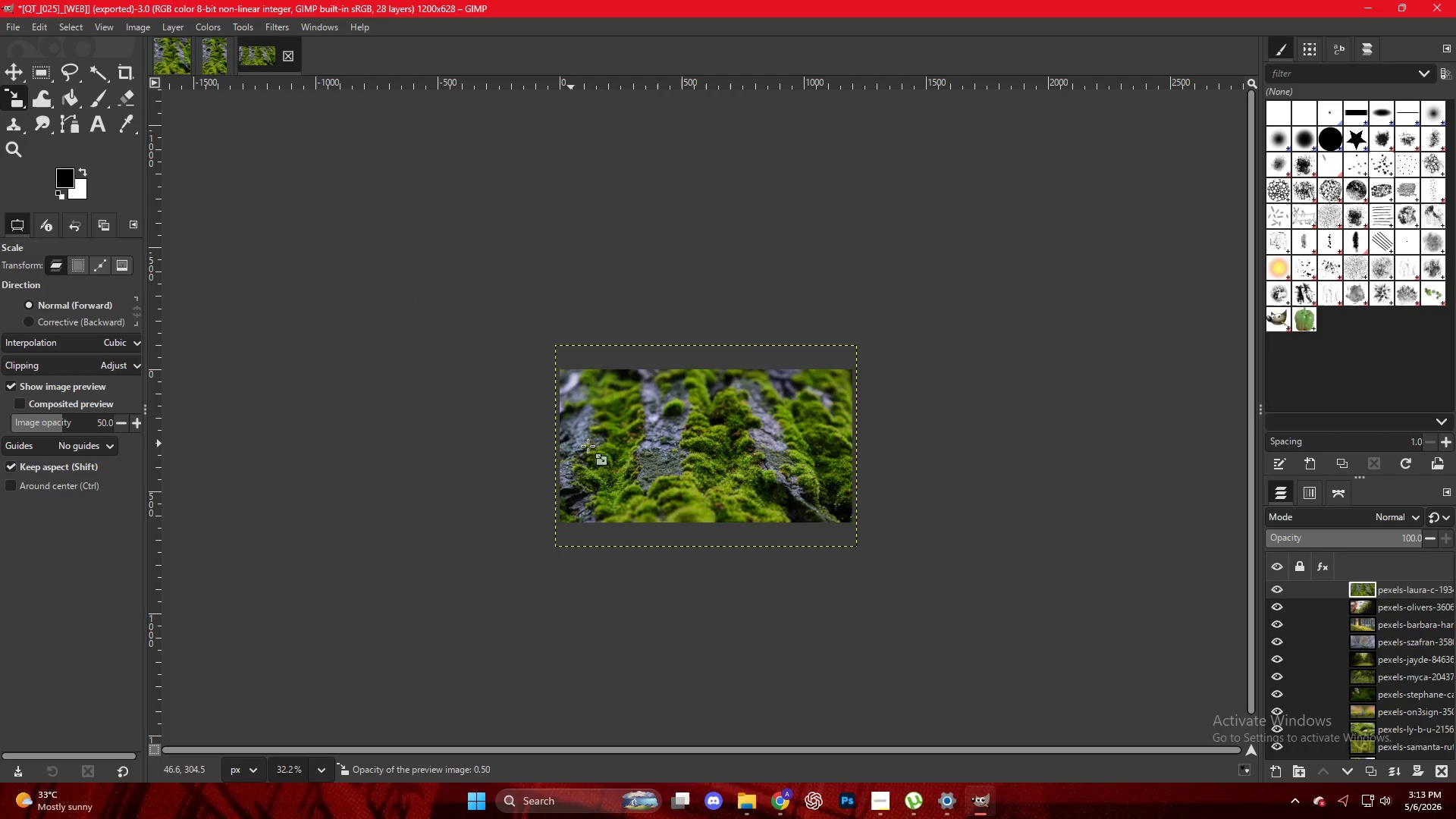 
hold_key(key=ControlLeft, duration=0.53)
 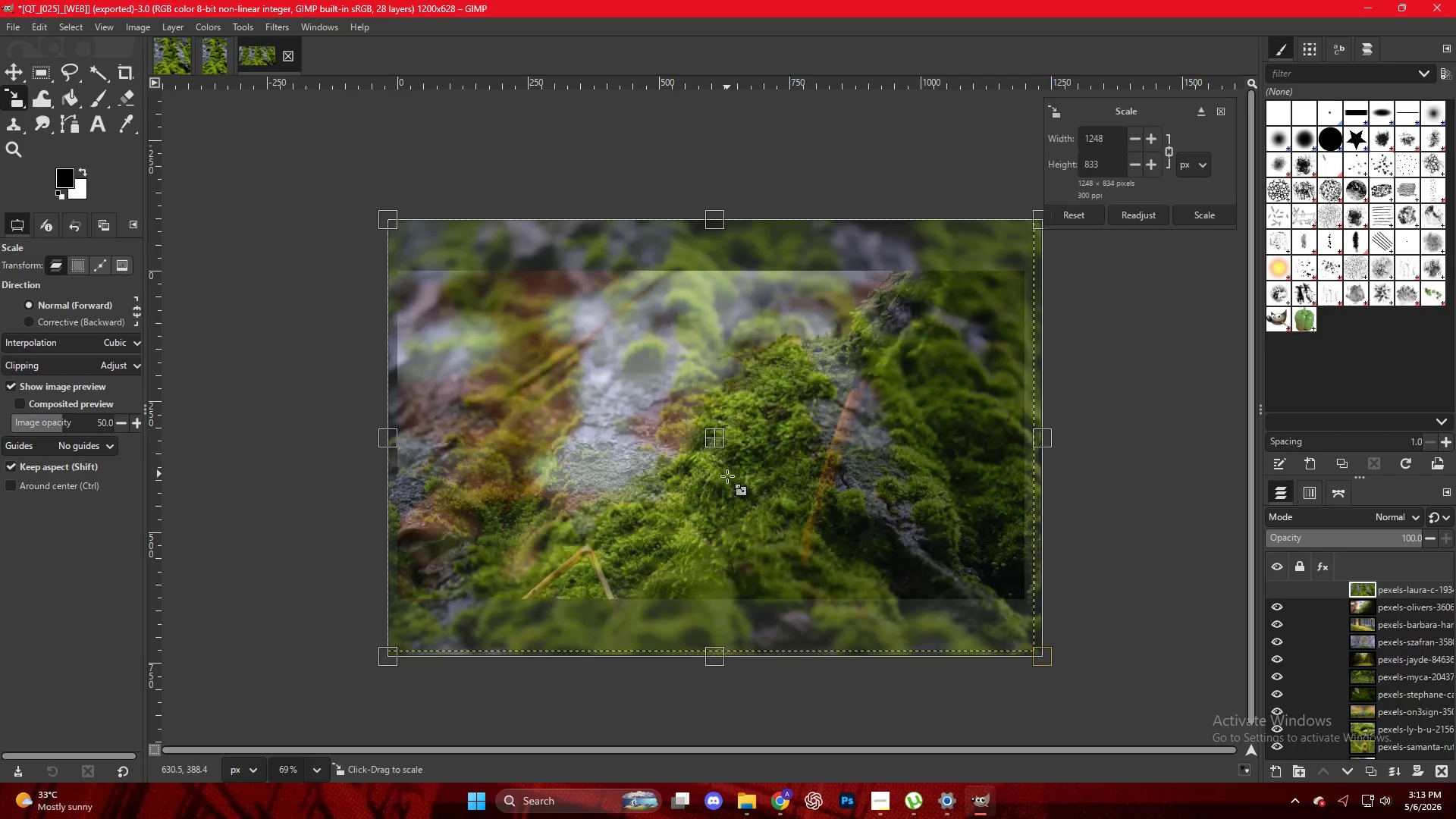 
left_click_drag(start_coordinate=[729, 457], to_coordinate=[720, 466])
 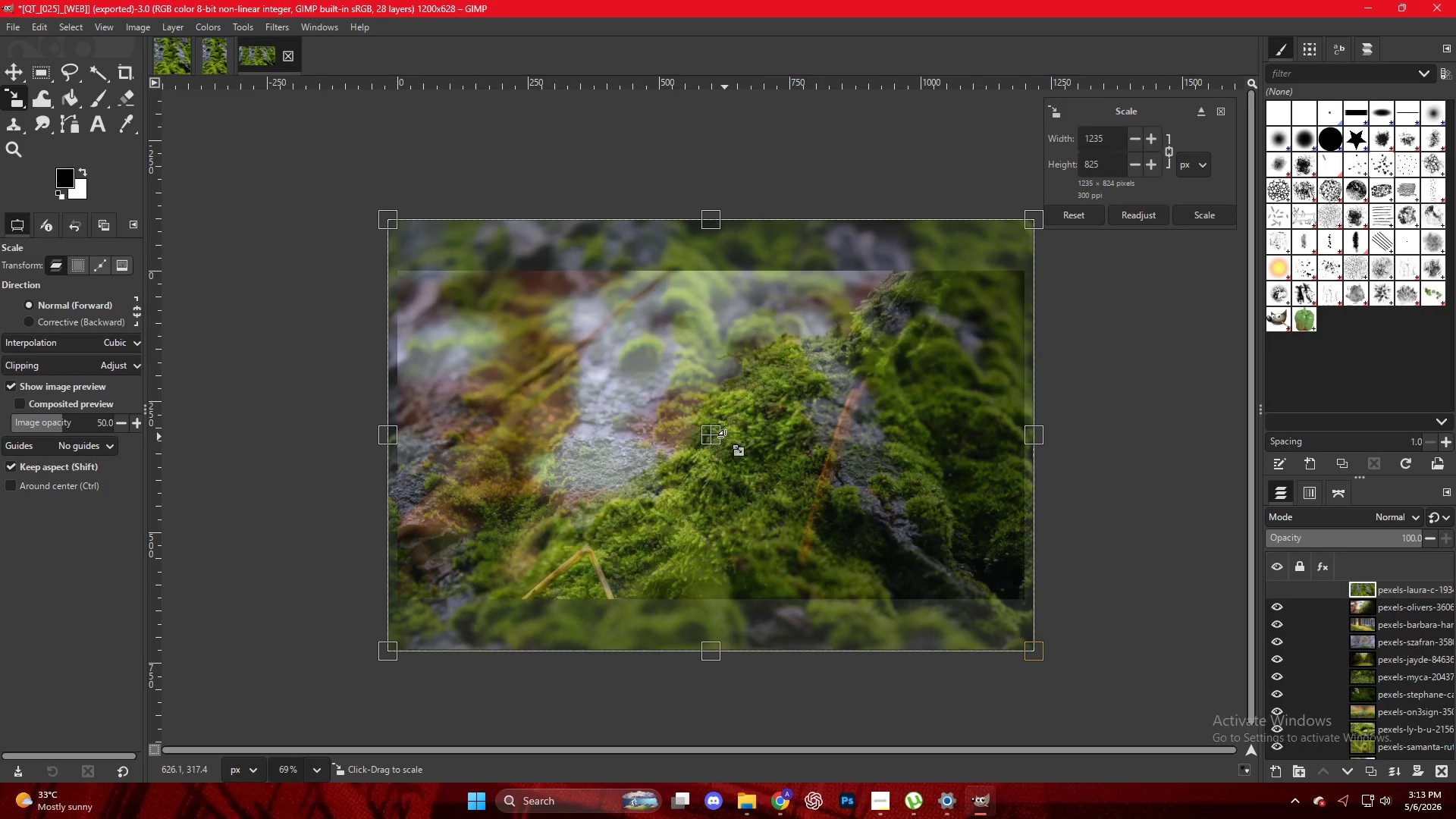 
scroll: coordinate [729, 460], scroll_direction: up, amount: 8.0
 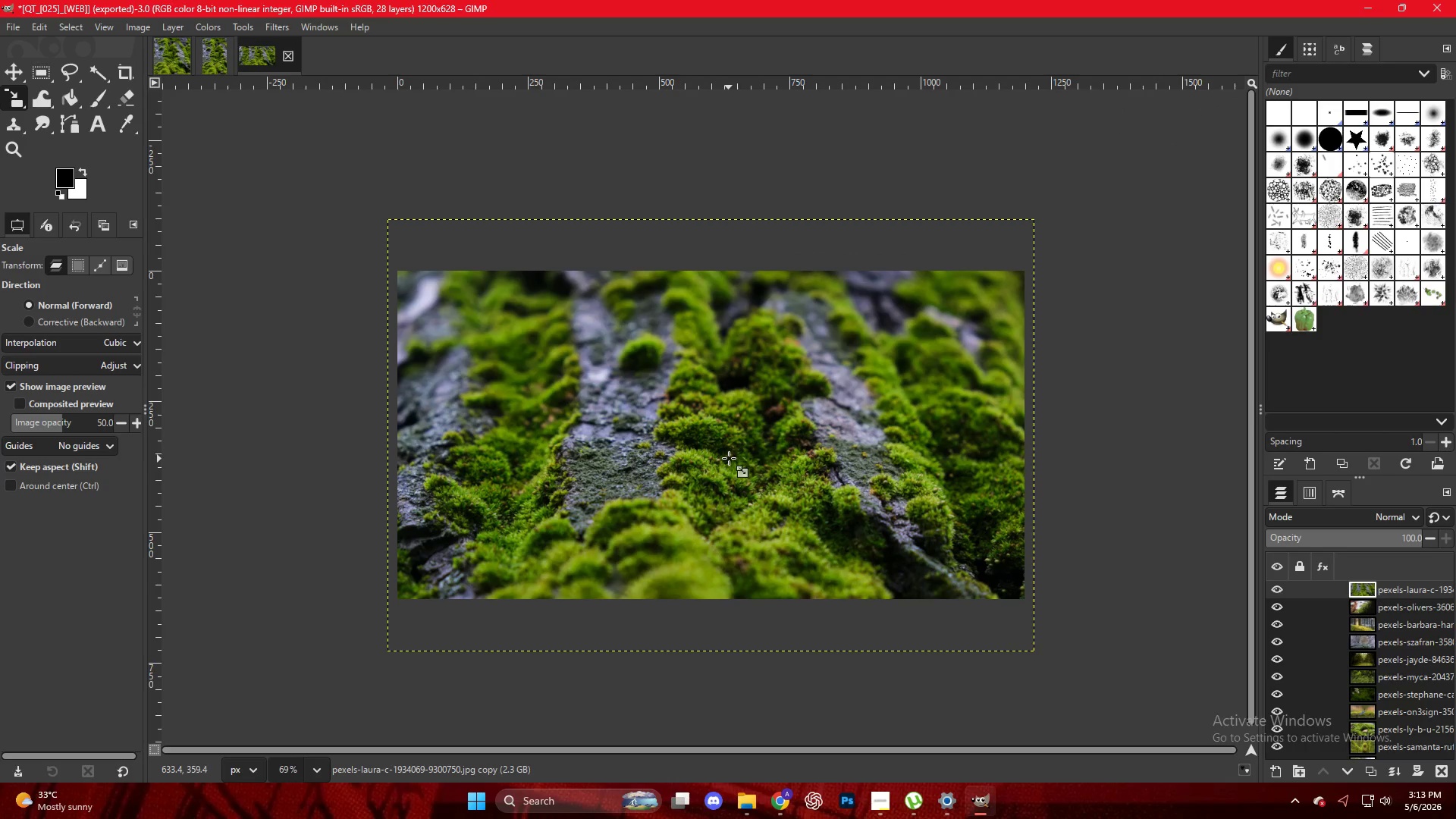 
left_click_drag(start_coordinate=[719, 436], to_coordinate=[720, 458])
 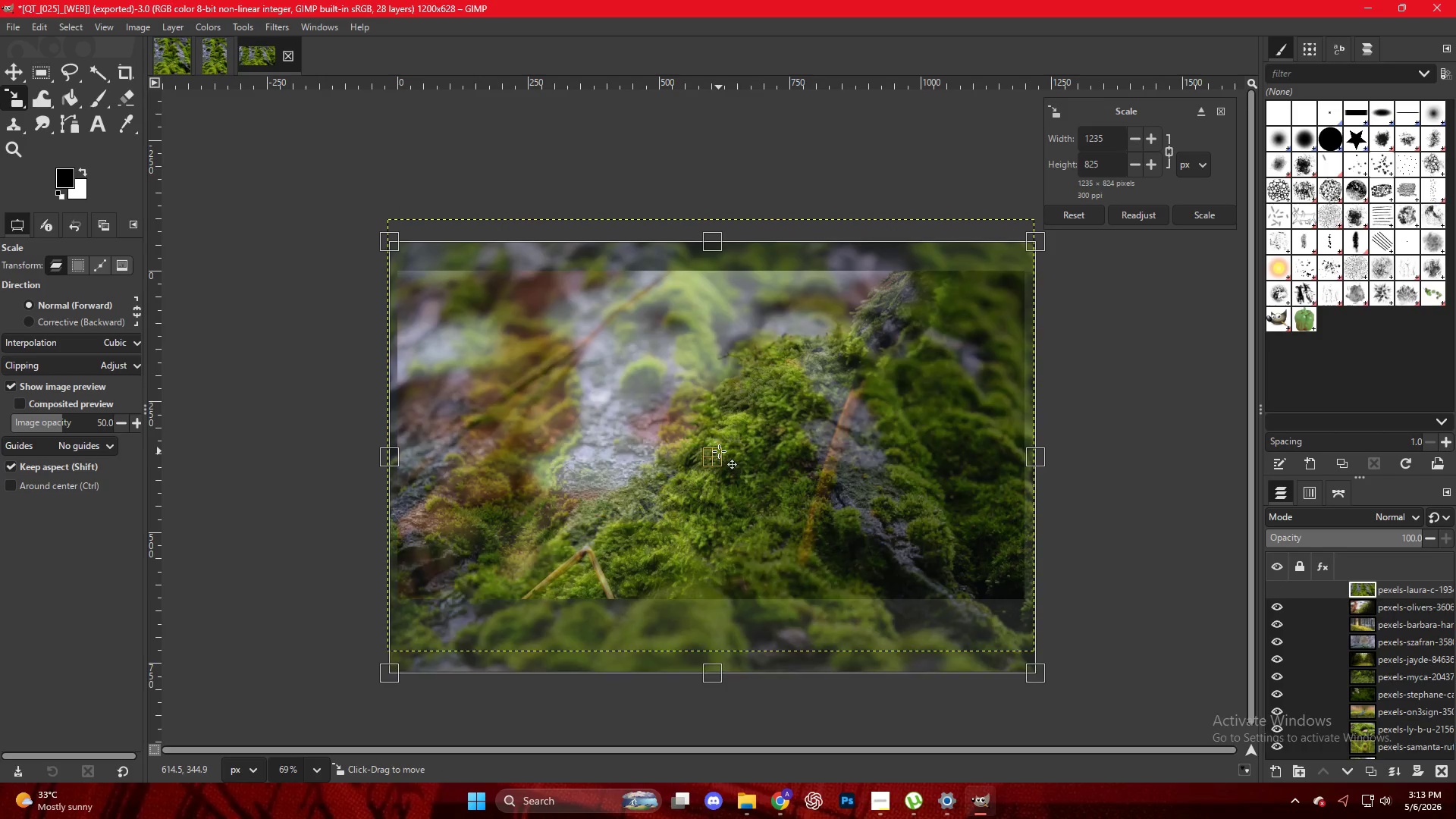 
key(NumpadEnter)
 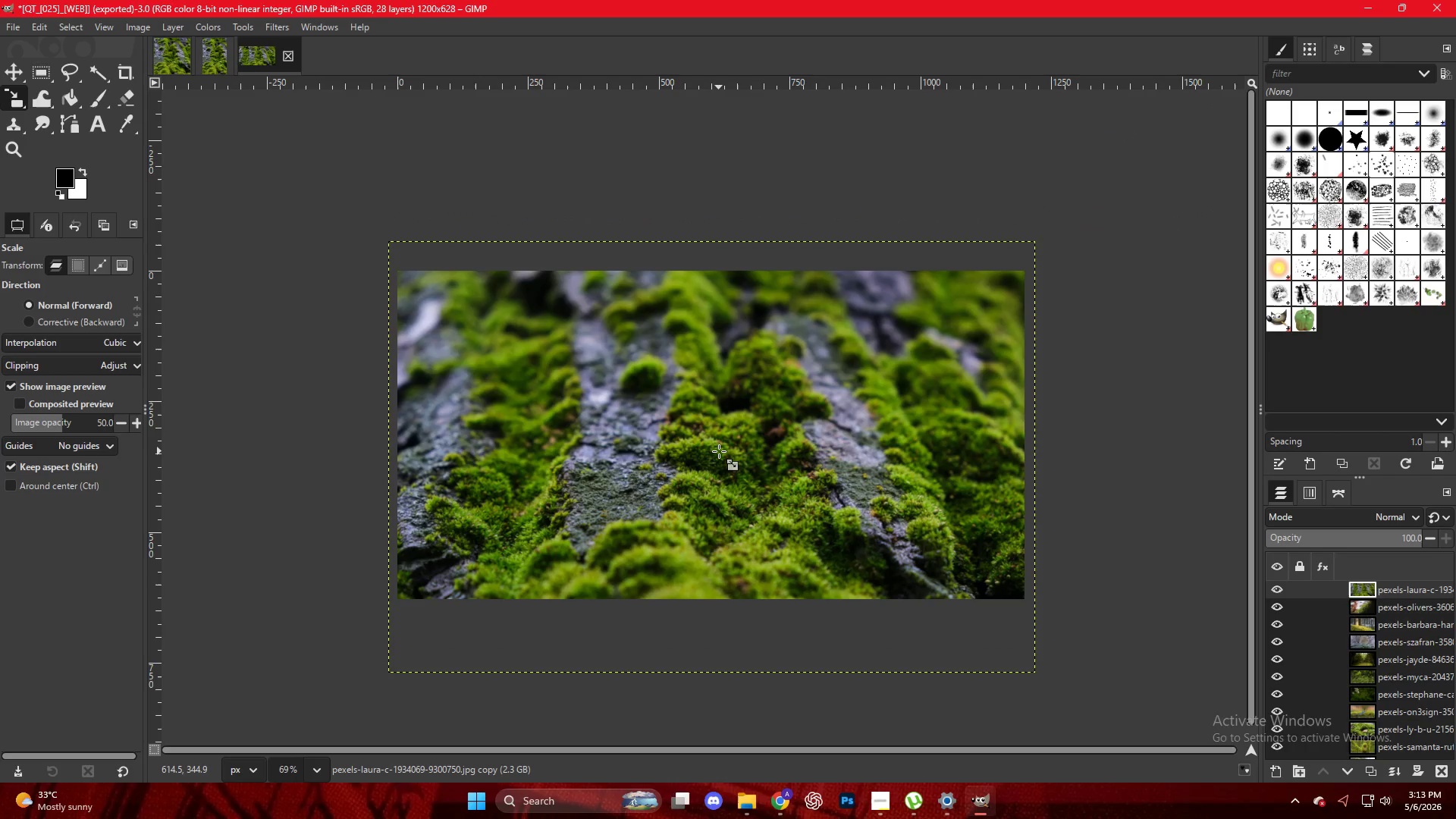 
key(Control+Shift+E)
 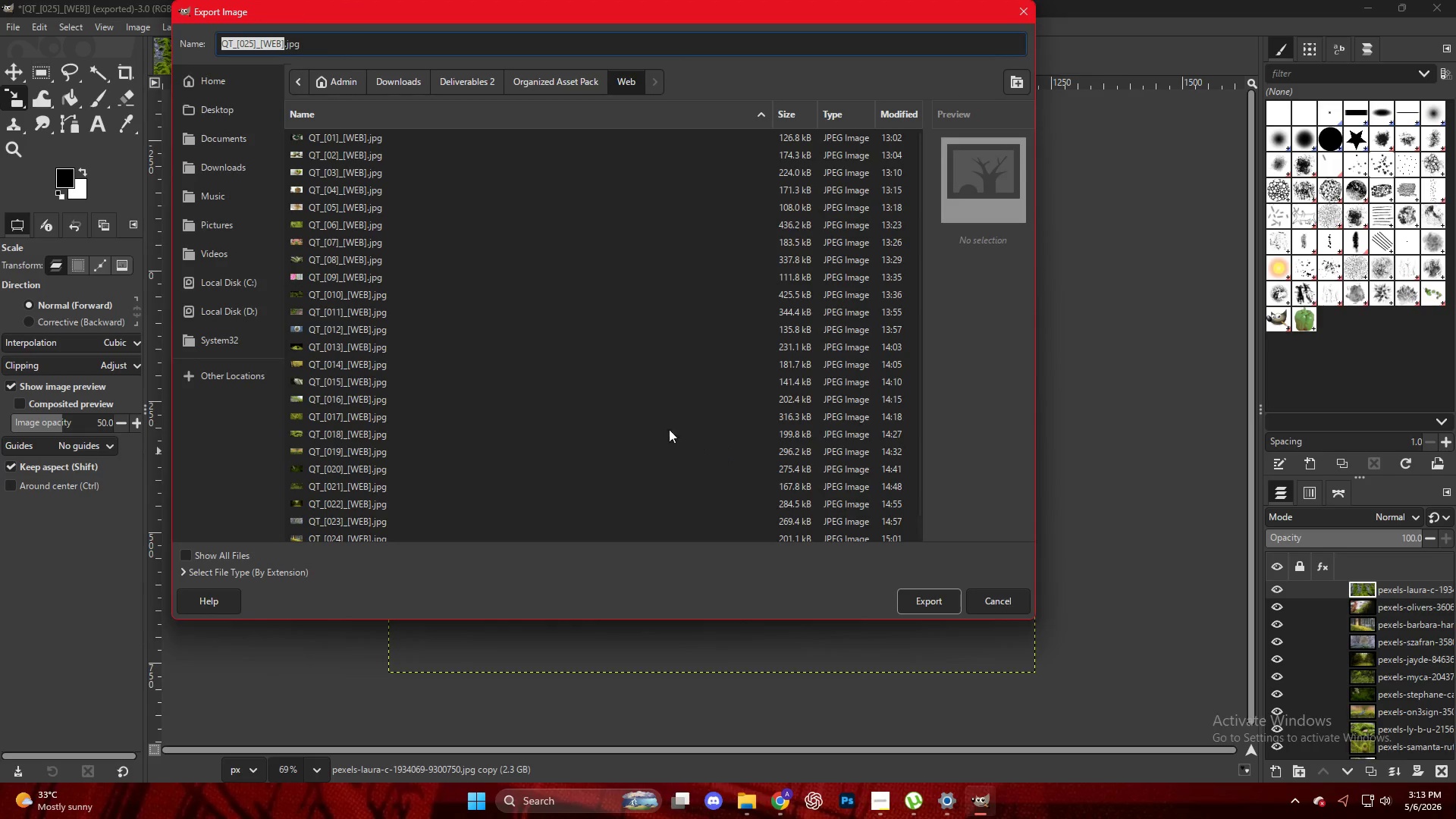 
scroll: coordinate [413, 469], scroll_direction: down, amount: 9.0
 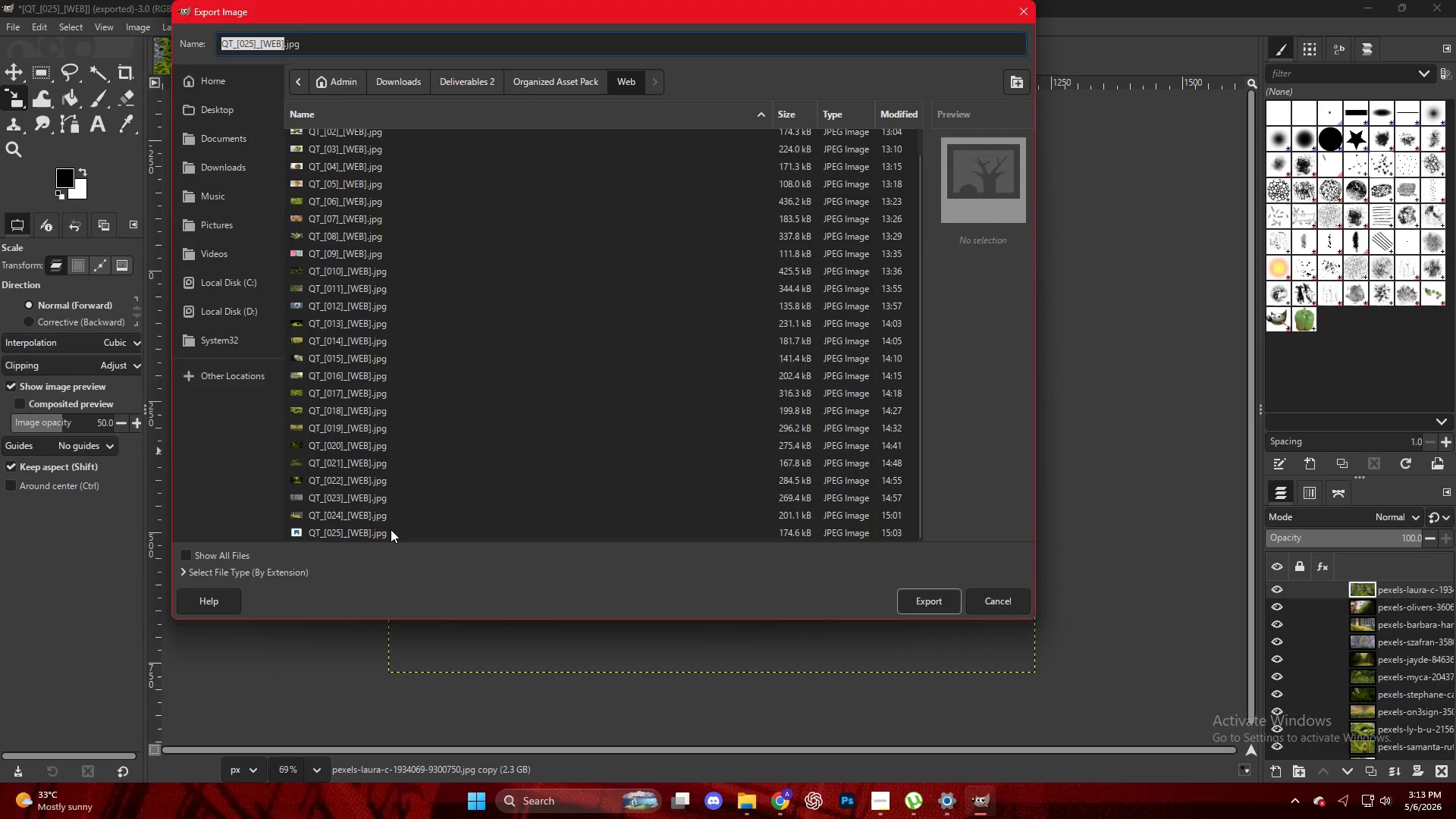 
left_click([392, 533])
 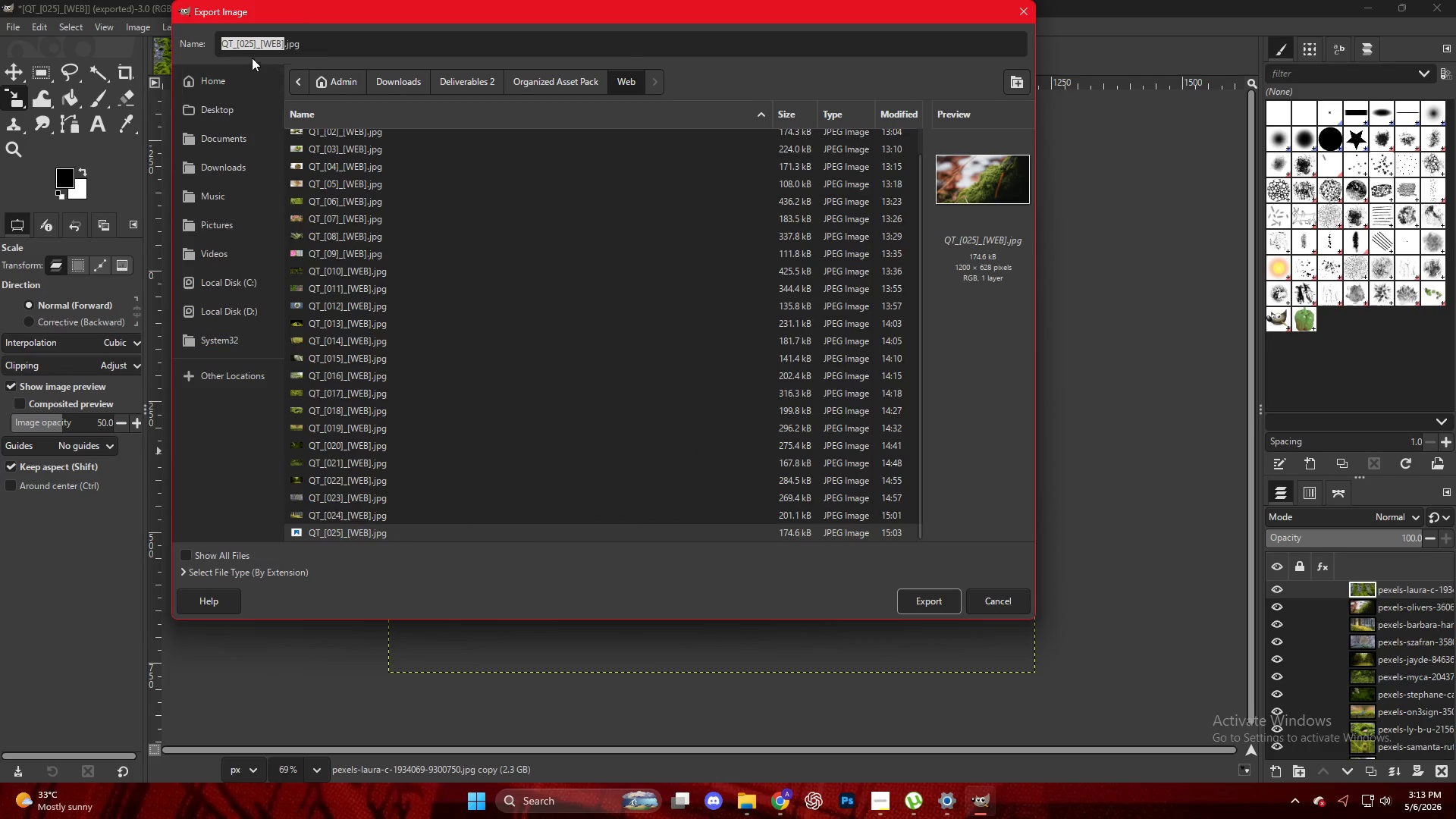 
left_click([251, 46])
 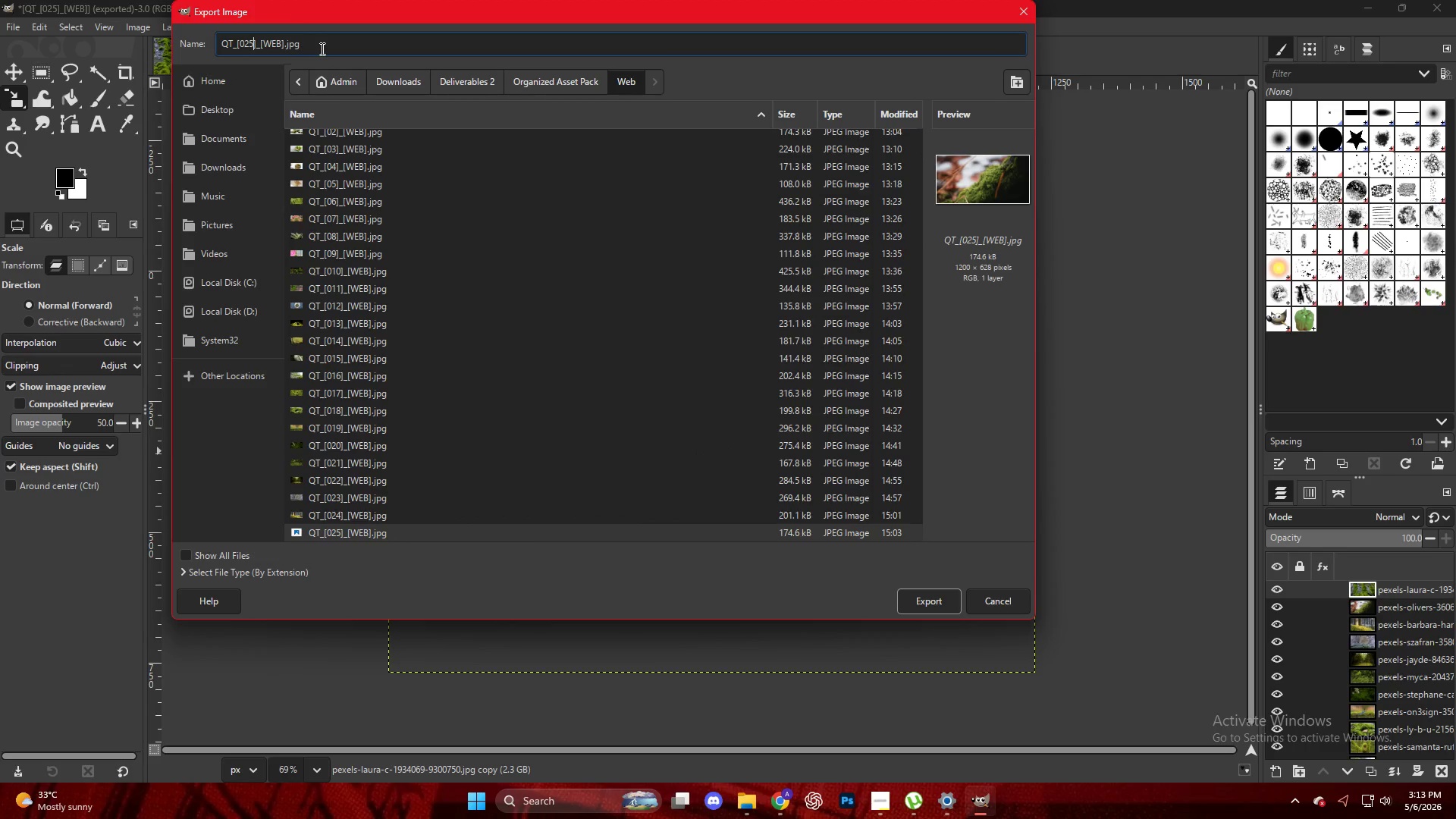 
key(Backspace)
 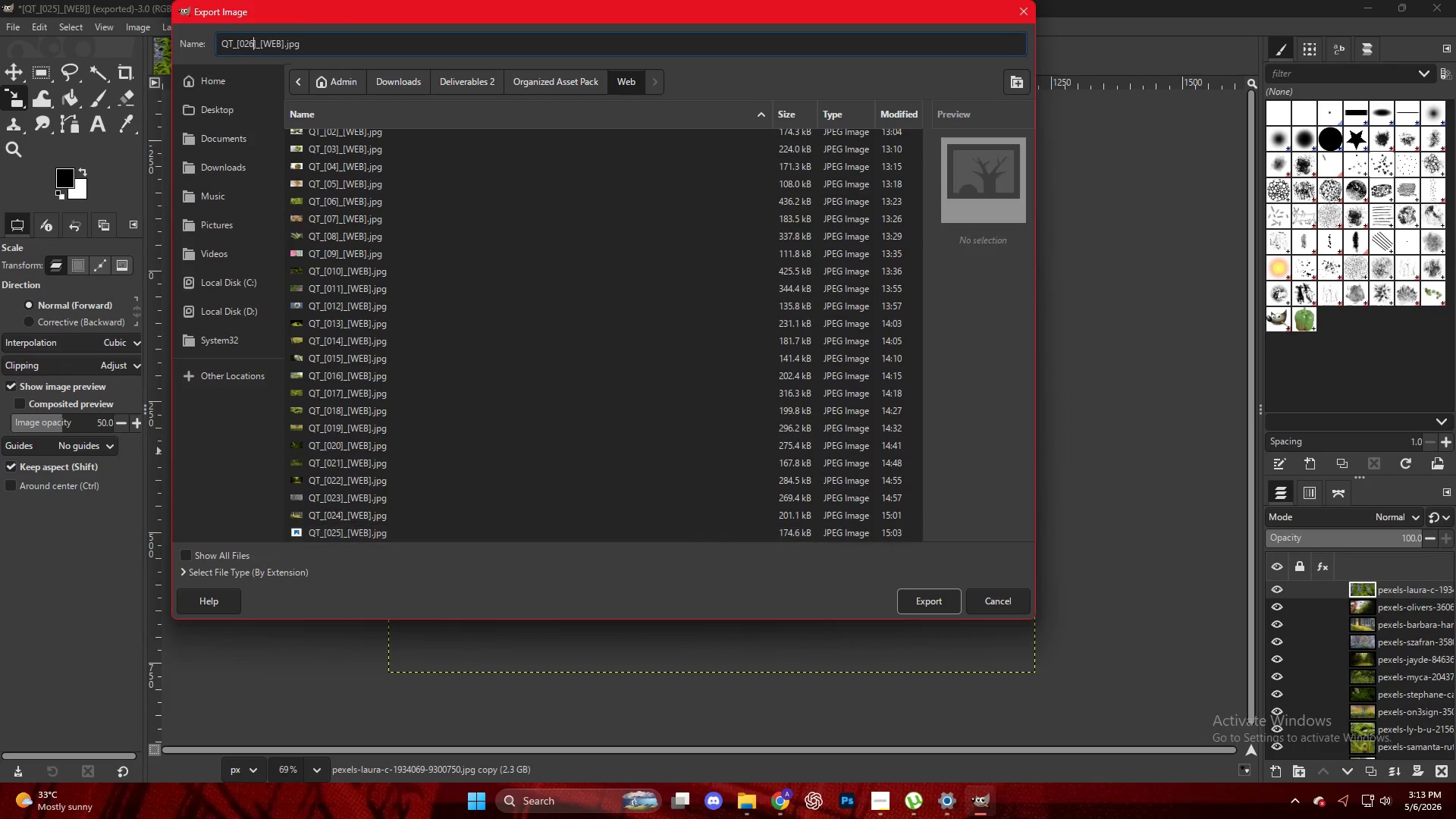 
key(Numpad6)
 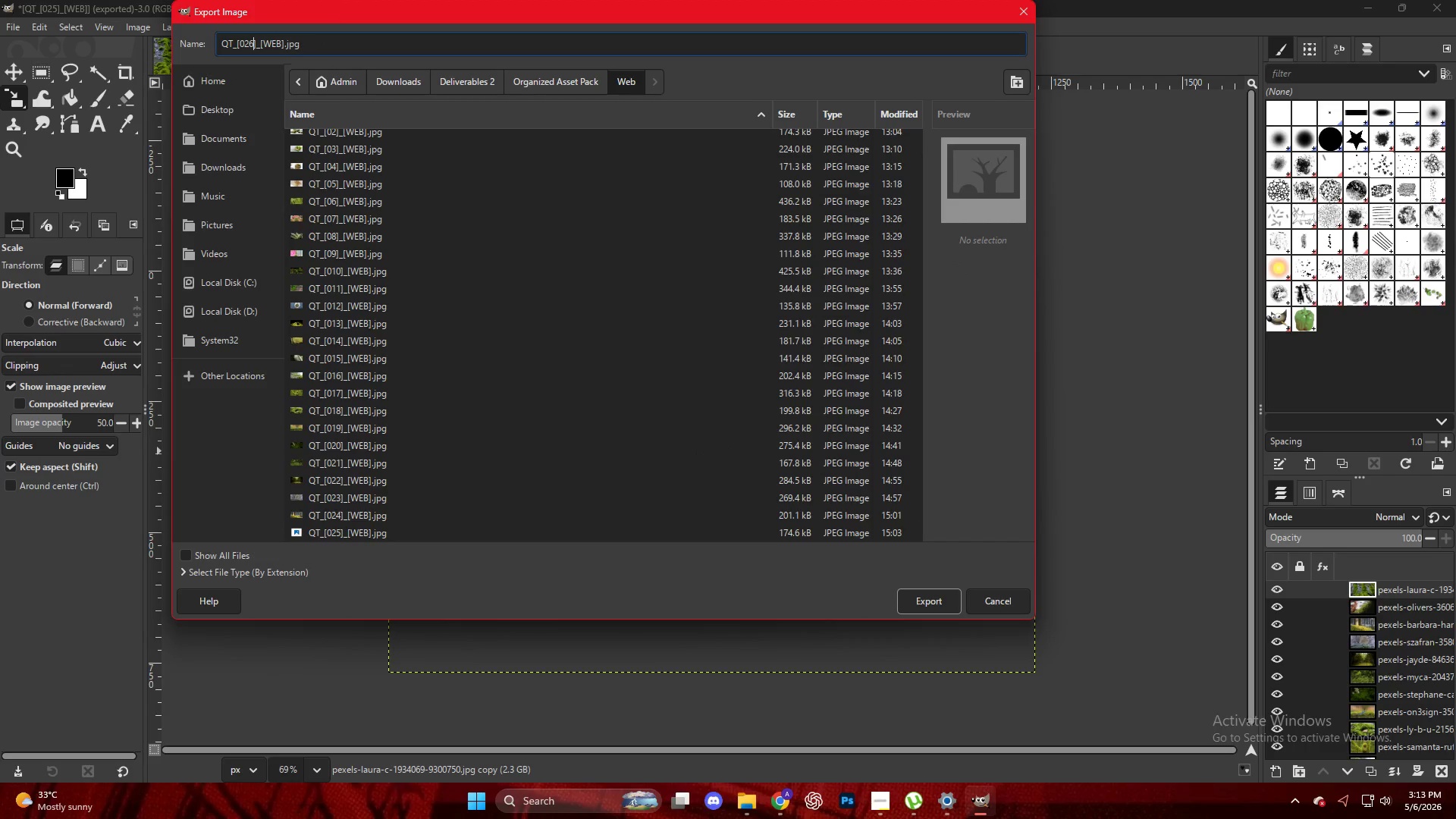 
key(NumpadEnter)
 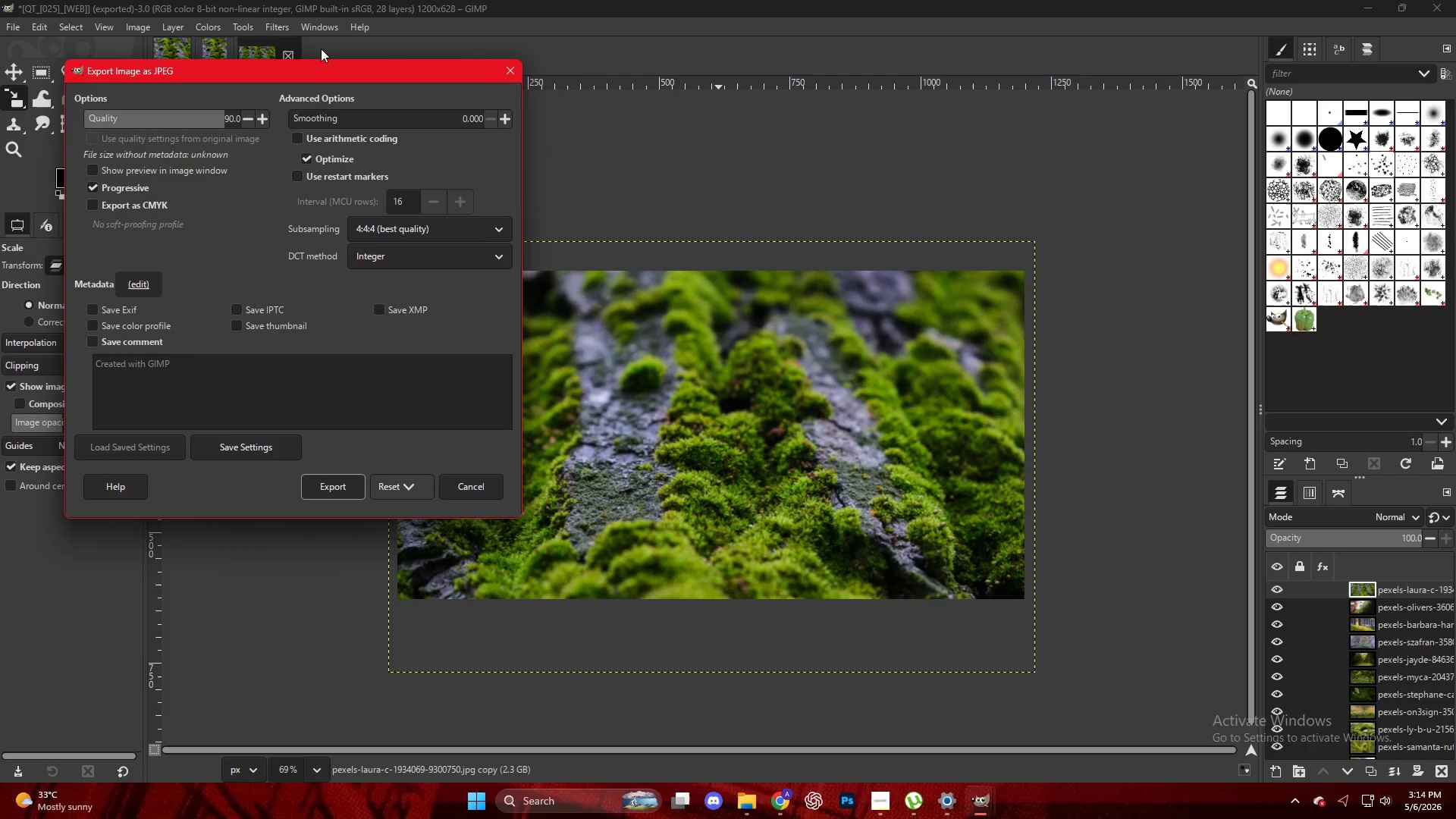 
wait(20.91)
 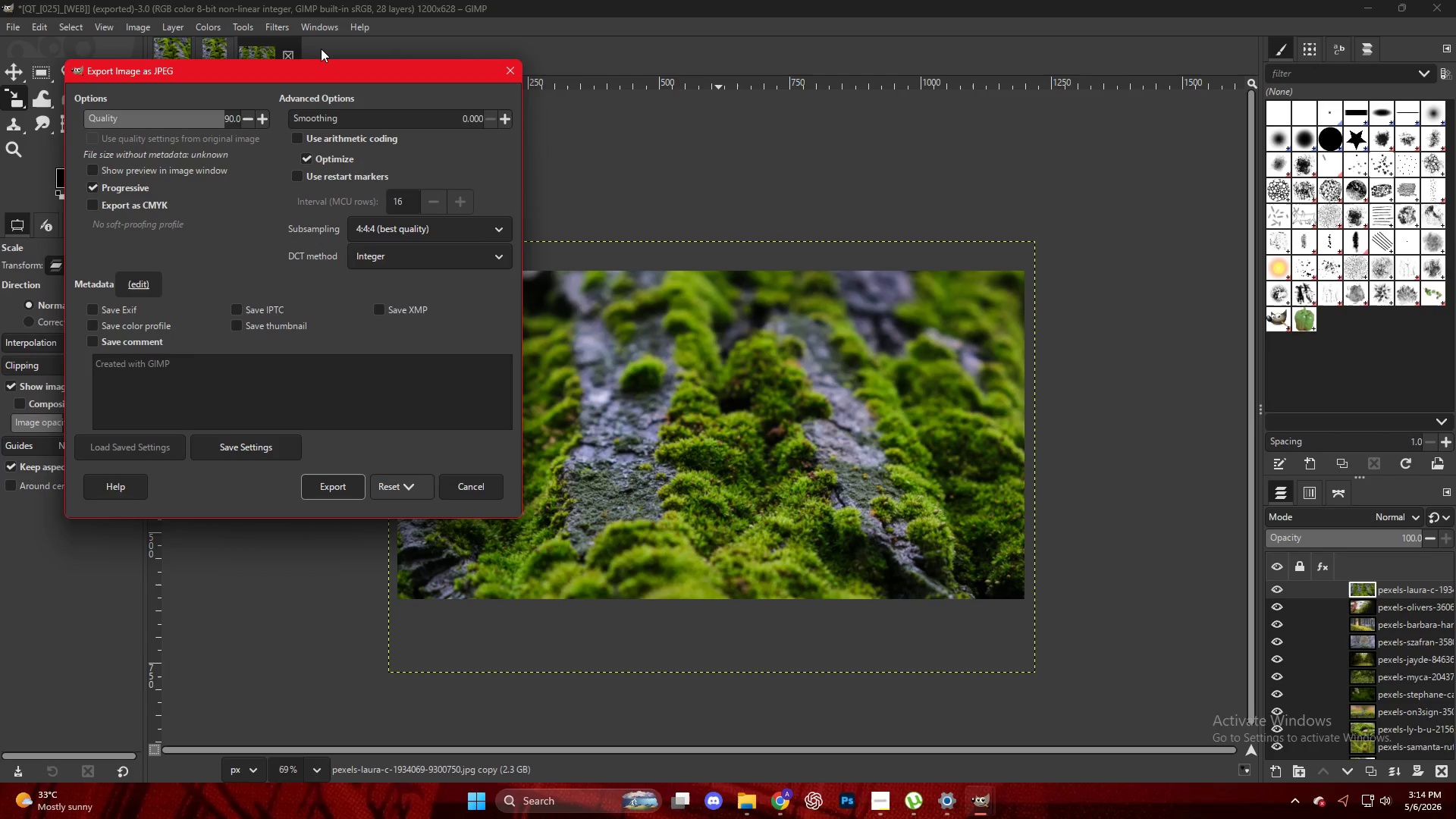 
key(Enter)
 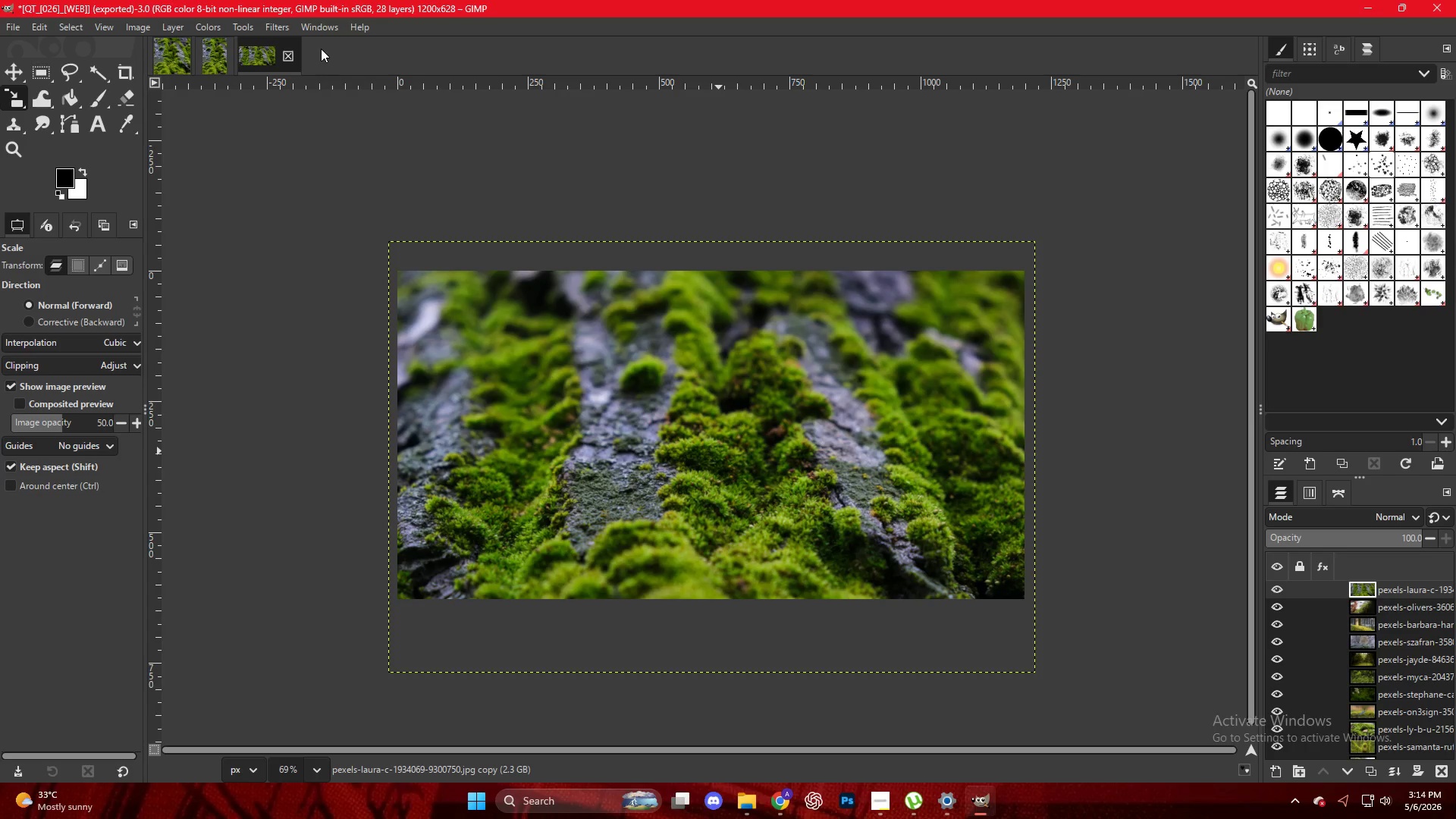 
wait(44.12)
 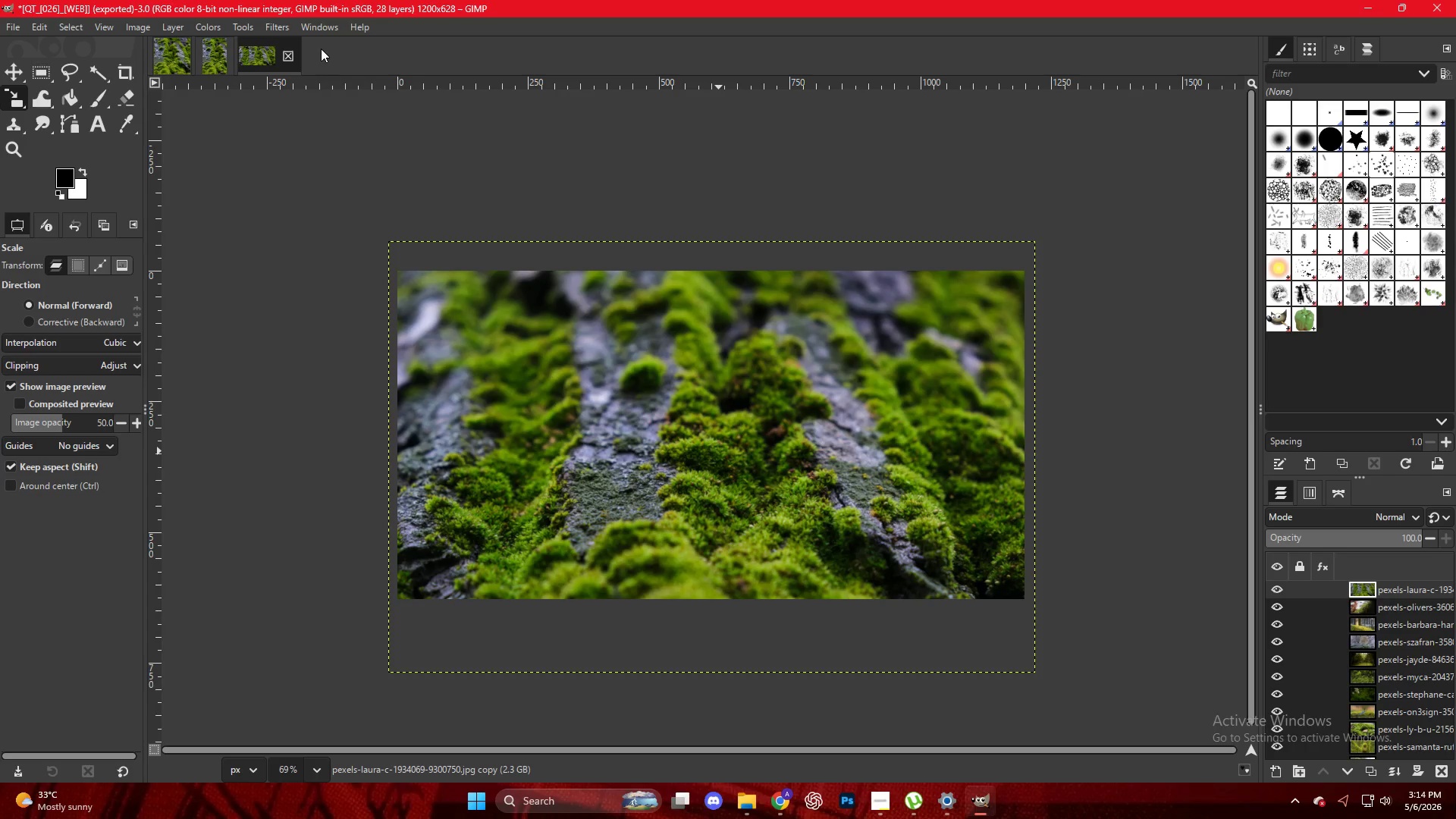 
left_click([745, 787])
 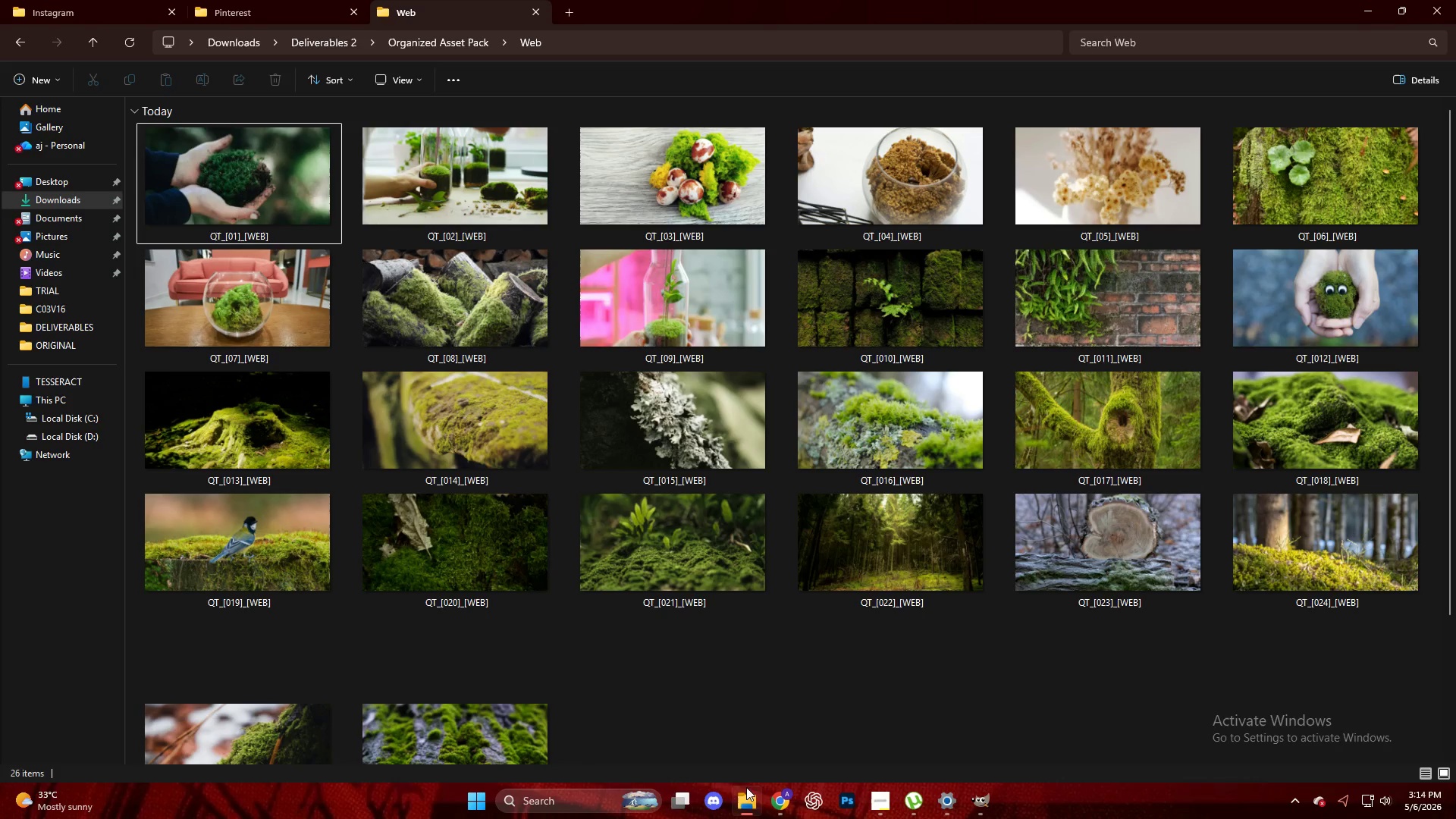 
scroll: coordinate [708, 653], scroll_direction: down, amount: 5.0
 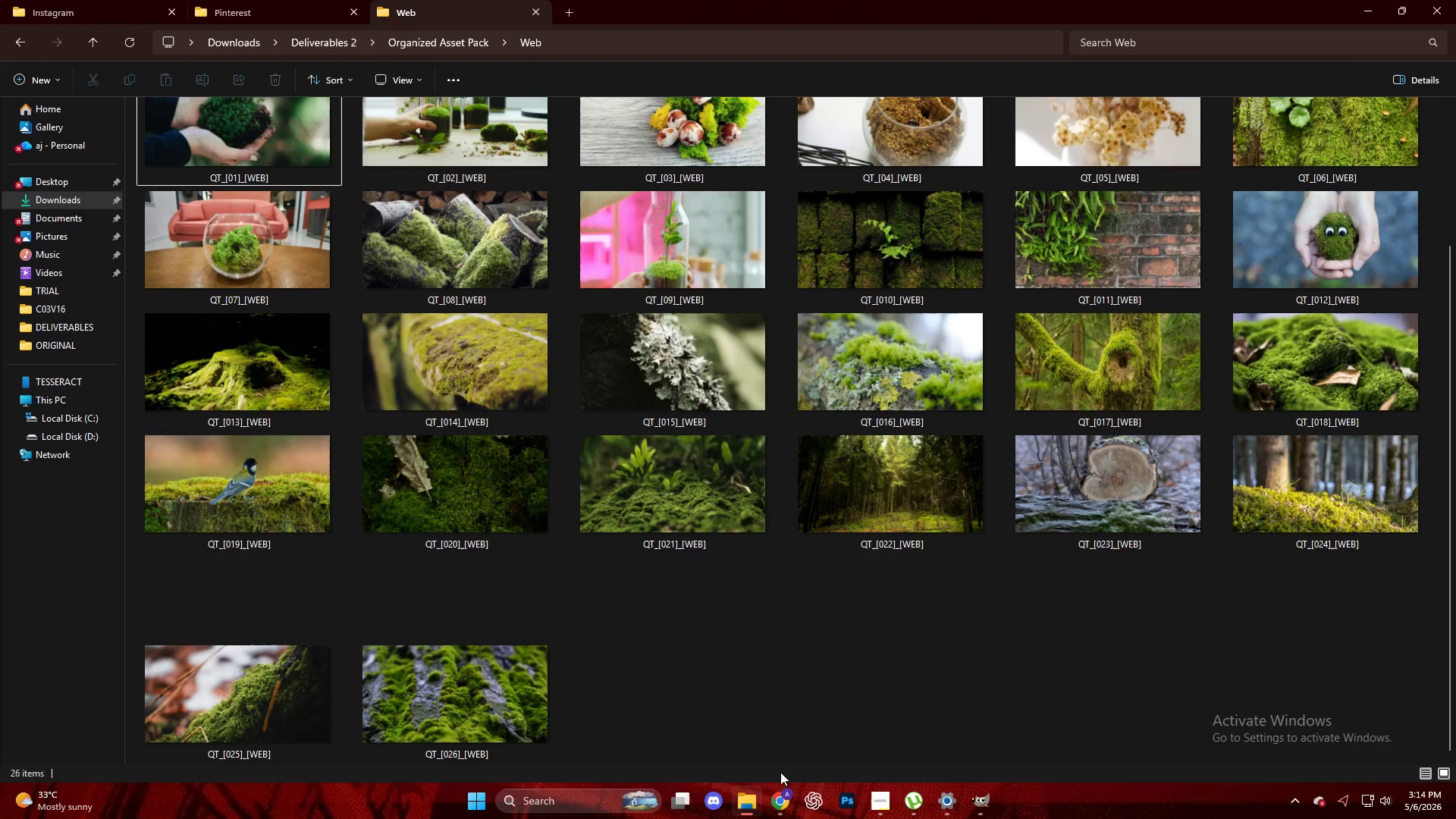 
left_click([786, 795])
 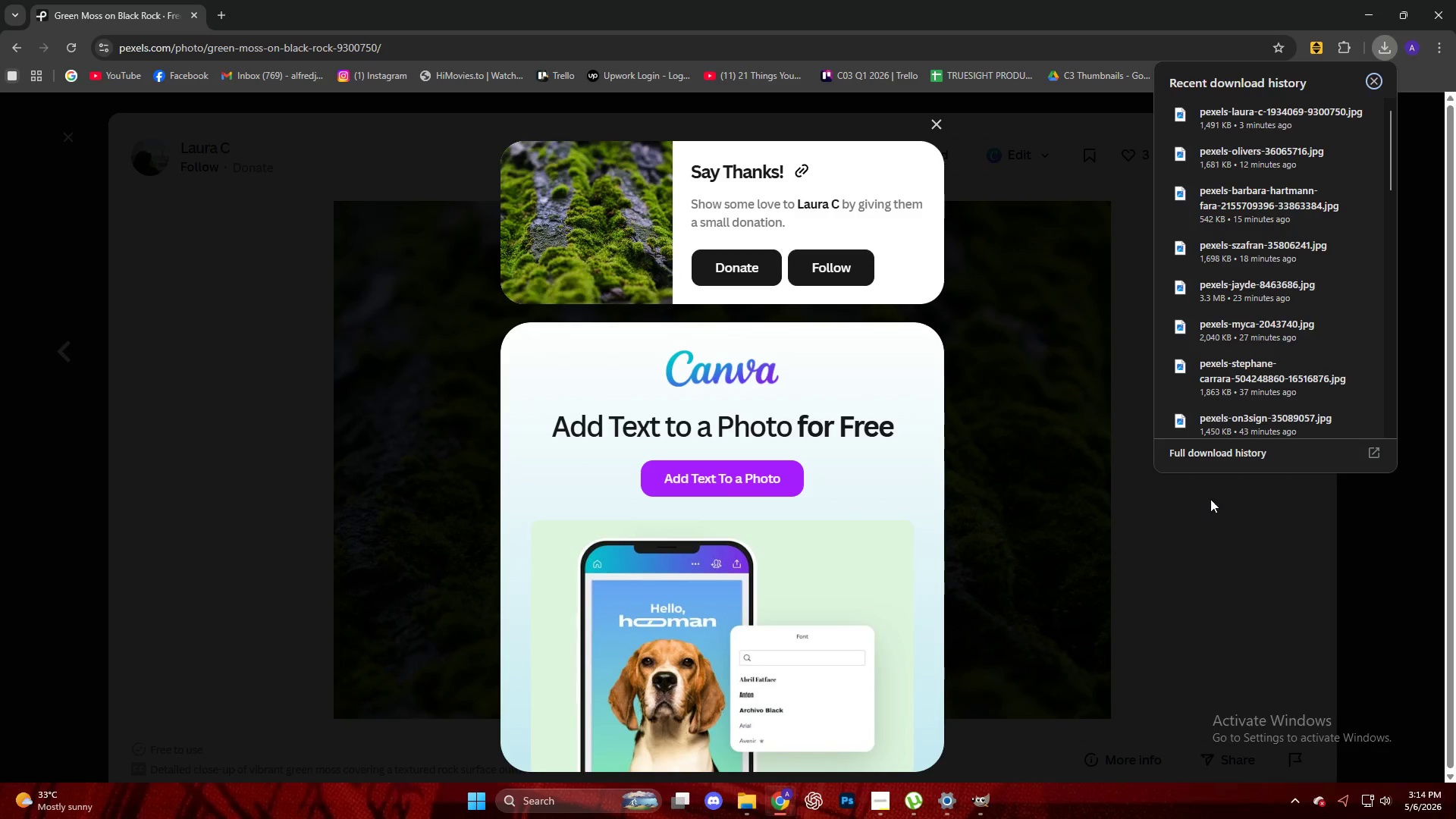 
left_click([1199, 513])
 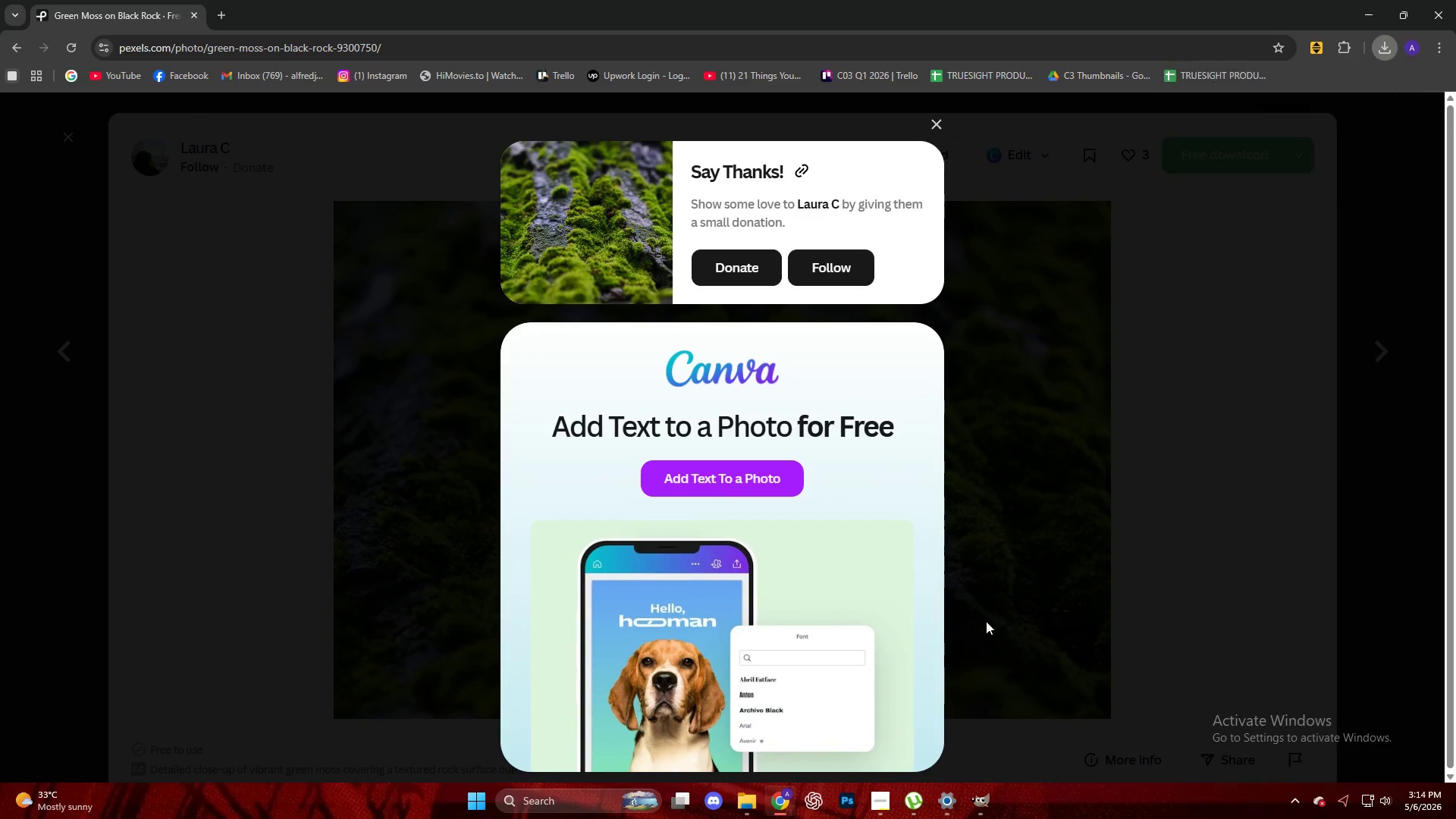 
scroll: coordinate [1094, 566], scroll_direction: down, amount: 15.0
 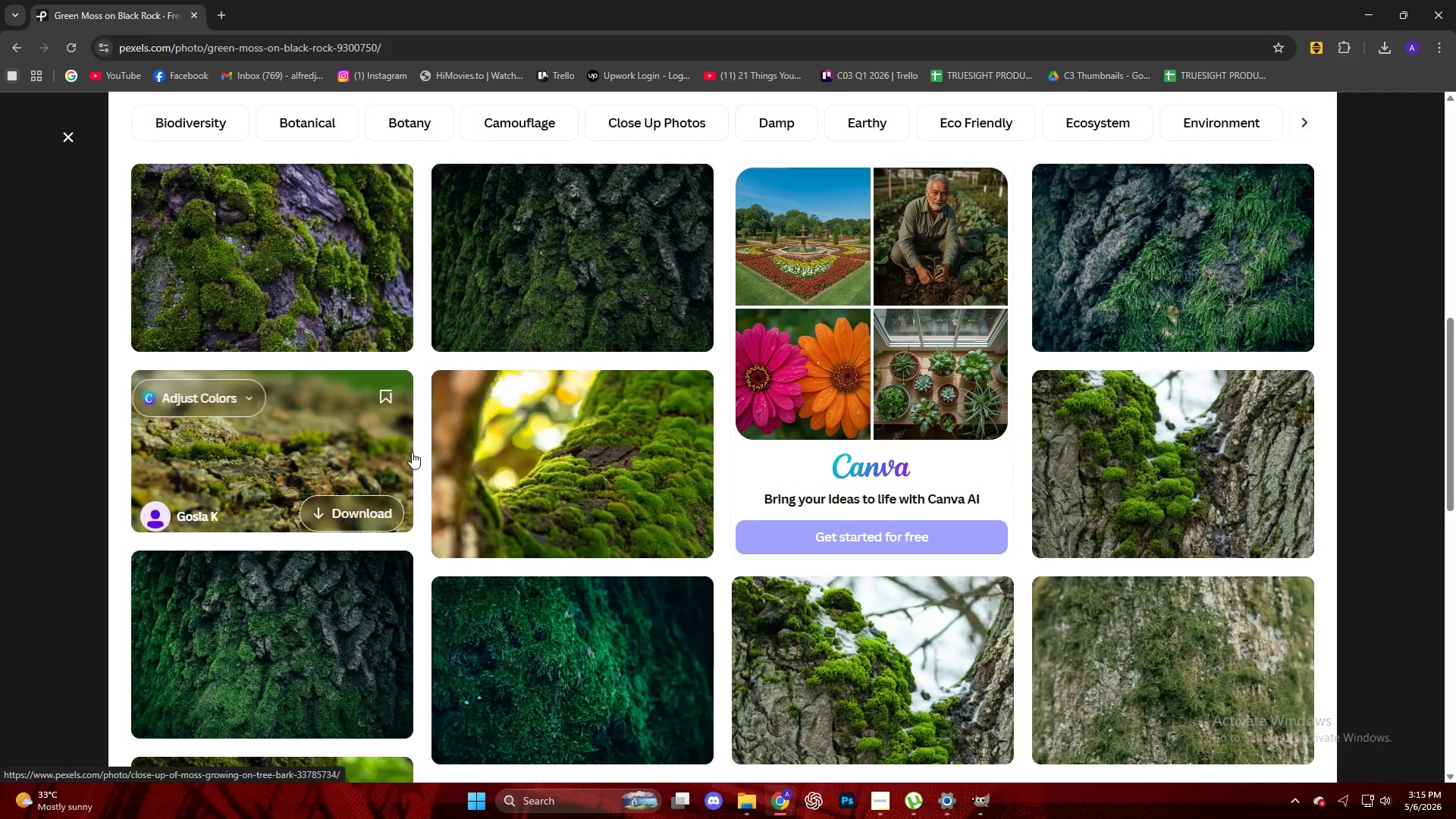 
scroll: coordinate [412, 452], scroll_direction: up, amount: 1.0
 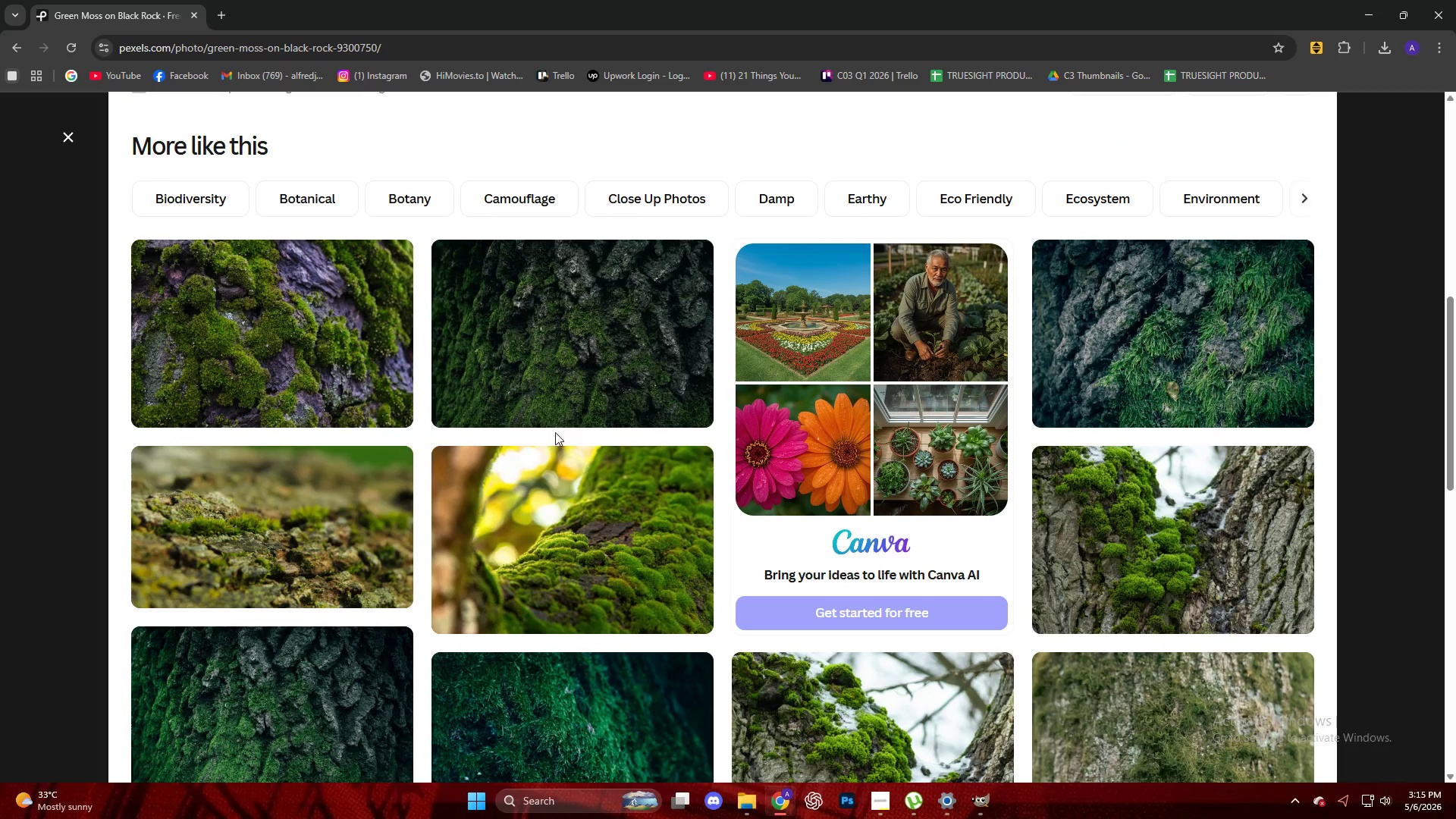 
left_click([562, 322])
 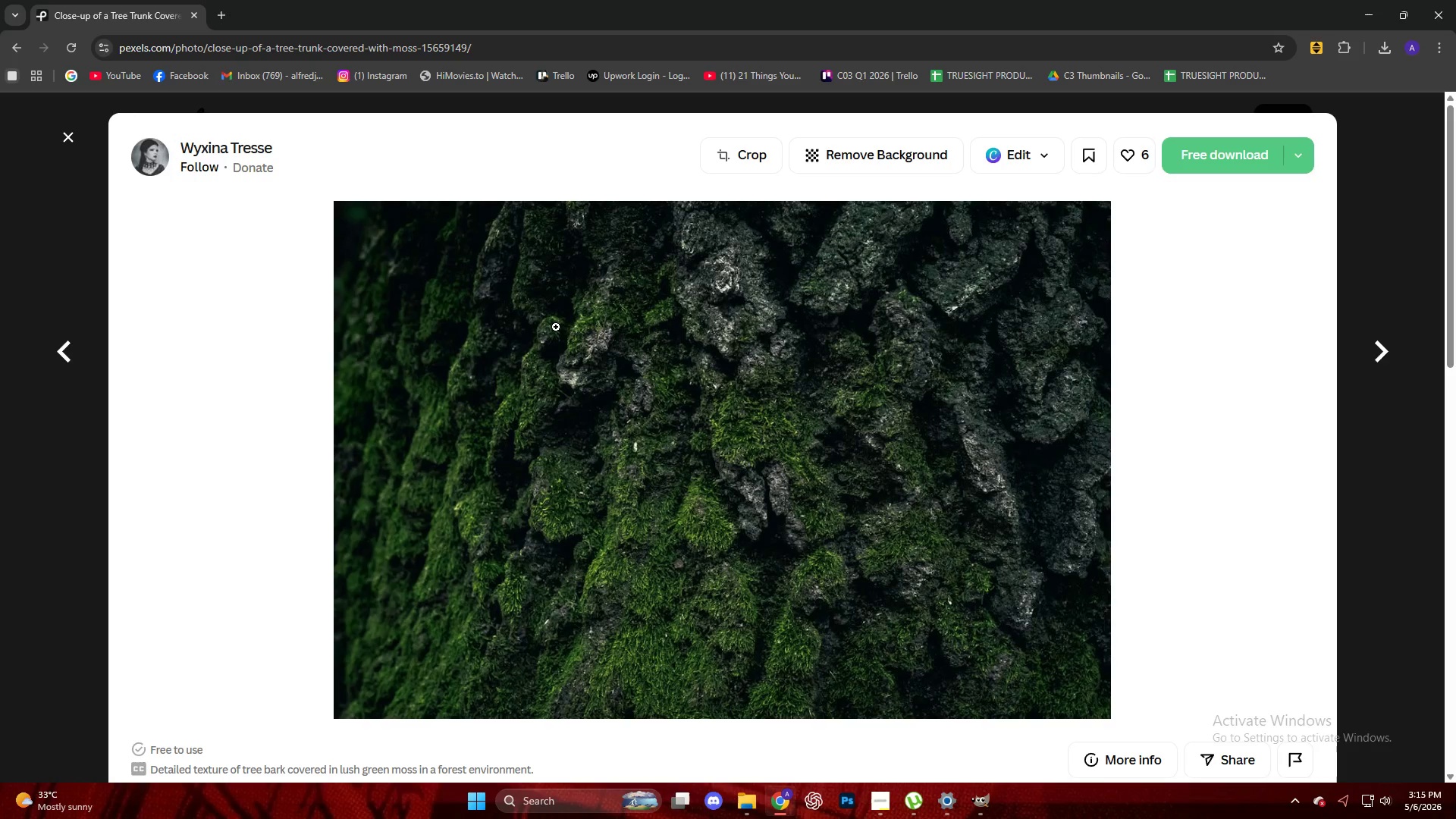 
left_click([71, 141])
 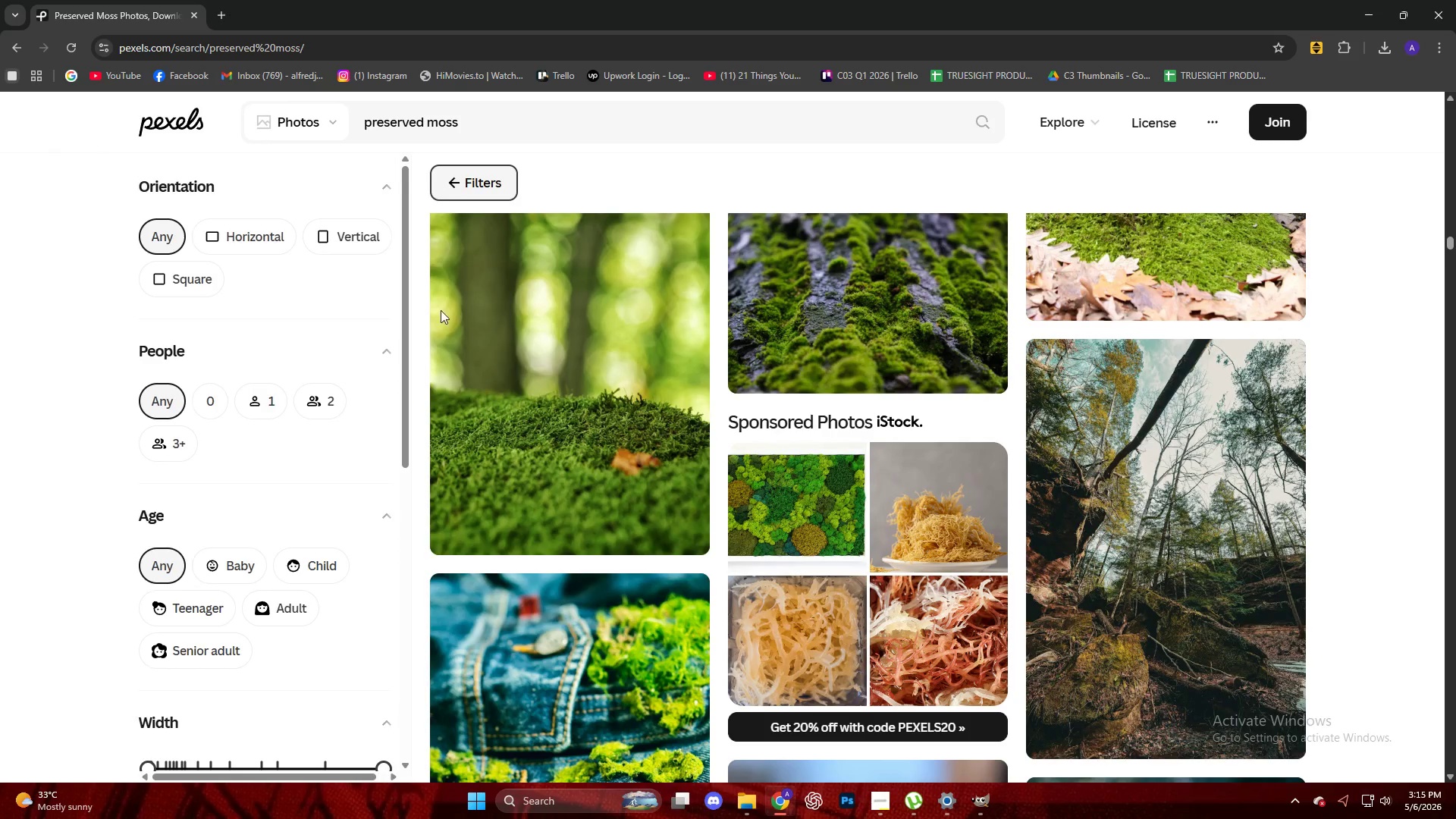 
scroll: coordinate [494, 363], scroll_direction: down, amount: 17.0
 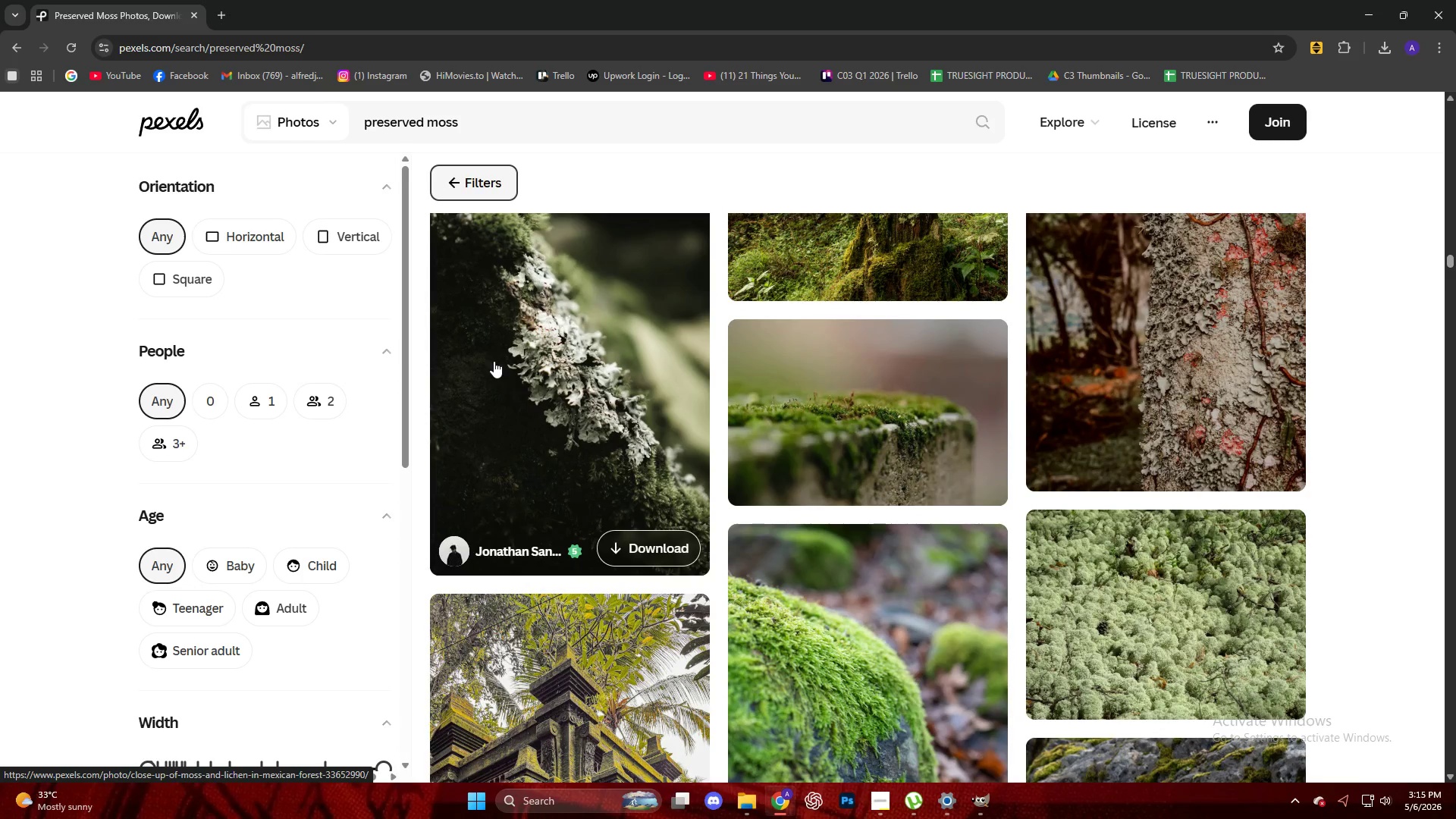 
mouse_move([845, 394])
 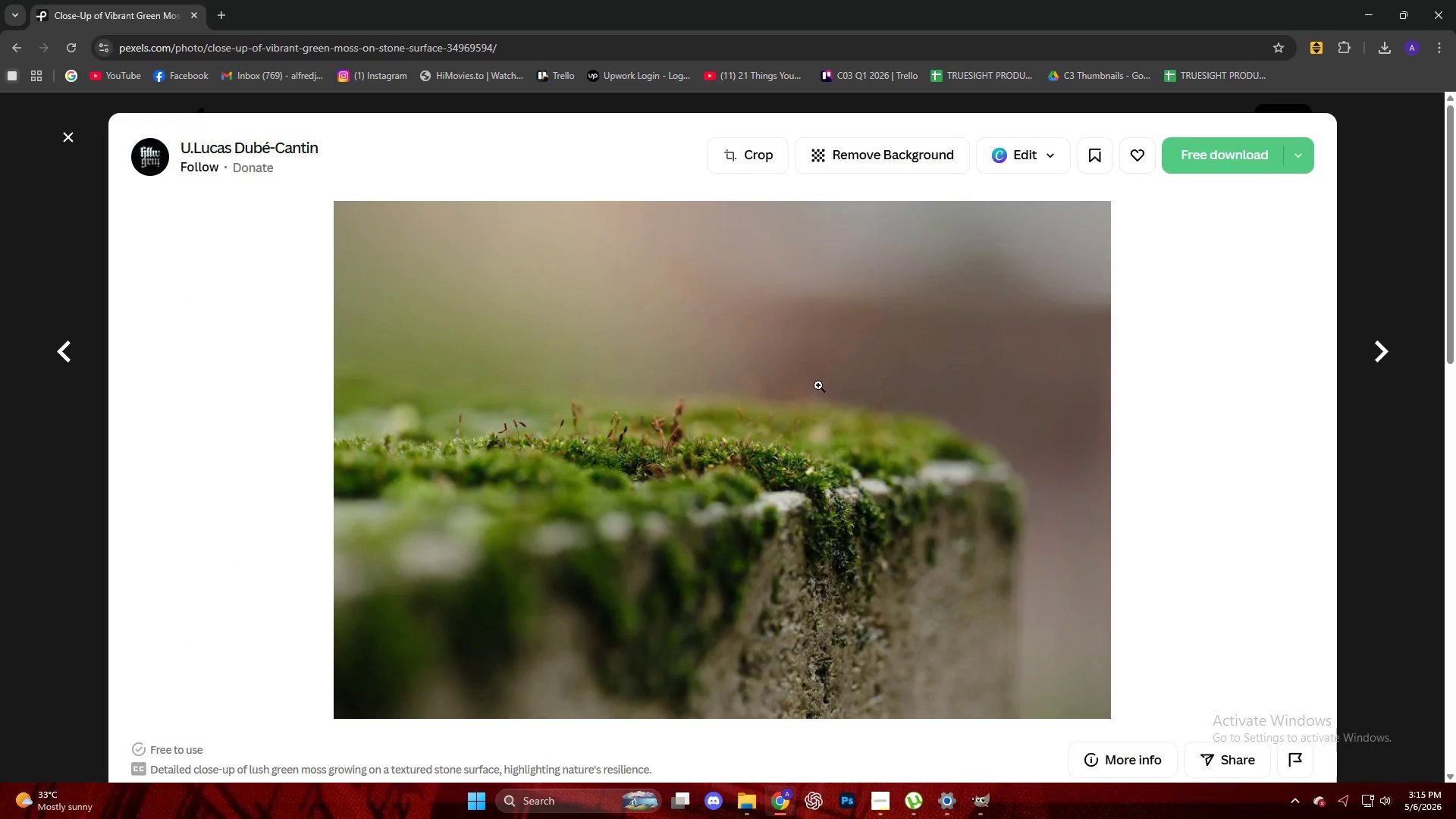 
left_click([1178, 167])
 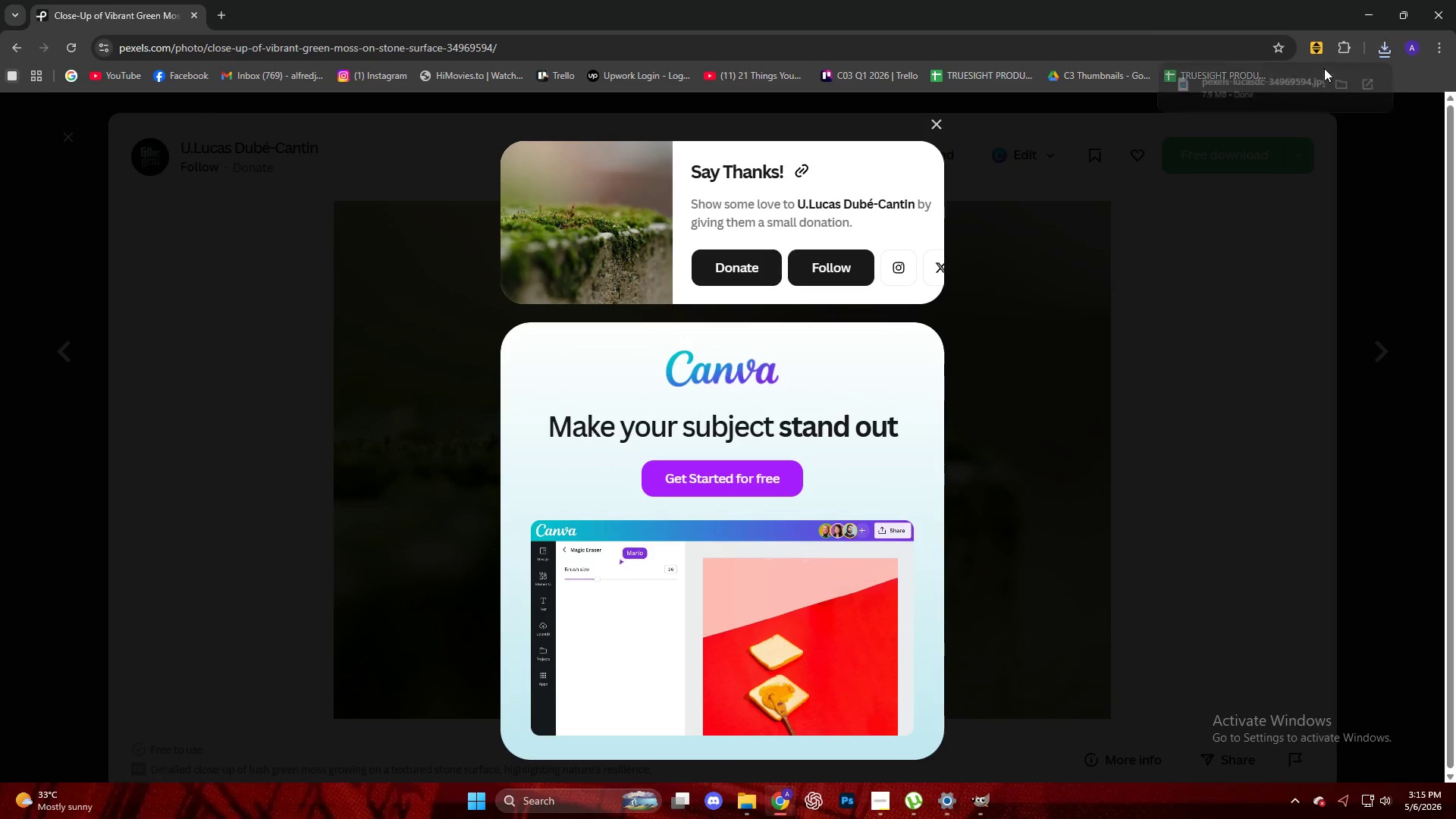 
left_click_drag(start_coordinate=[1223, 90], to_coordinate=[819, 462])
 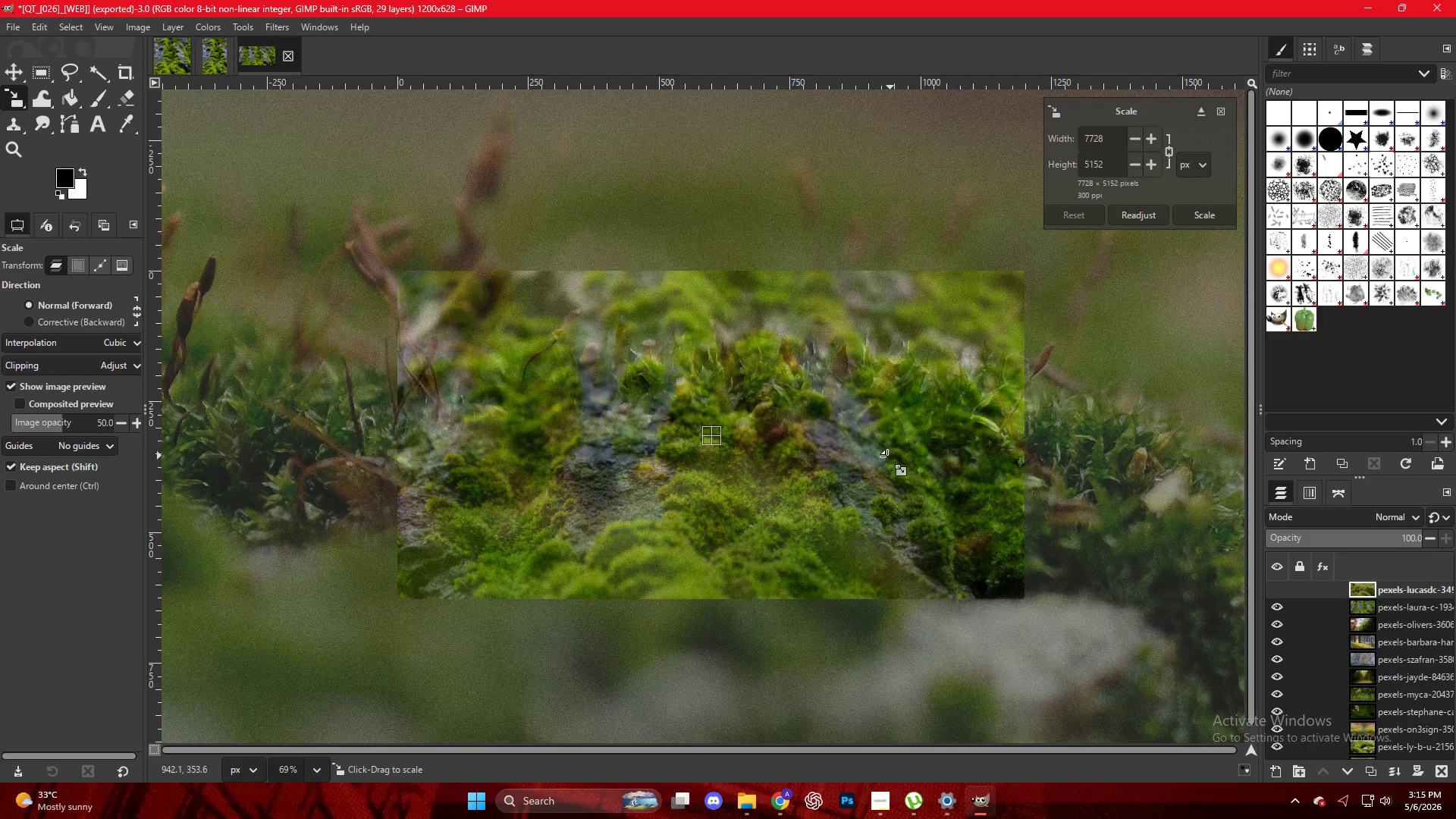 
hold_key(key=ControlLeft, duration=0.31)
scroll: coordinate [880, 458], scroll_direction: down, amount: 6.0
 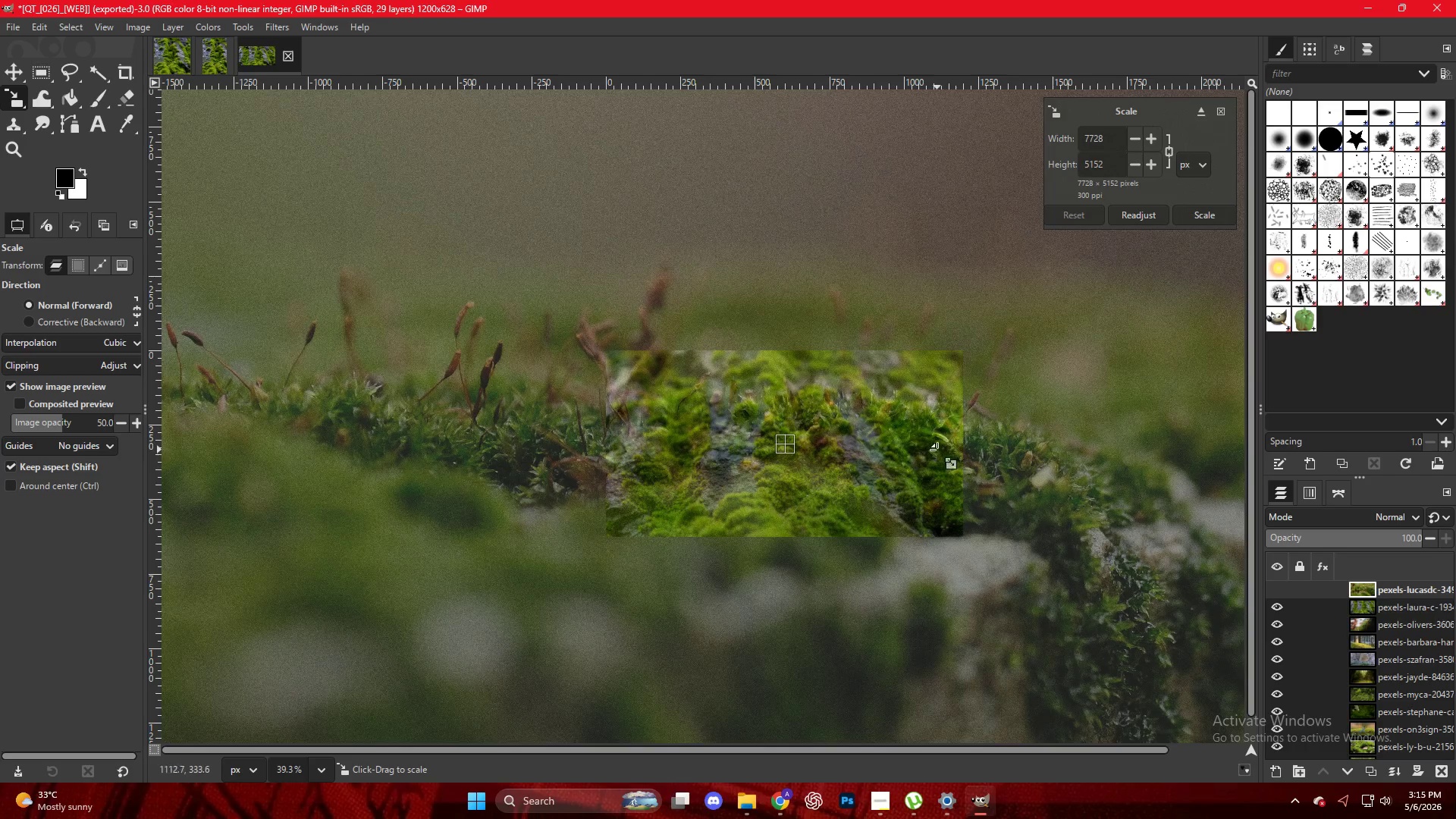 
hold_key(key=ControlLeft, duration=0.95)
scroll: coordinate [855, 453], scroll_direction: down, amount: 13.0
 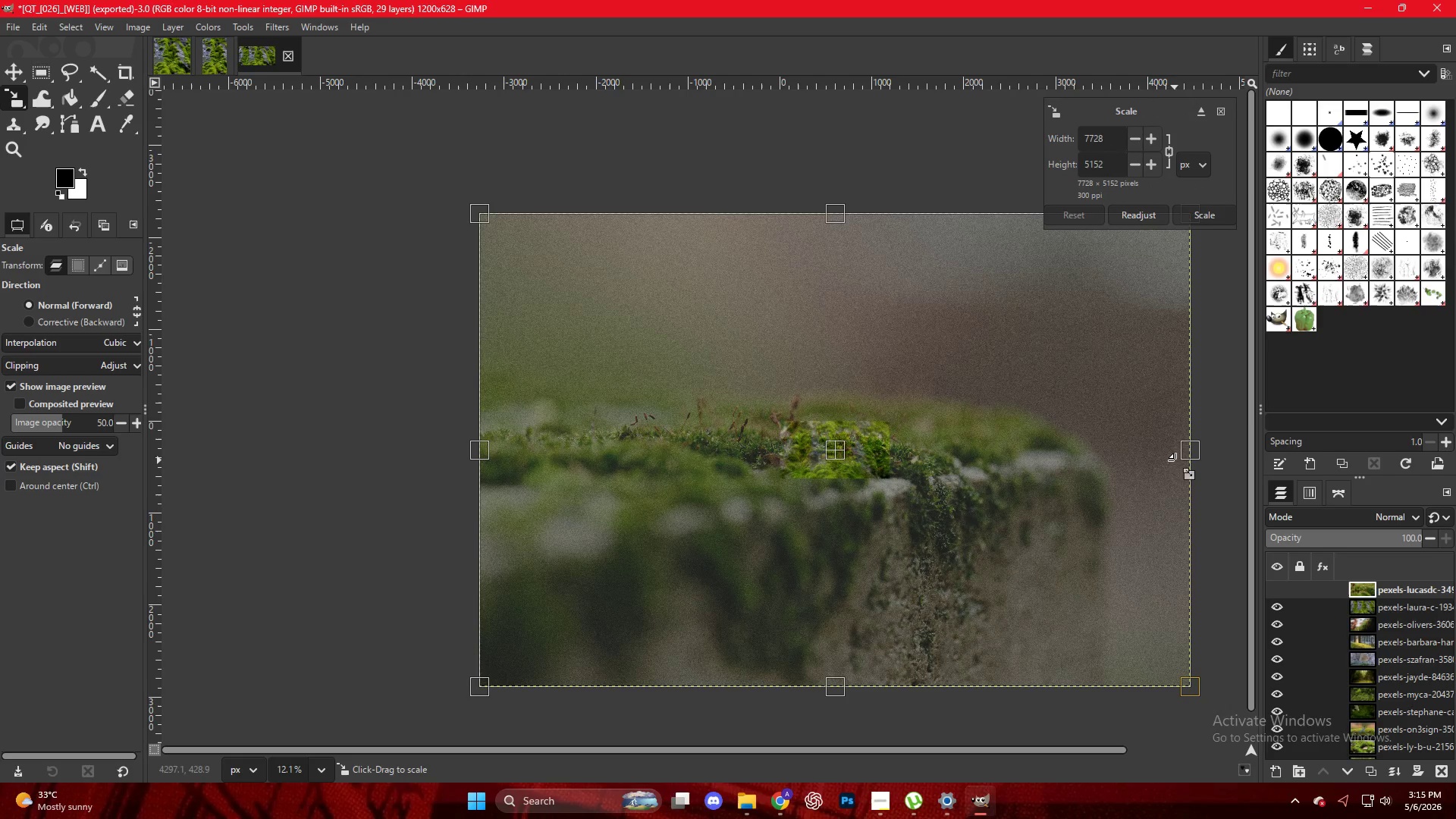 
left_click_drag(start_coordinate=[1188, 458], to_coordinate=[891, 450])
 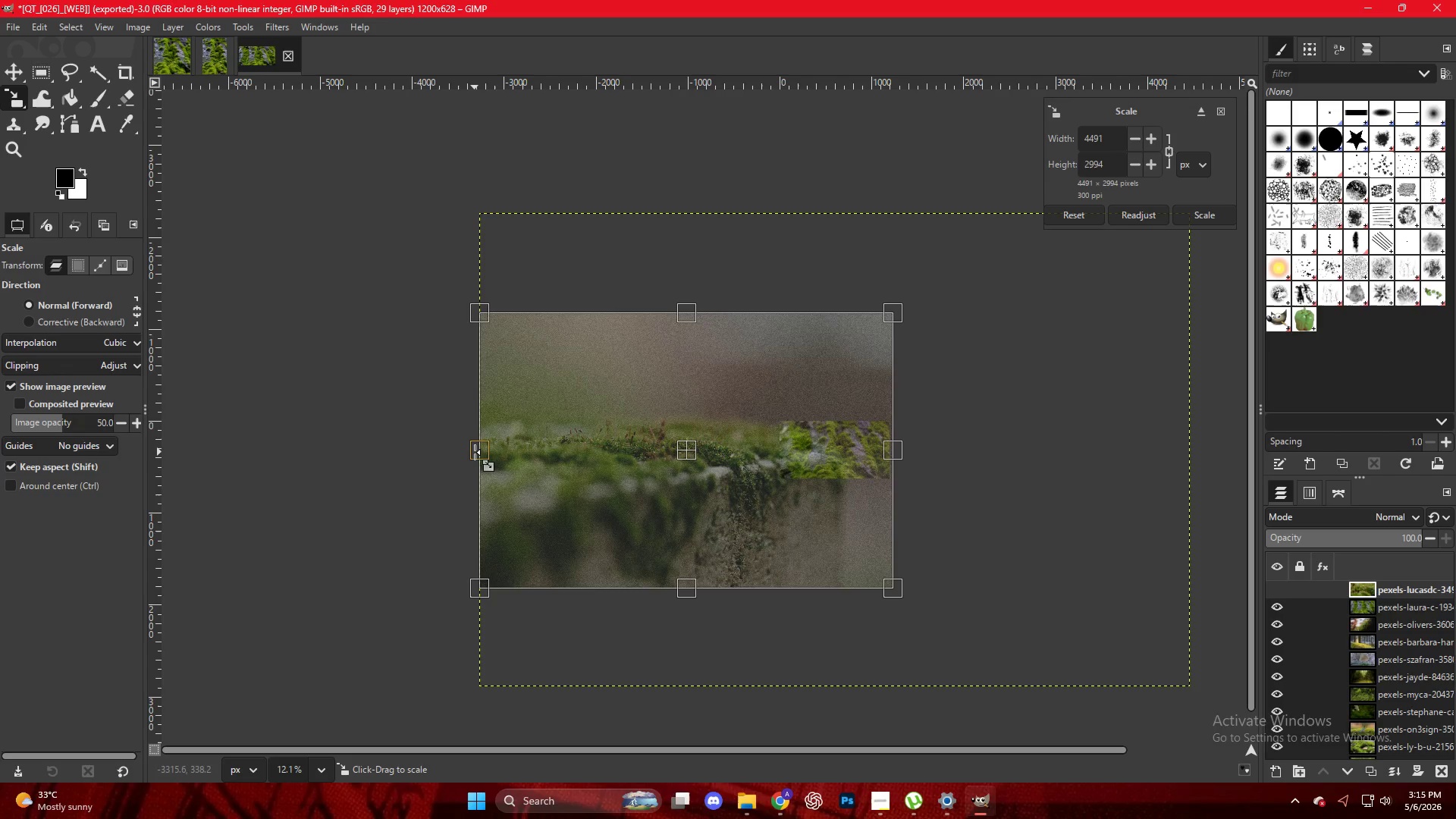 
left_click_drag(start_coordinate=[479, 451], to_coordinate=[774, 434])
 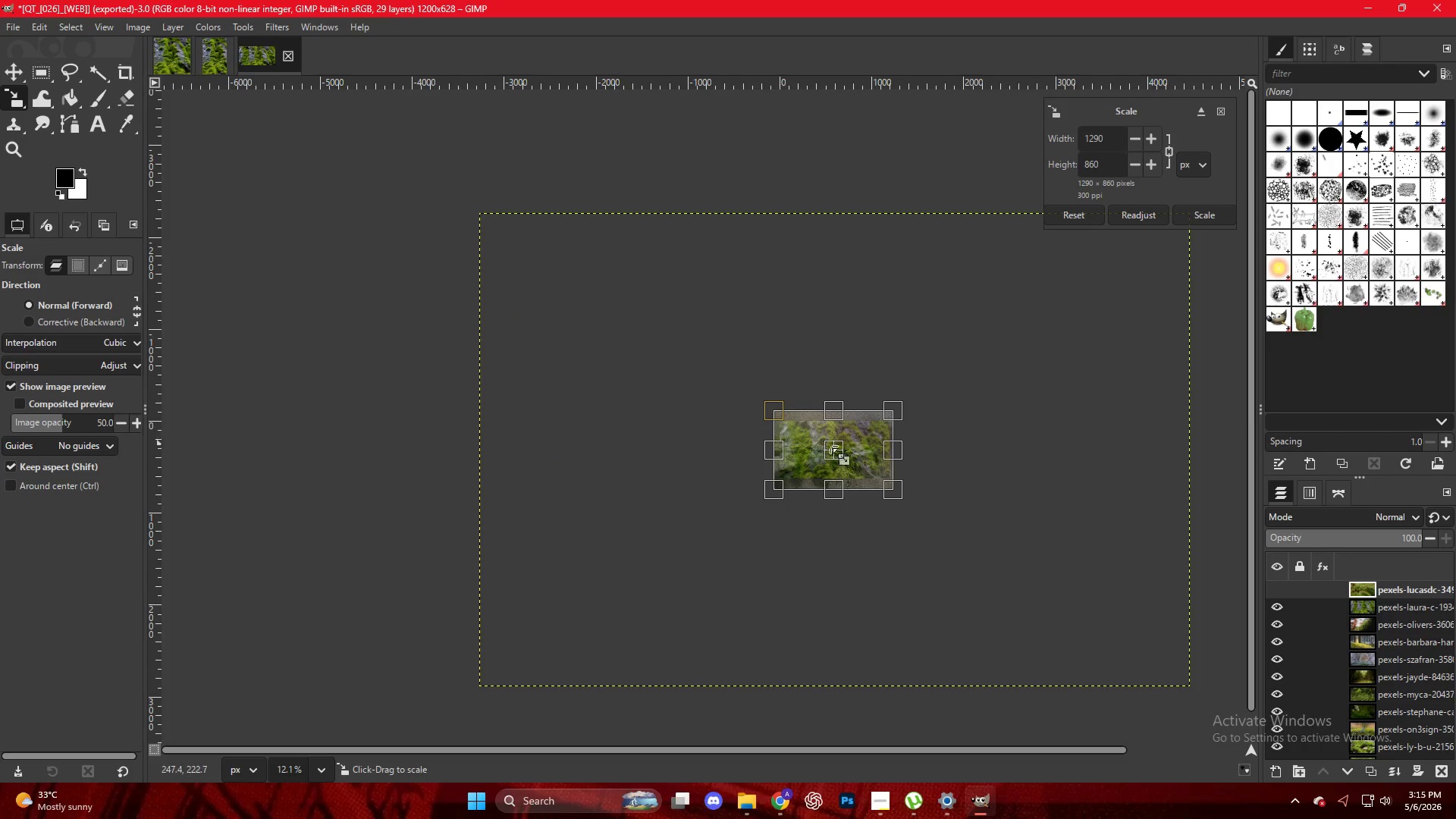 
hold_key(key=ControlLeft, duration=1.56)
scroll: coordinate [839, 437], scroll_direction: up, amount: 18.0
 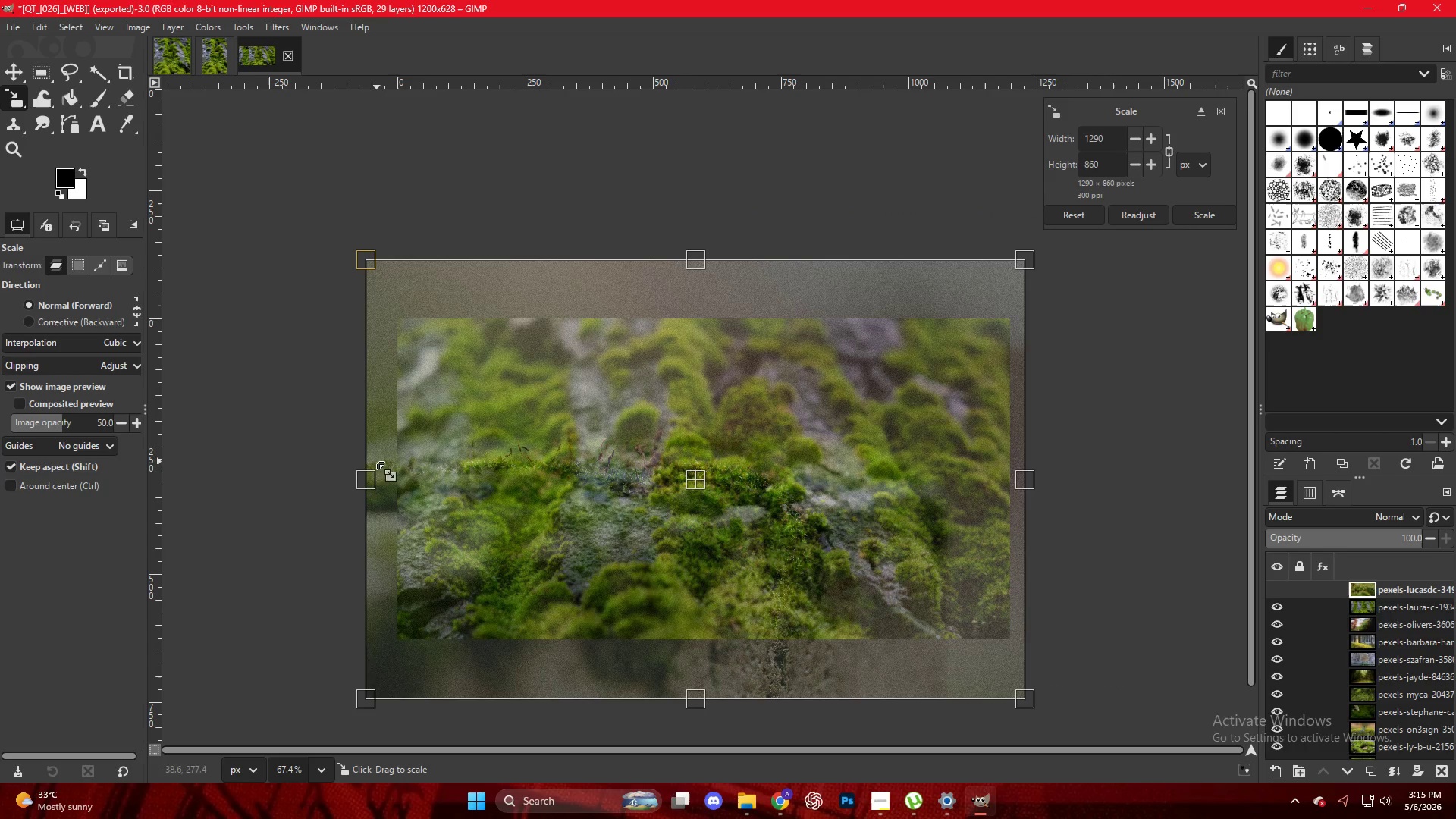 
left_click_drag(start_coordinate=[367, 471], to_coordinate=[395, 472])
 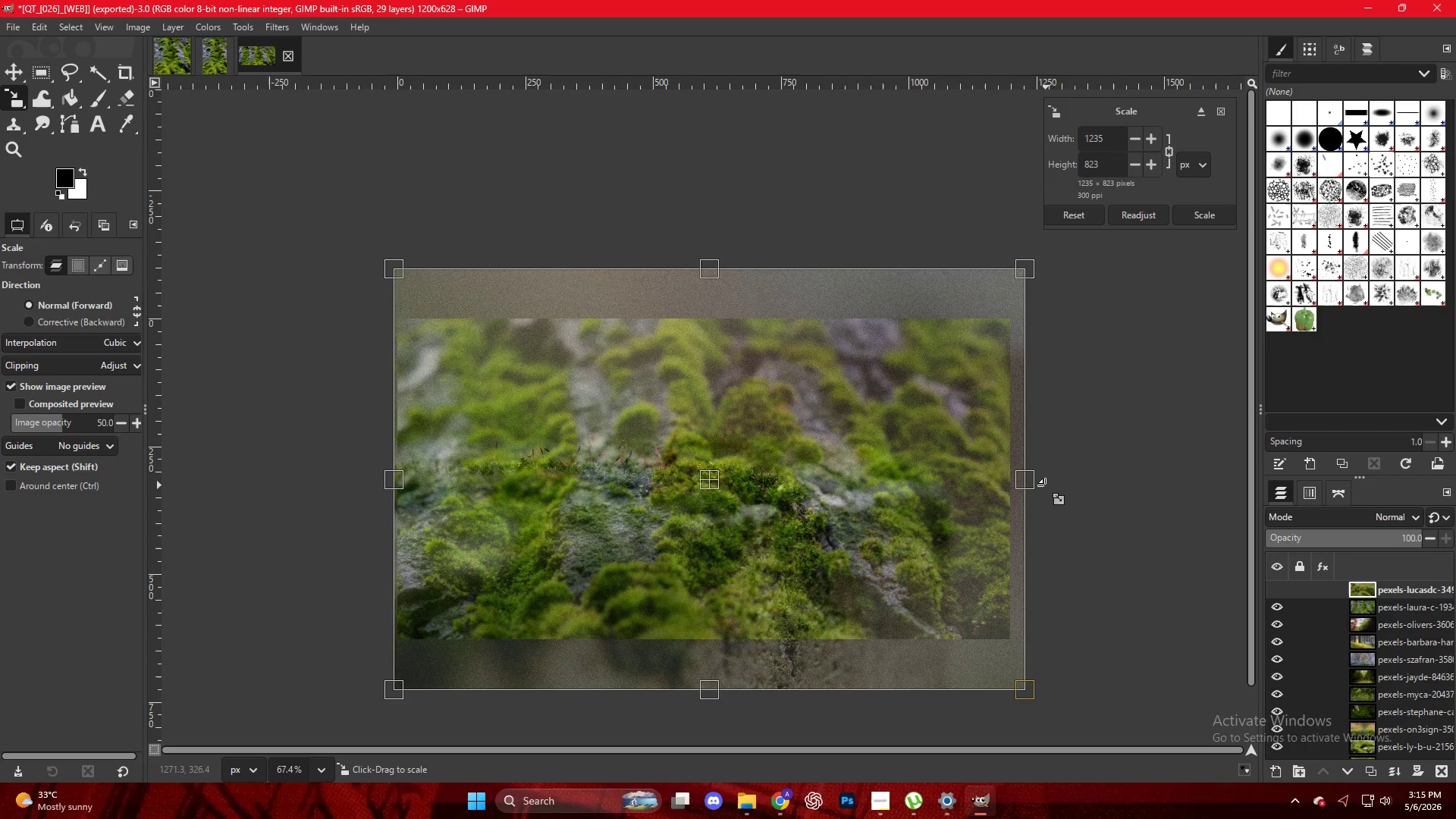 
left_click_drag(start_coordinate=[1033, 485], to_coordinate=[1025, 485])
 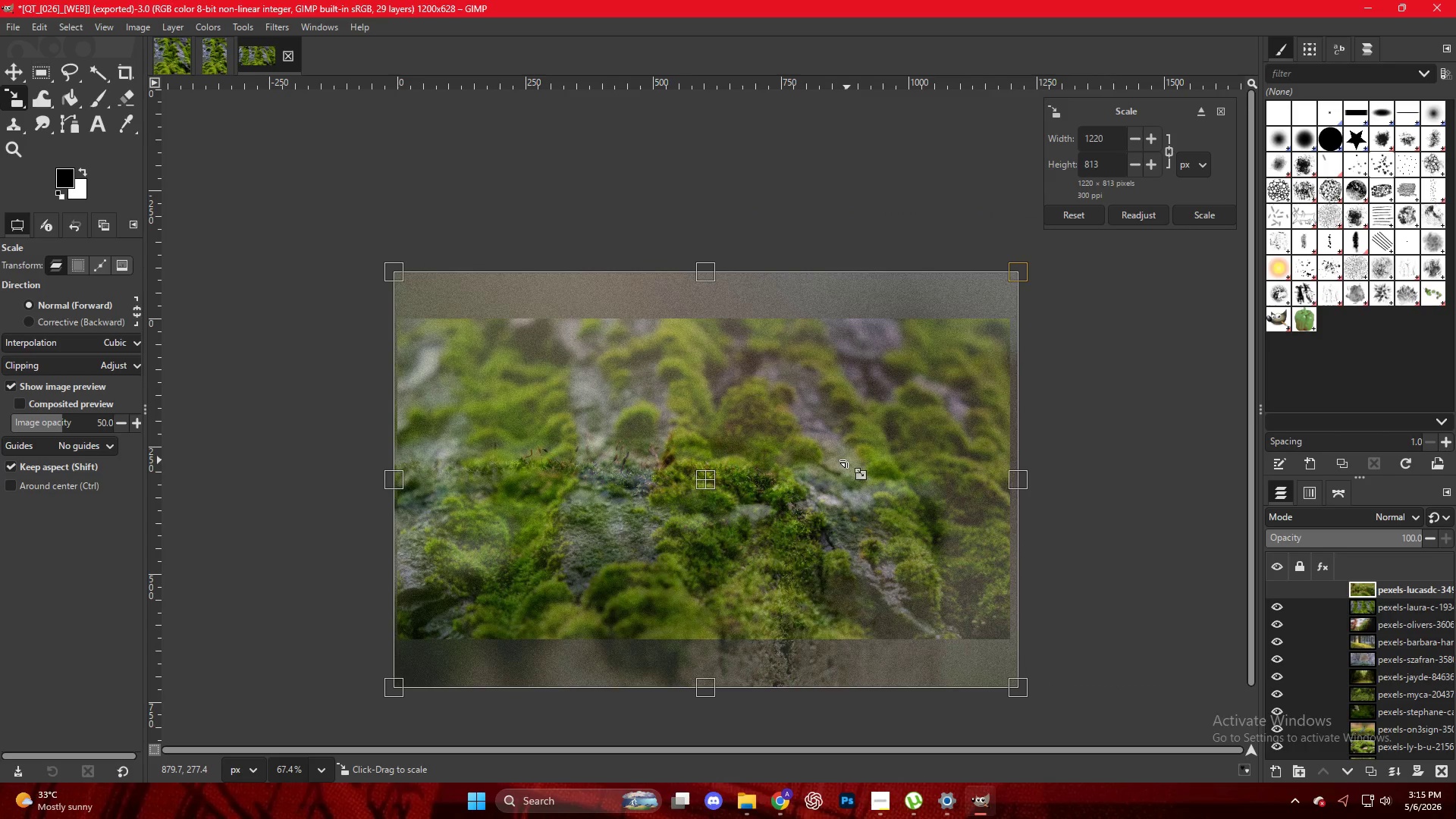 
key(NumpadEnter)
 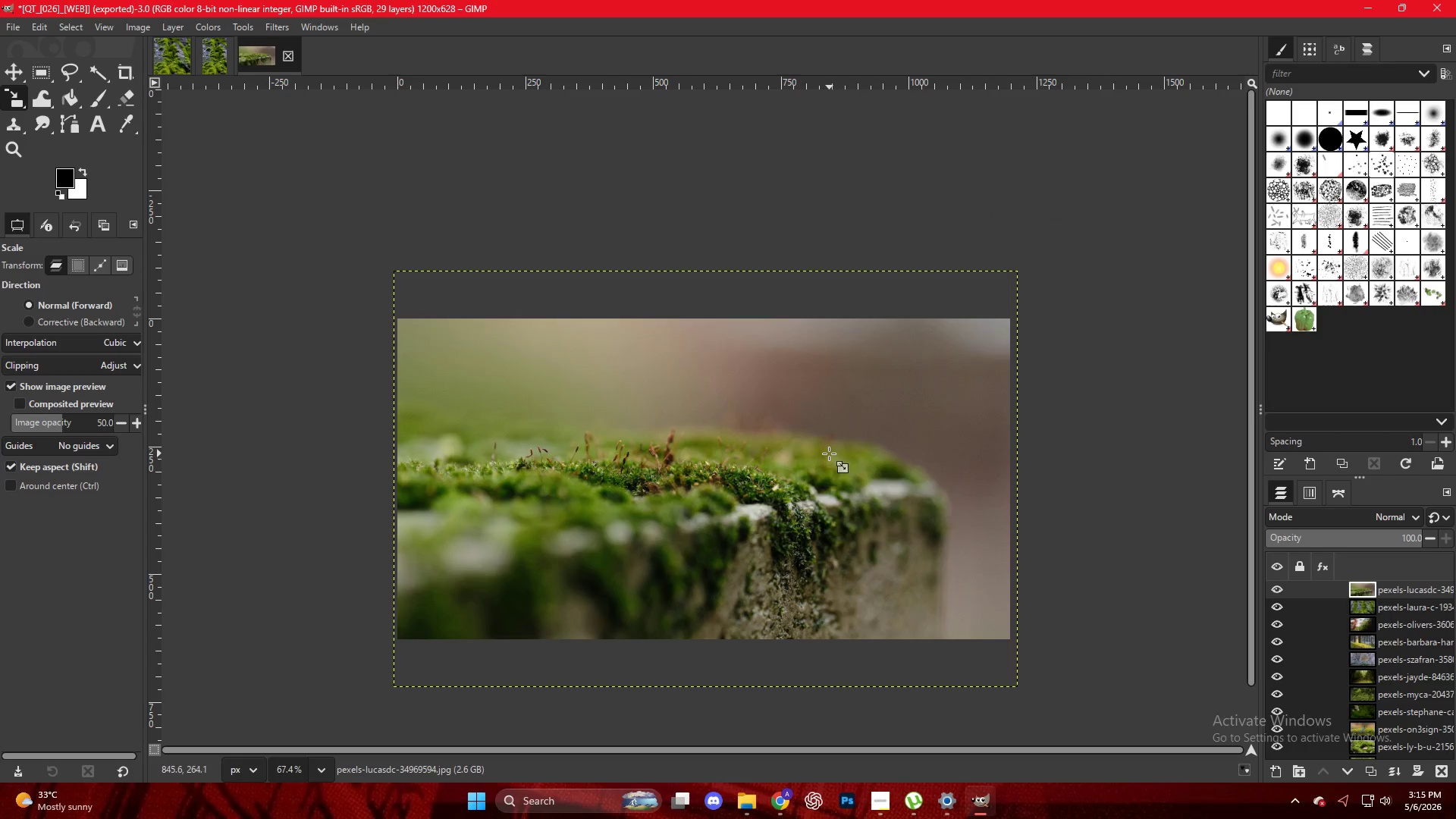 
key(Control+Shift+E)
 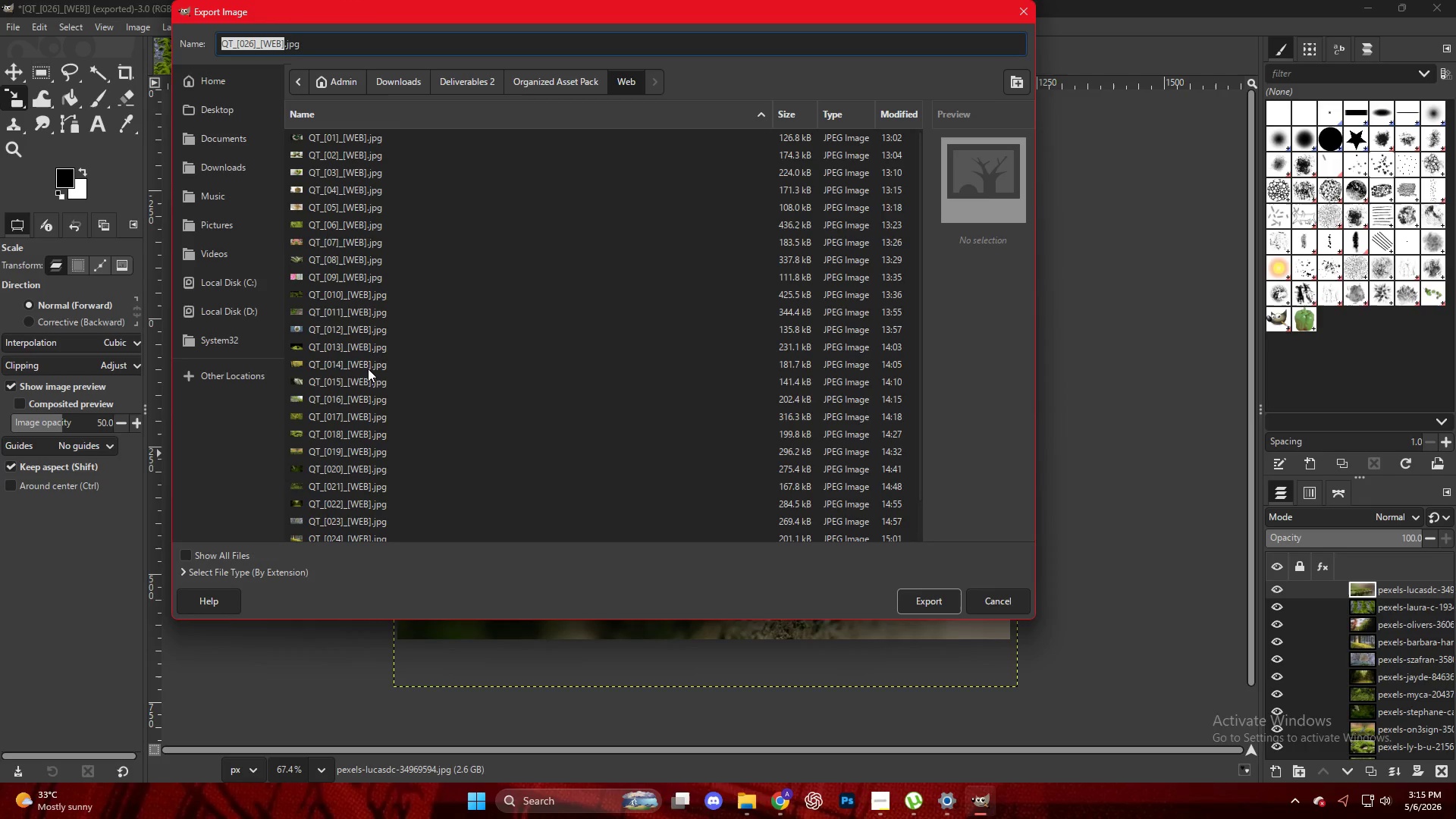 
scroll: coordinate [367, 487], scroll_direction: down, amount: 11.0
 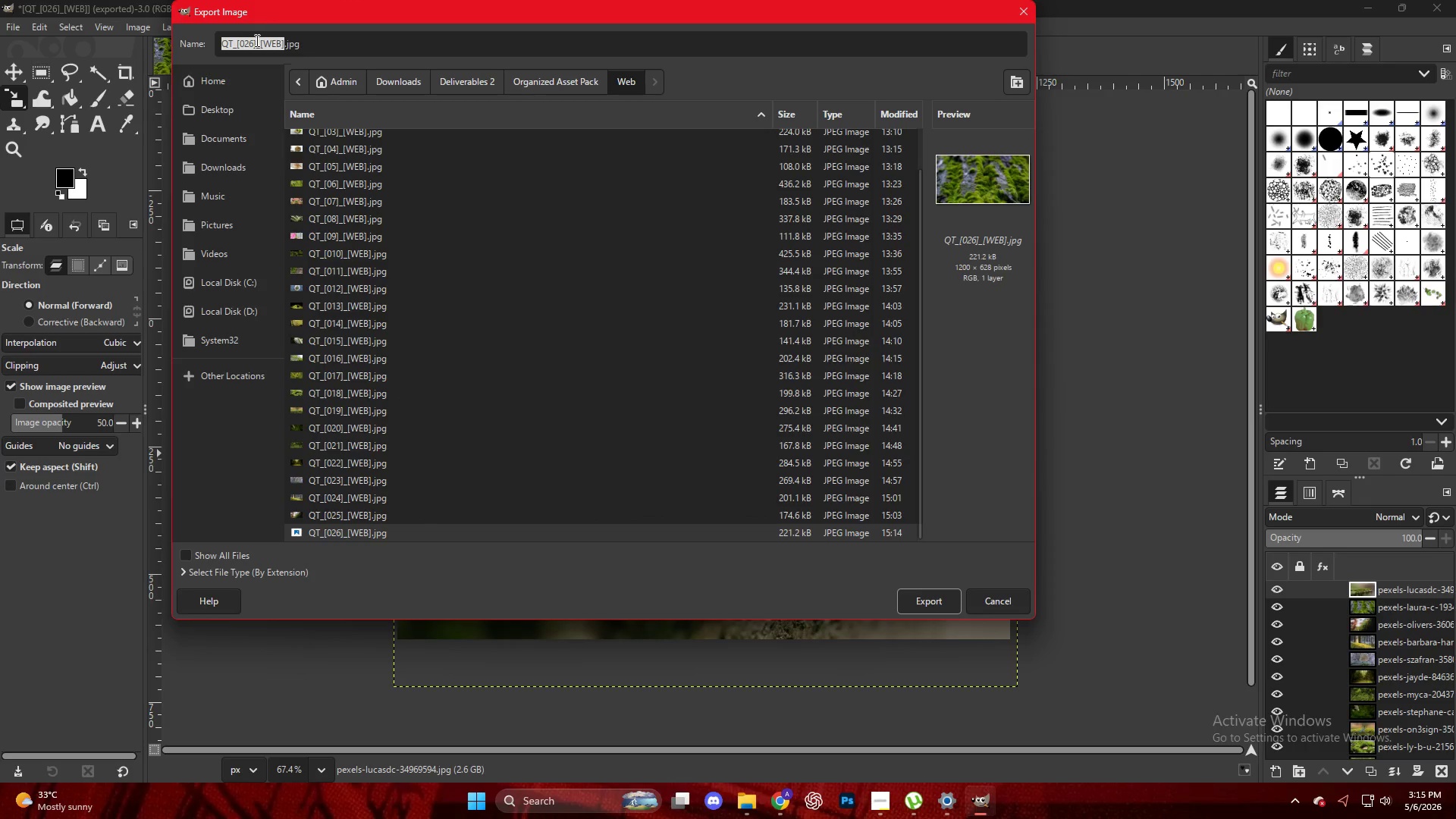 
left_click([250, 40])
 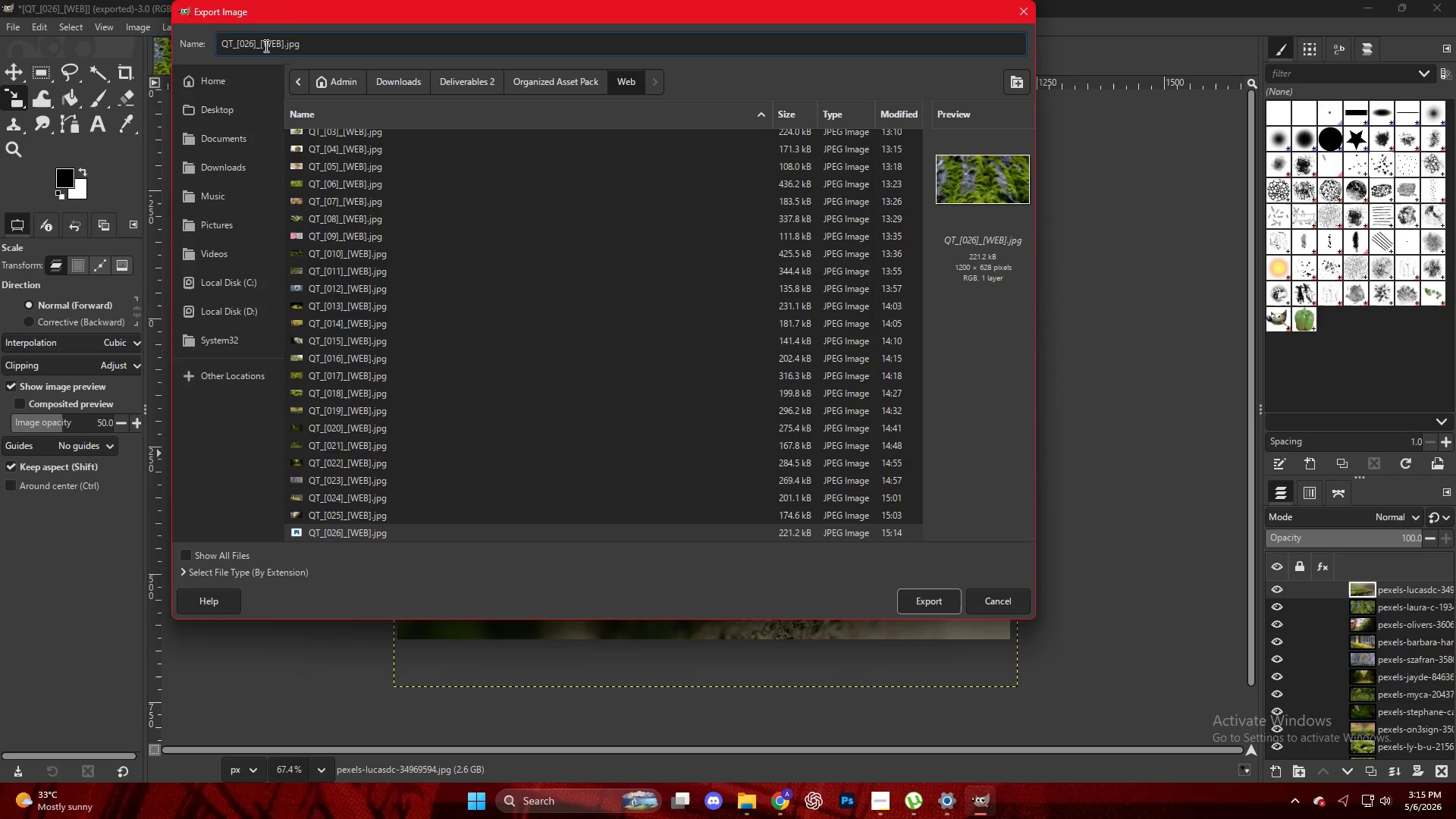 
key(ArrowRight)
 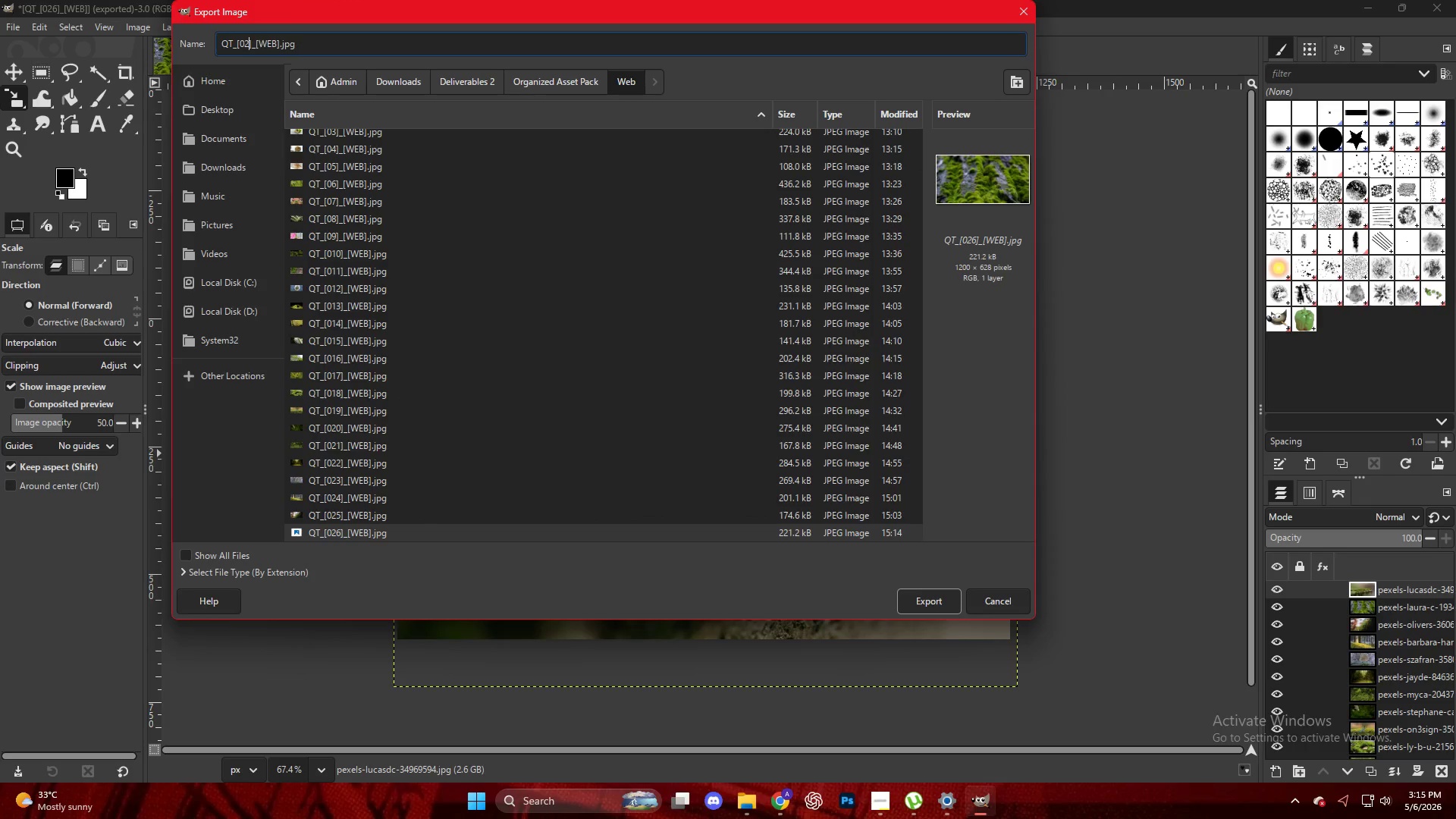 
key(Backspace)
 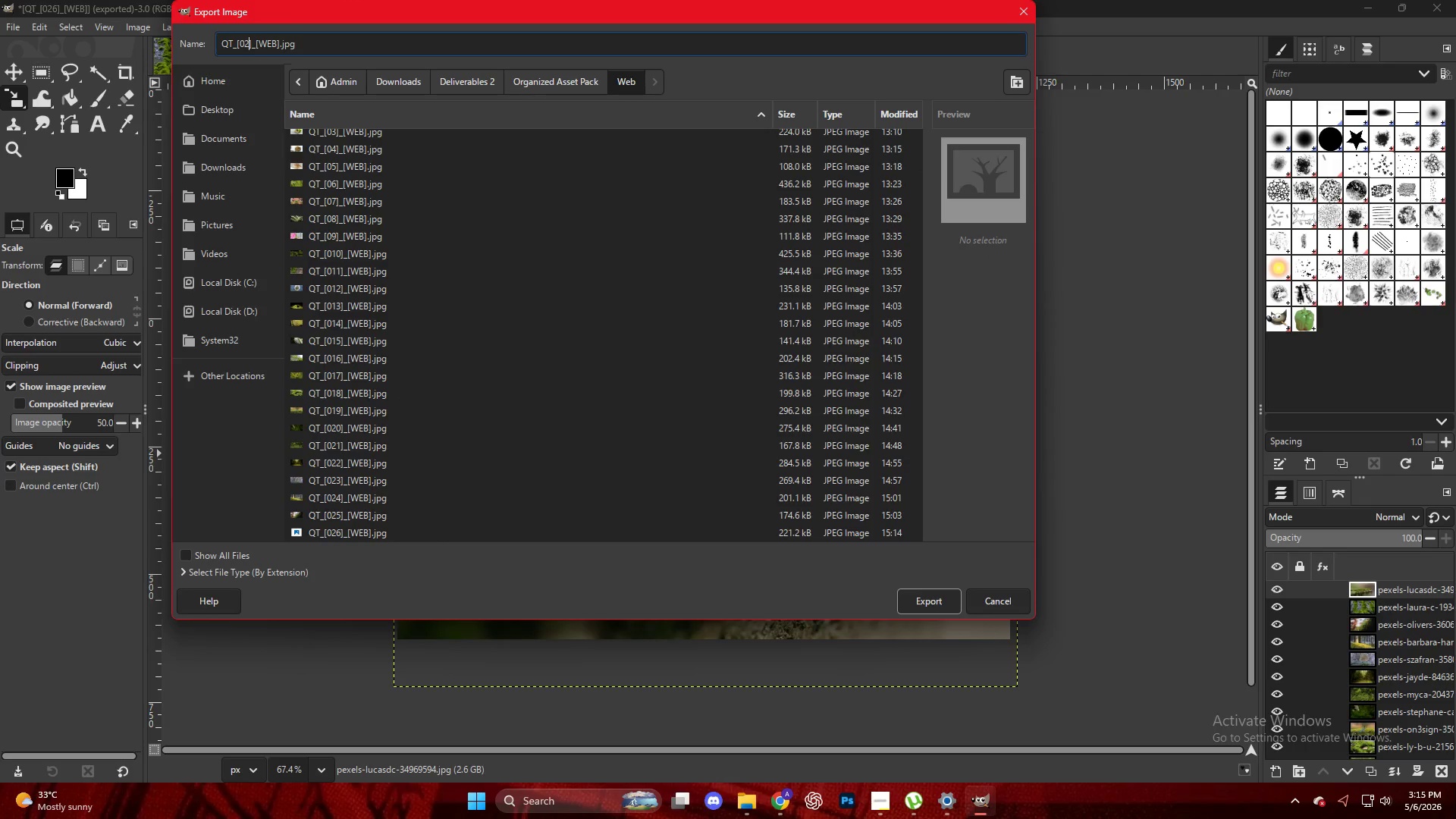 
key(Numpad7)
 